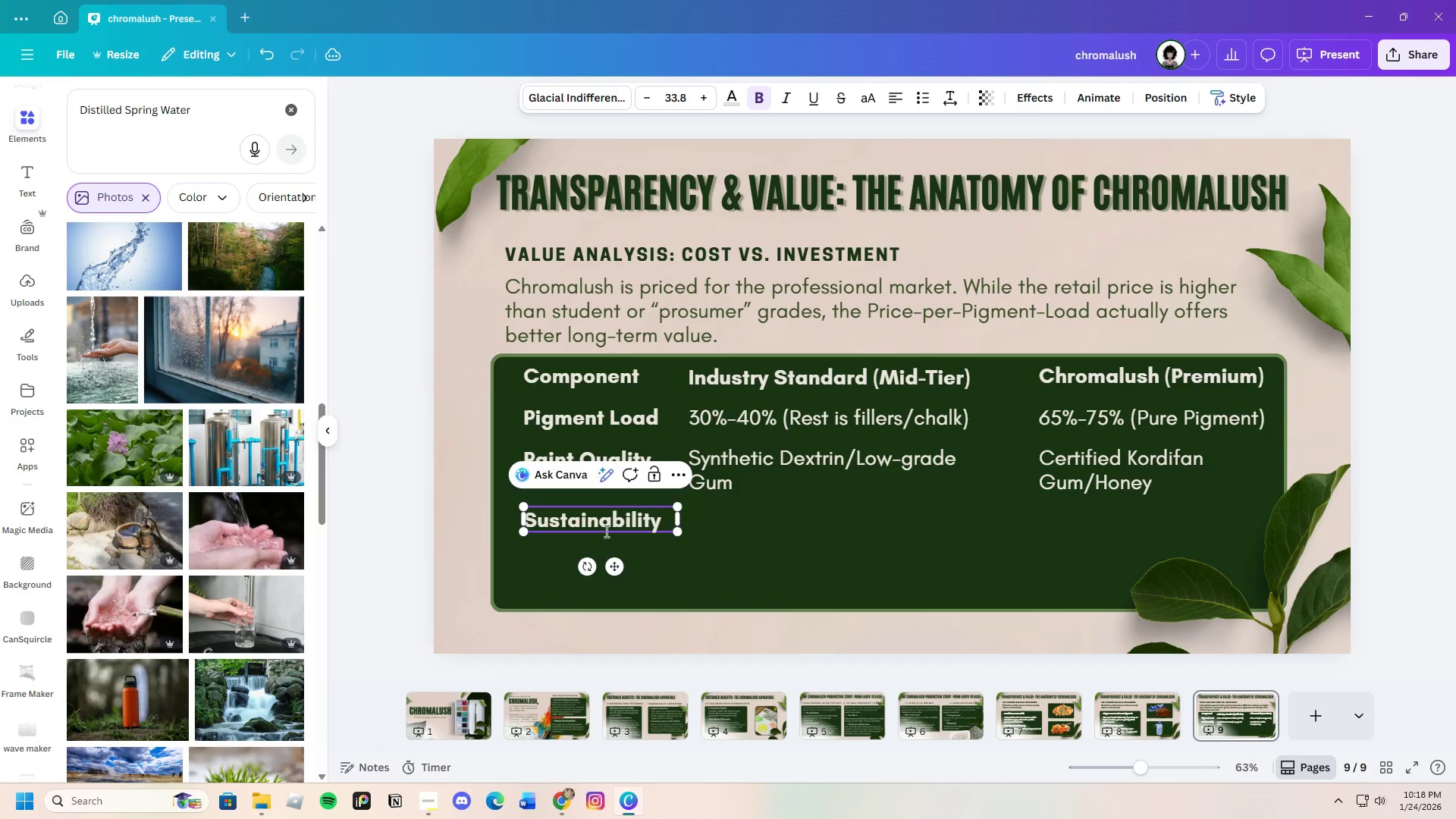 
left_click([660, 561])
 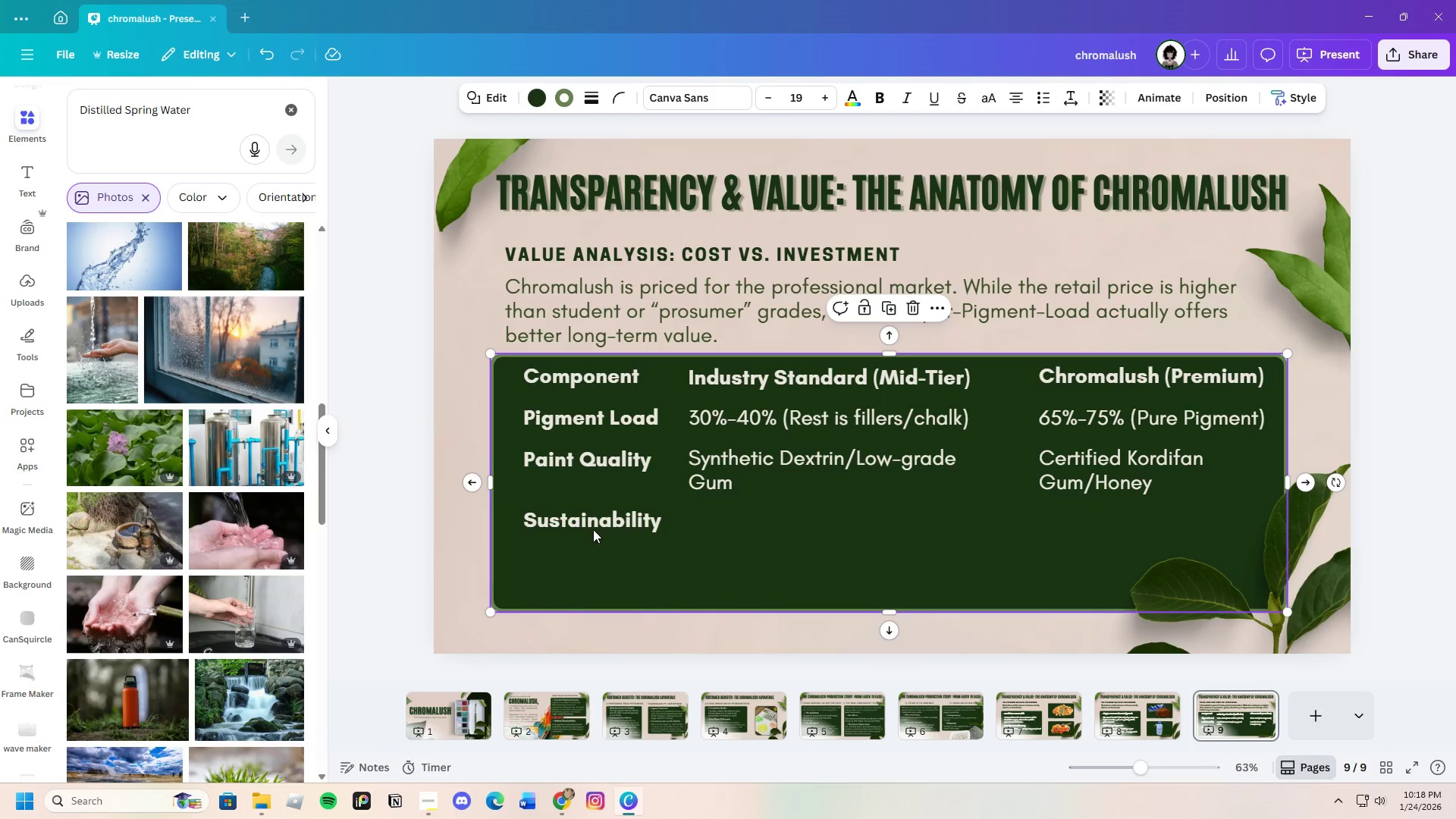 
left_click_drag(start_coordinate=[591, 519], to_coordinate=[591, 510])
 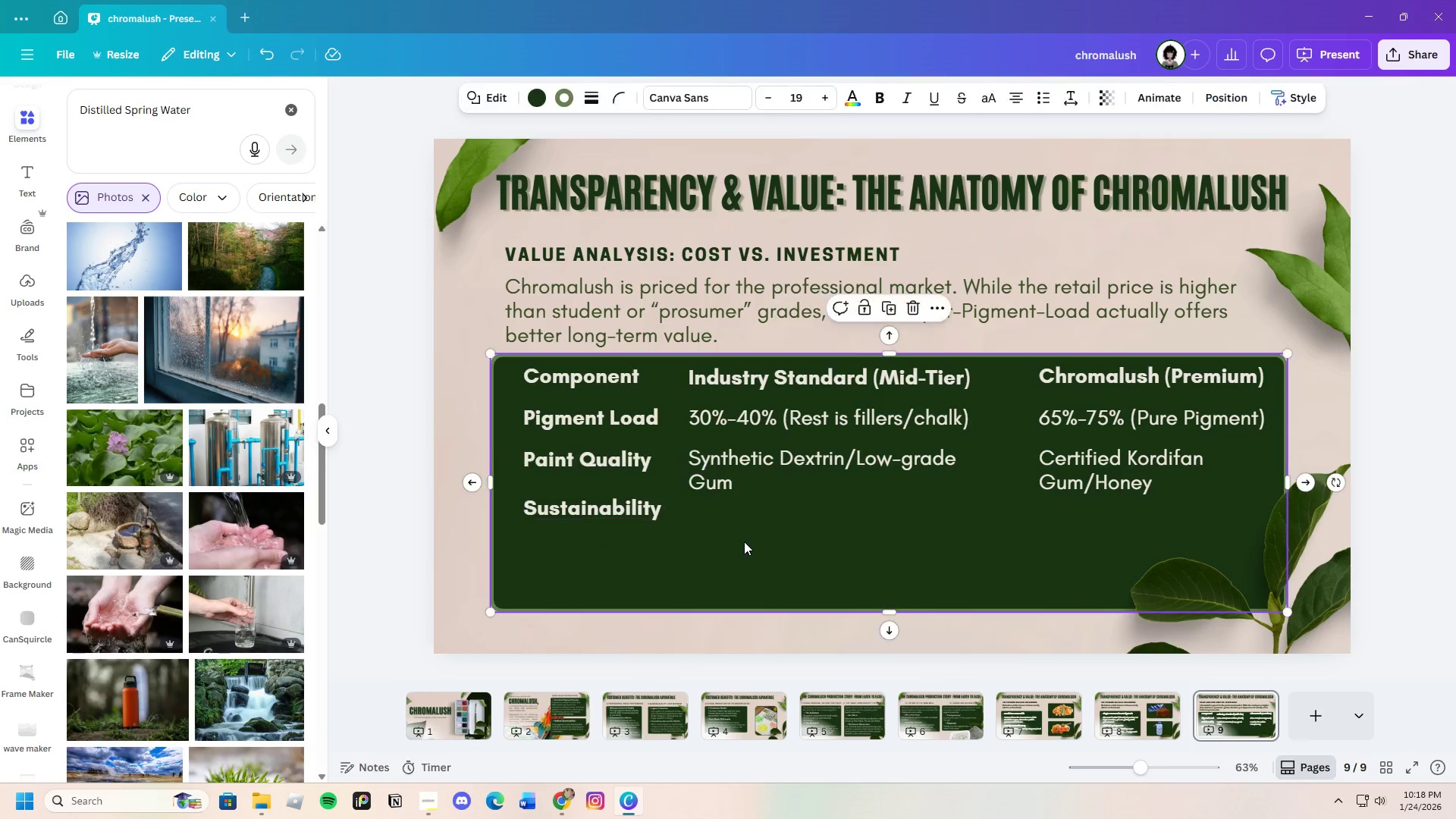 
left_click([744, 541])
 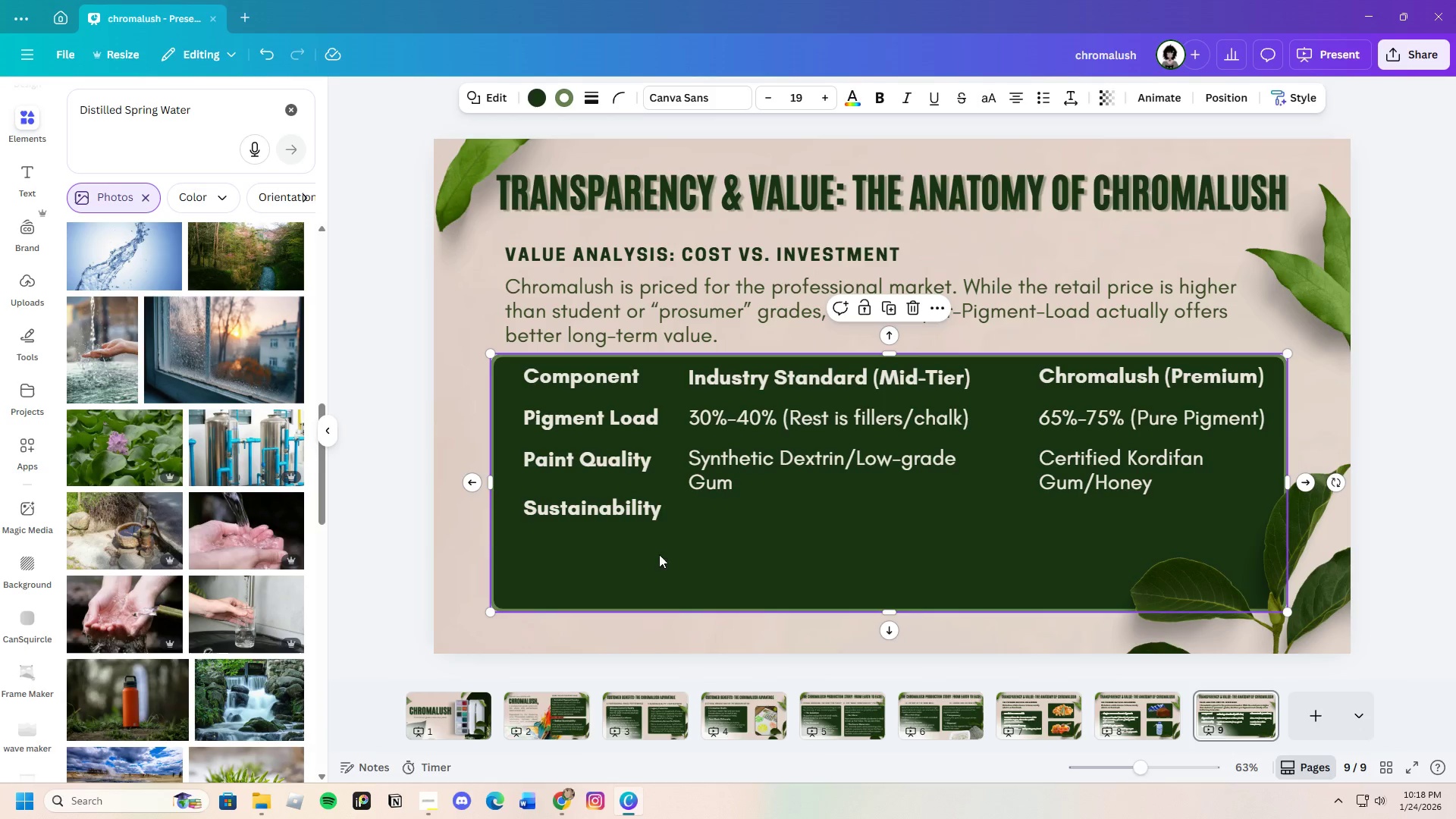 
left_click_drag(start_coordinate=[583, 510], to_coordinate=[583, 507])
 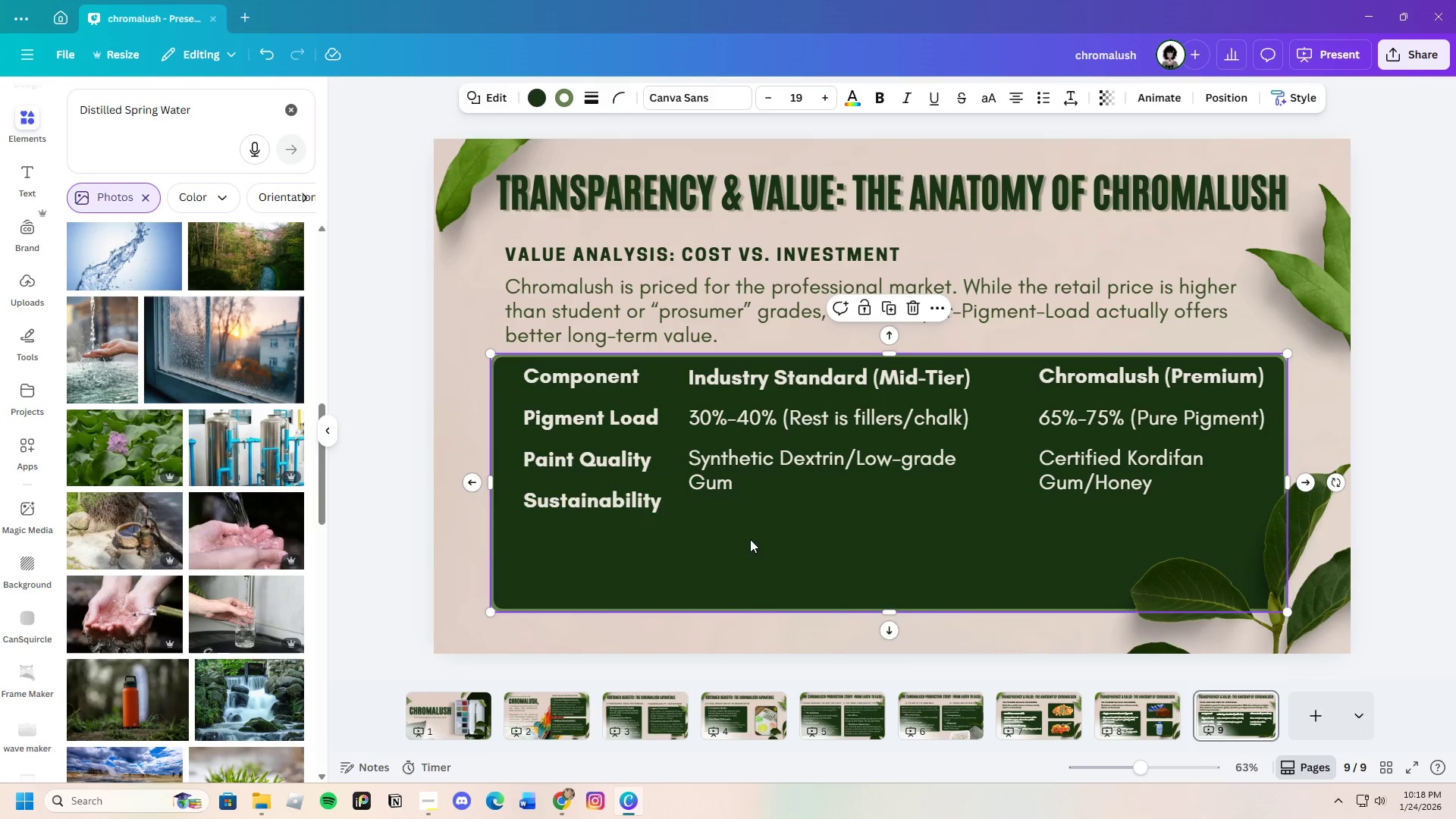 
left_click([750, 539])
 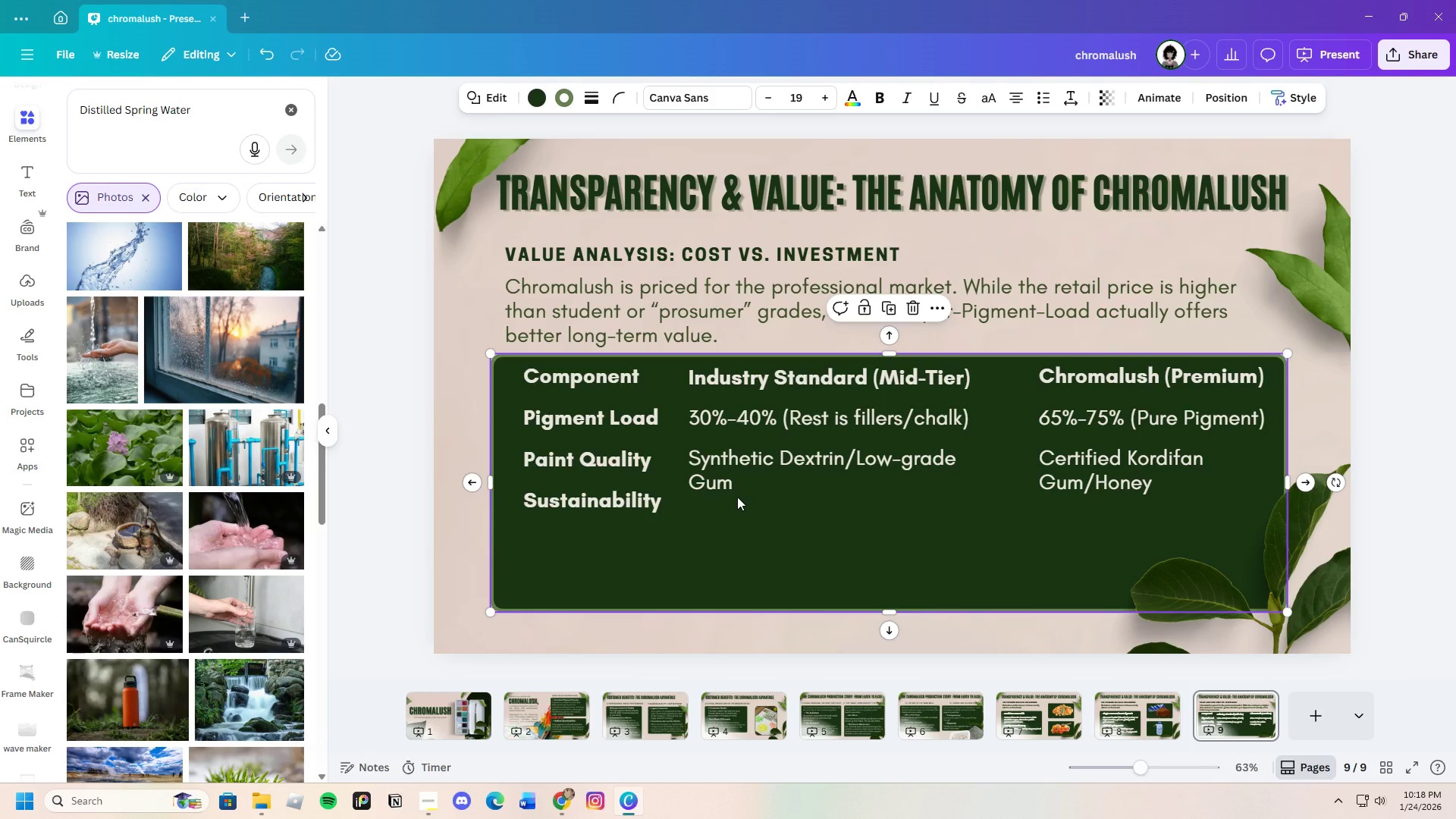 
wait(9.66)
 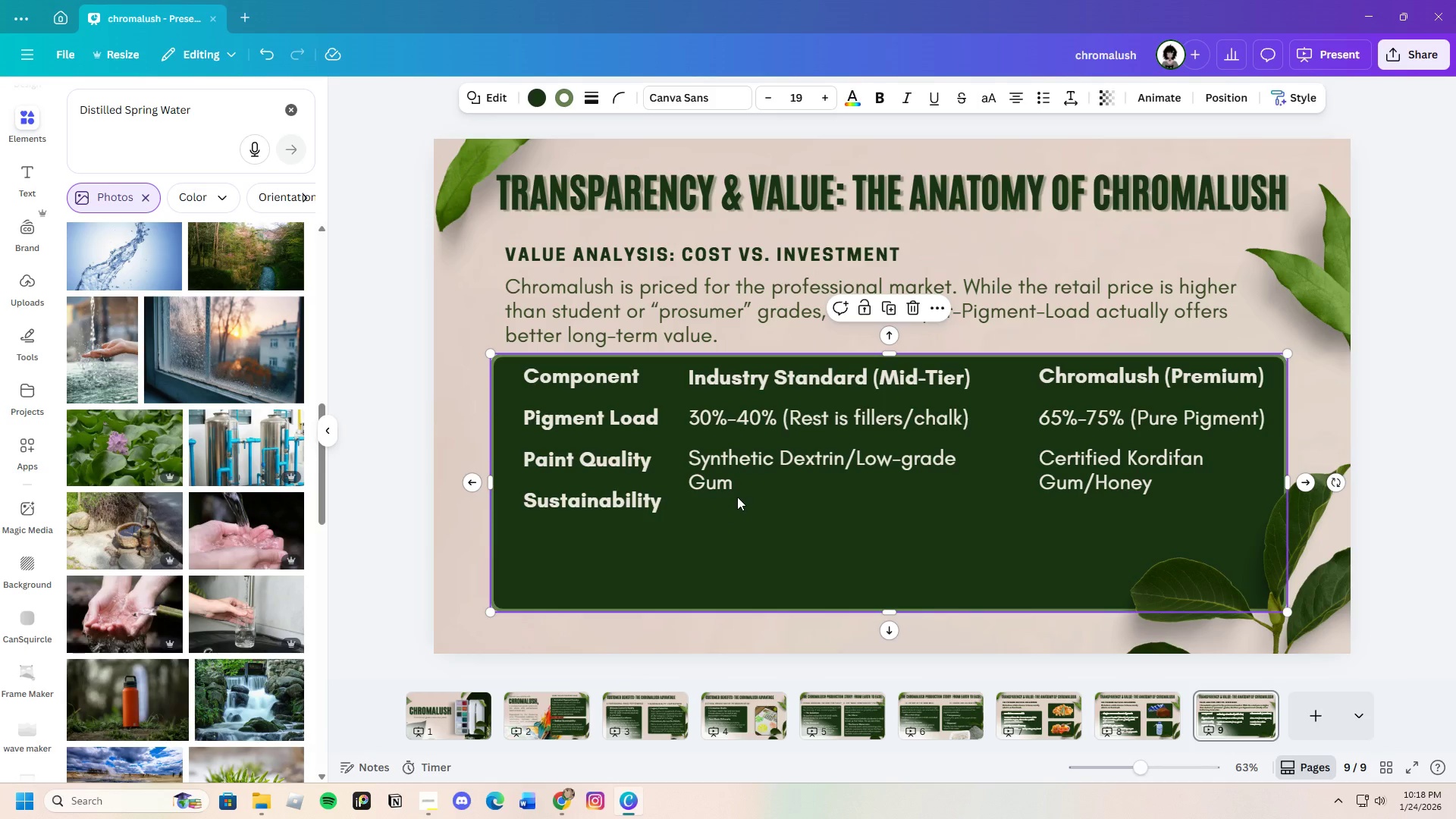 
left_click([758, 475])
 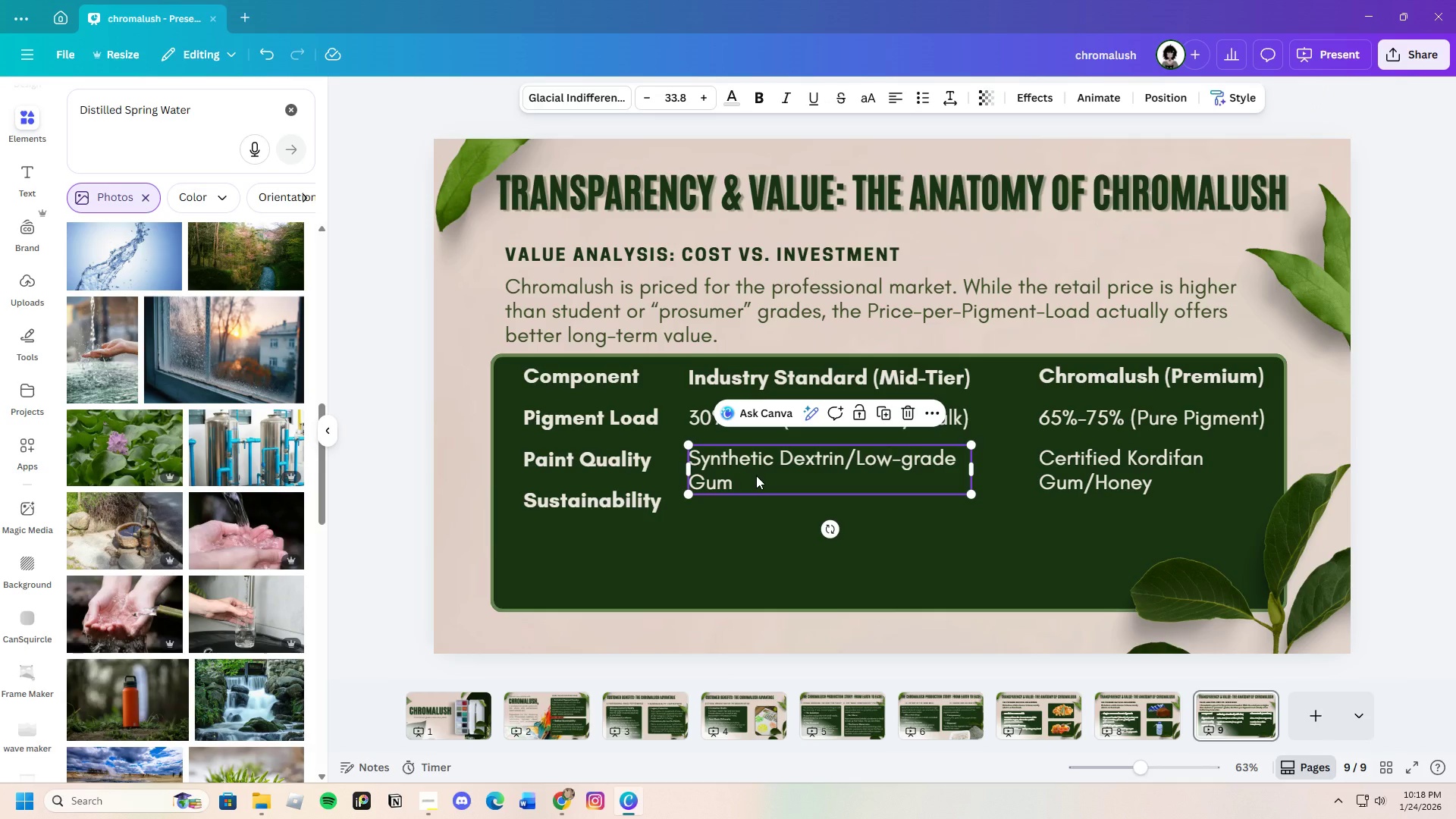 
key(Control+C)
 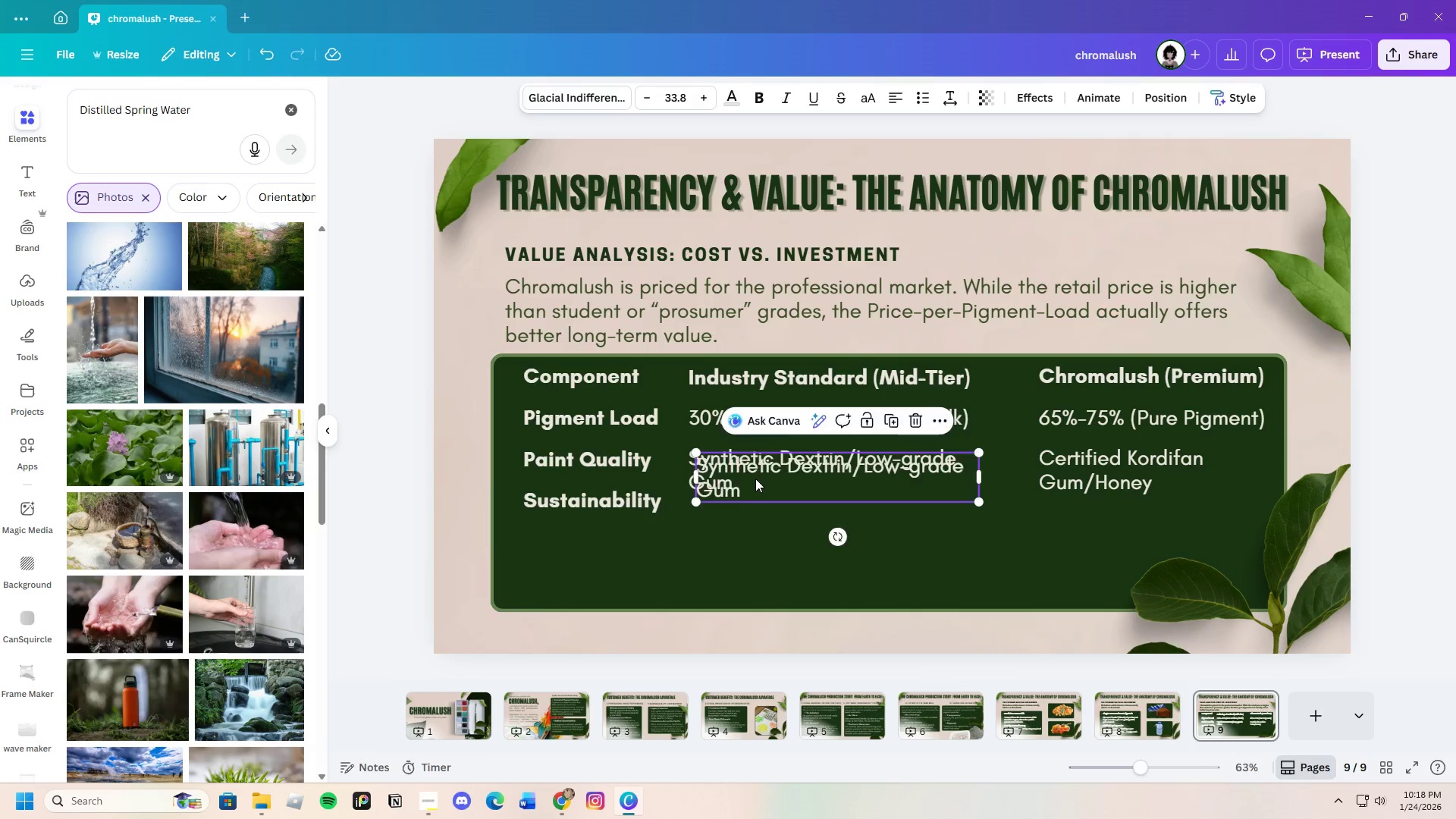 
key(Control+V)
 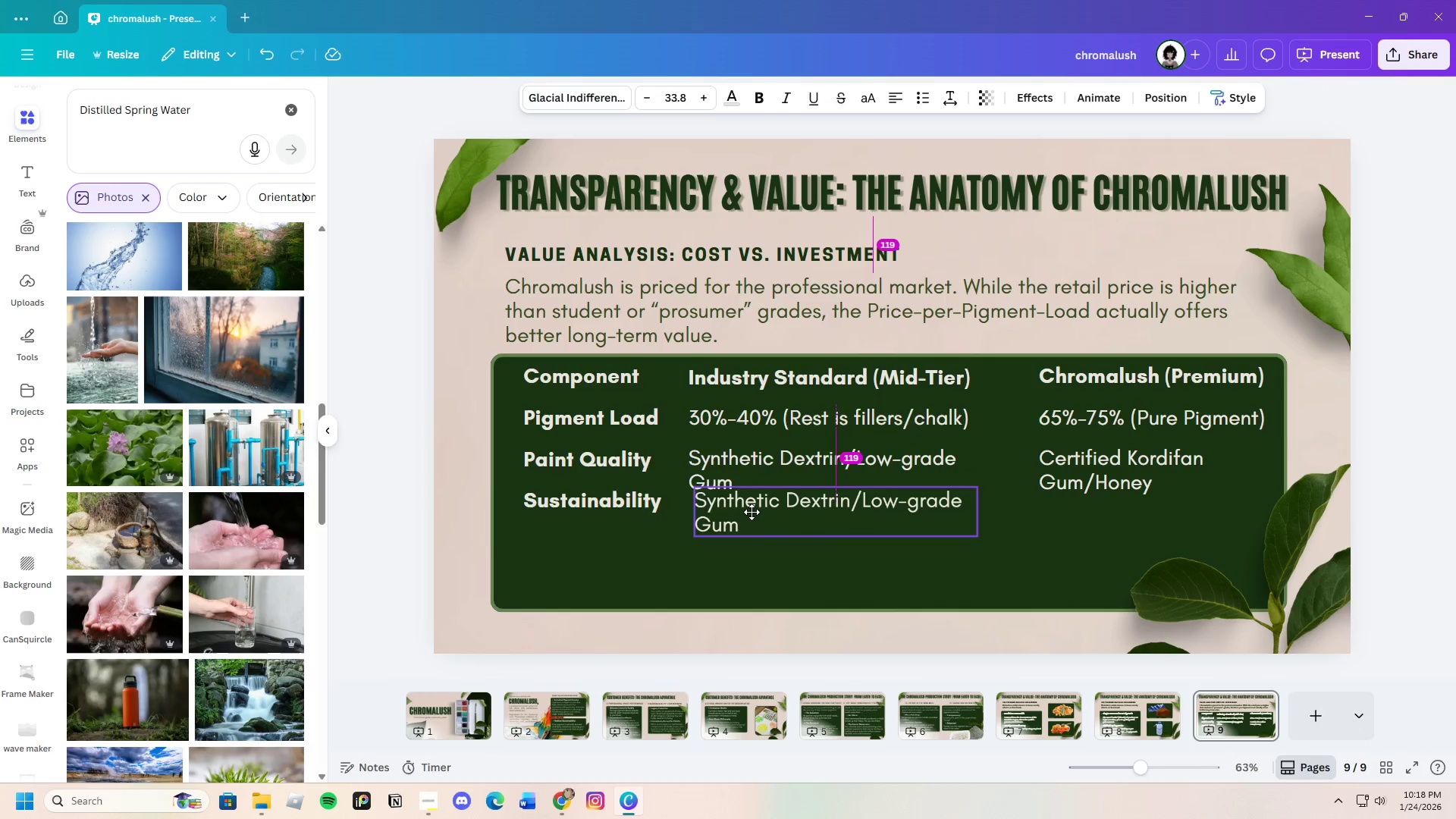 
left_click_drag(start_coordinate=[755, 479], to_coordinate=[747, 516])
 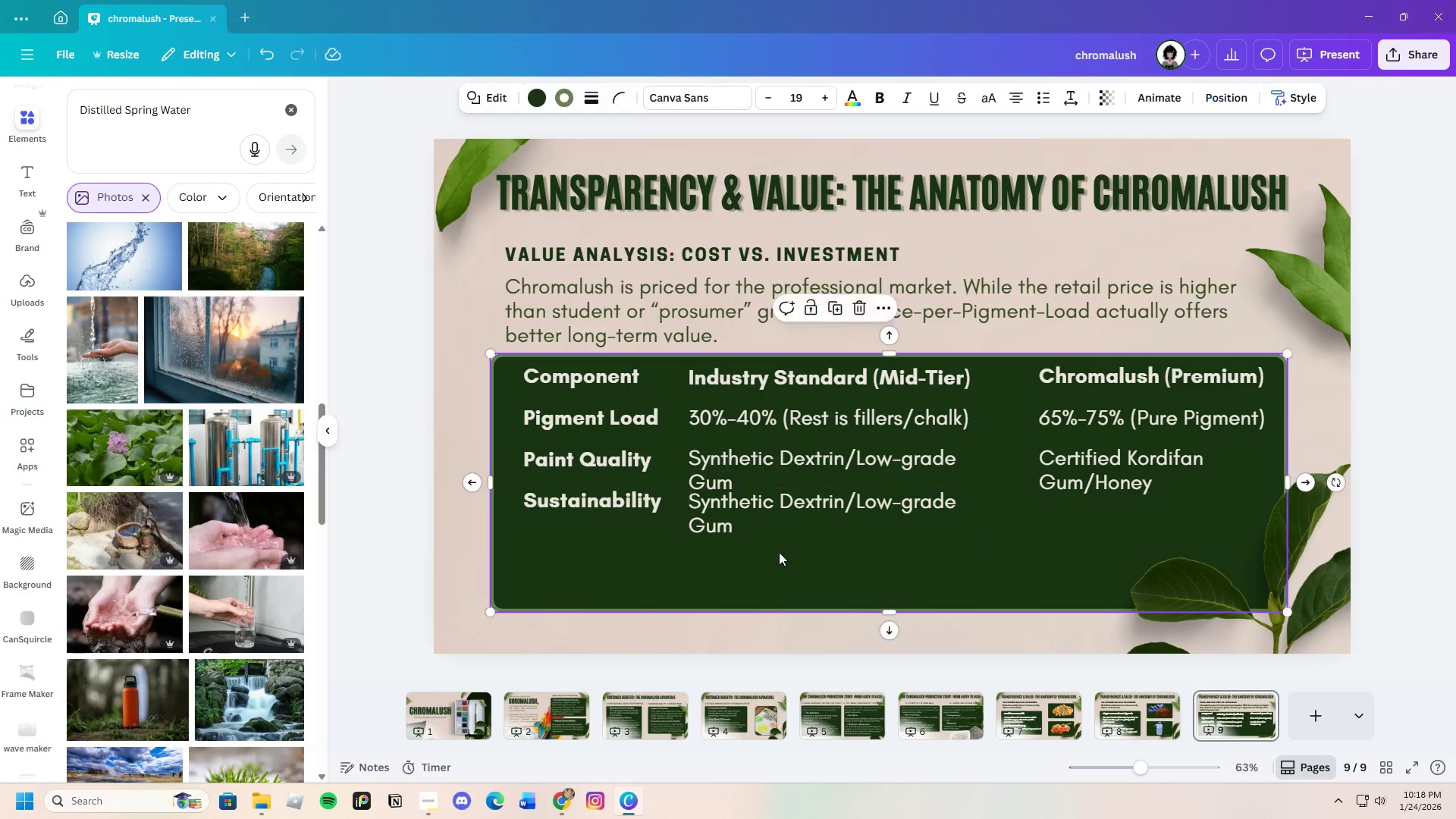 
left_click([778, 551])
 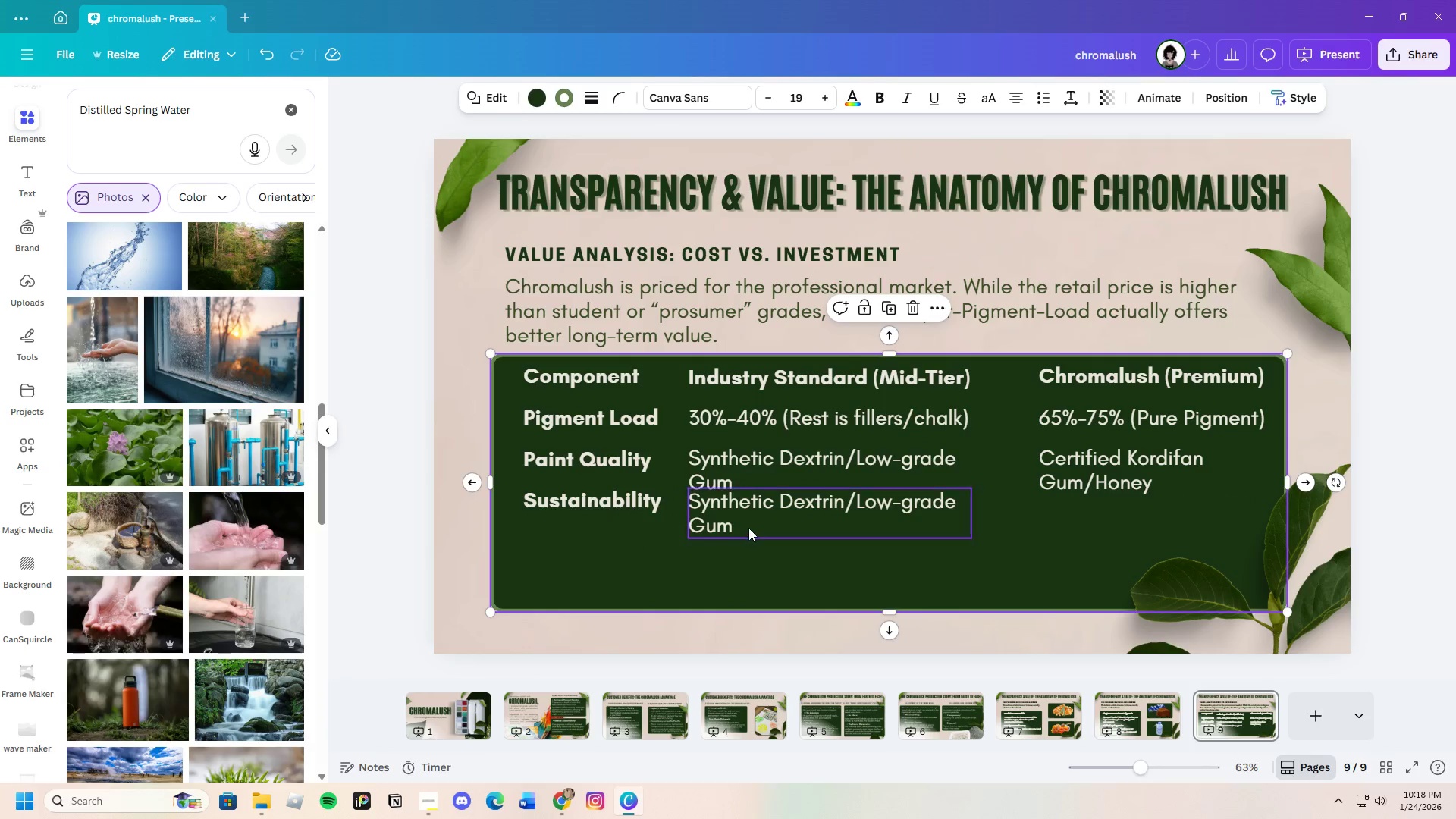 
left_click_drag(start_coordinate=[597, 505], to_coordinate=[596, 512])
 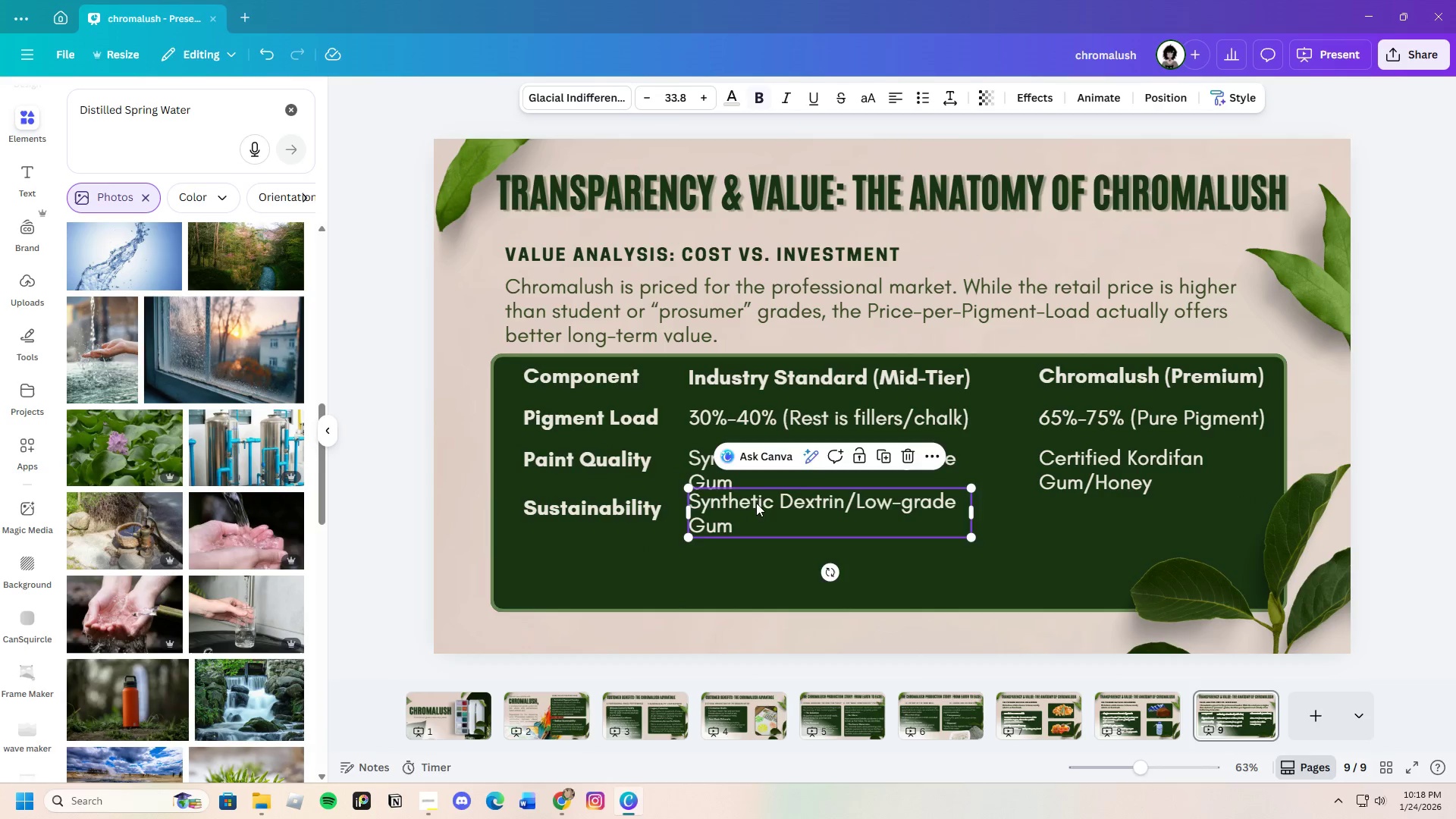 
left_click_drag(start_coordinate=[756, 500], to_coordinate=[756, 505])
 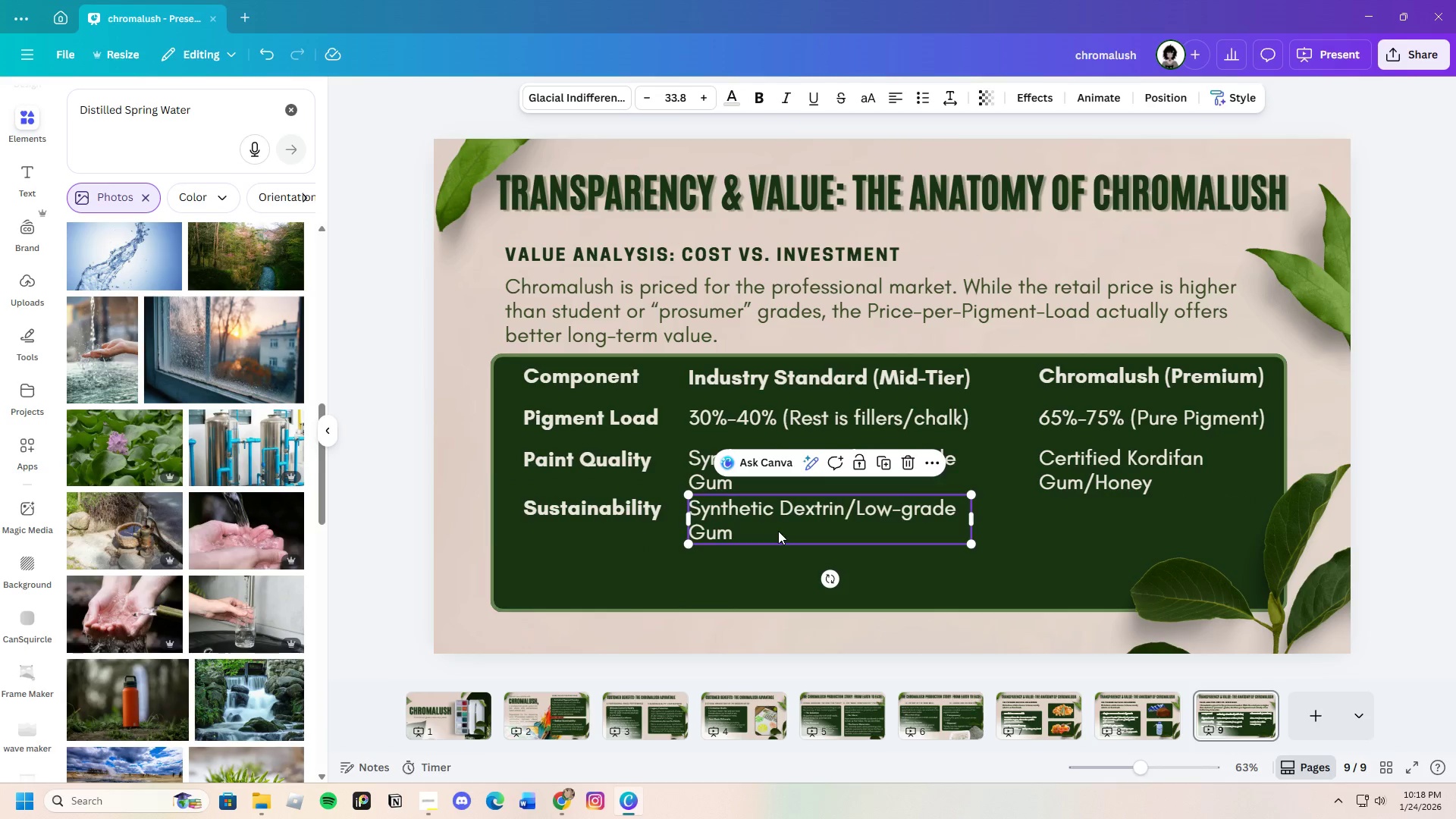 
left_click([778, 531])
 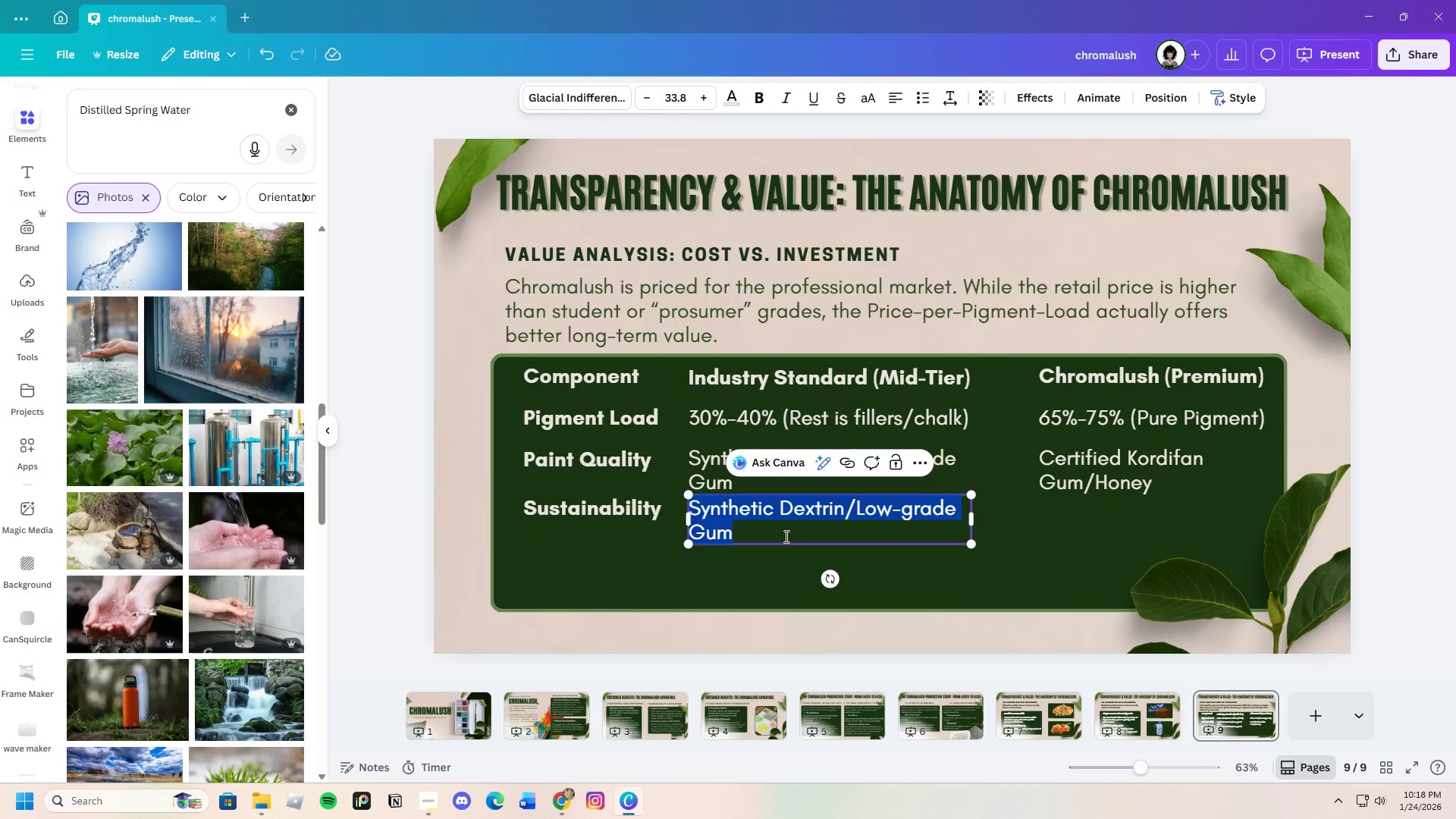 
key(Backspace)
type(Plastic y)
key(Backspace)
 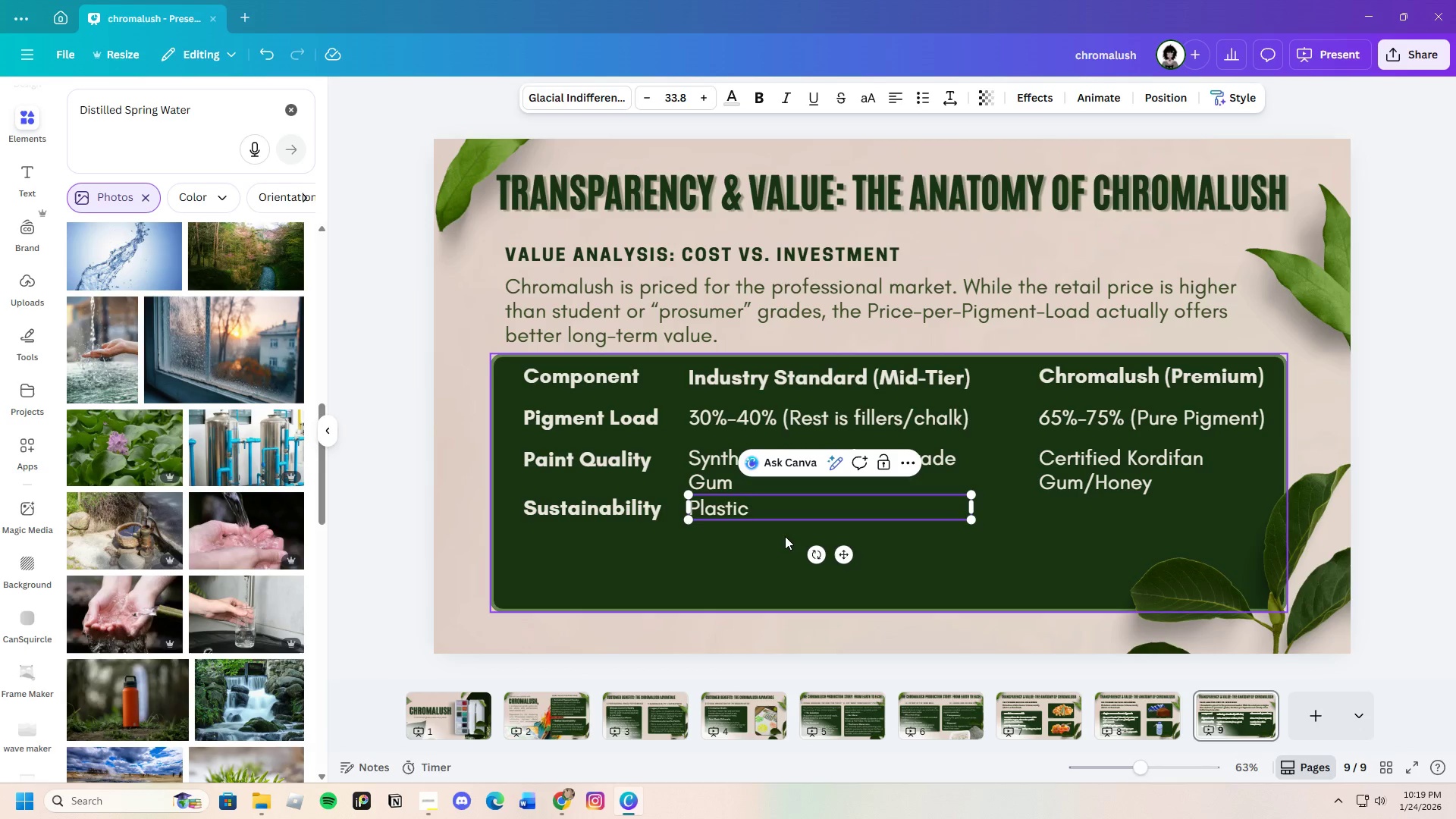 
type(tubes/ Heac)
key(Backspace)
type(vy )
key(Backspace)
key(Backspace)
key(Backspace)
key(Backspace)
key(Backspace)
key(Backspace)
key(Backspace)
type(Heavy metalw)
key(Backspace)
type( waste)
 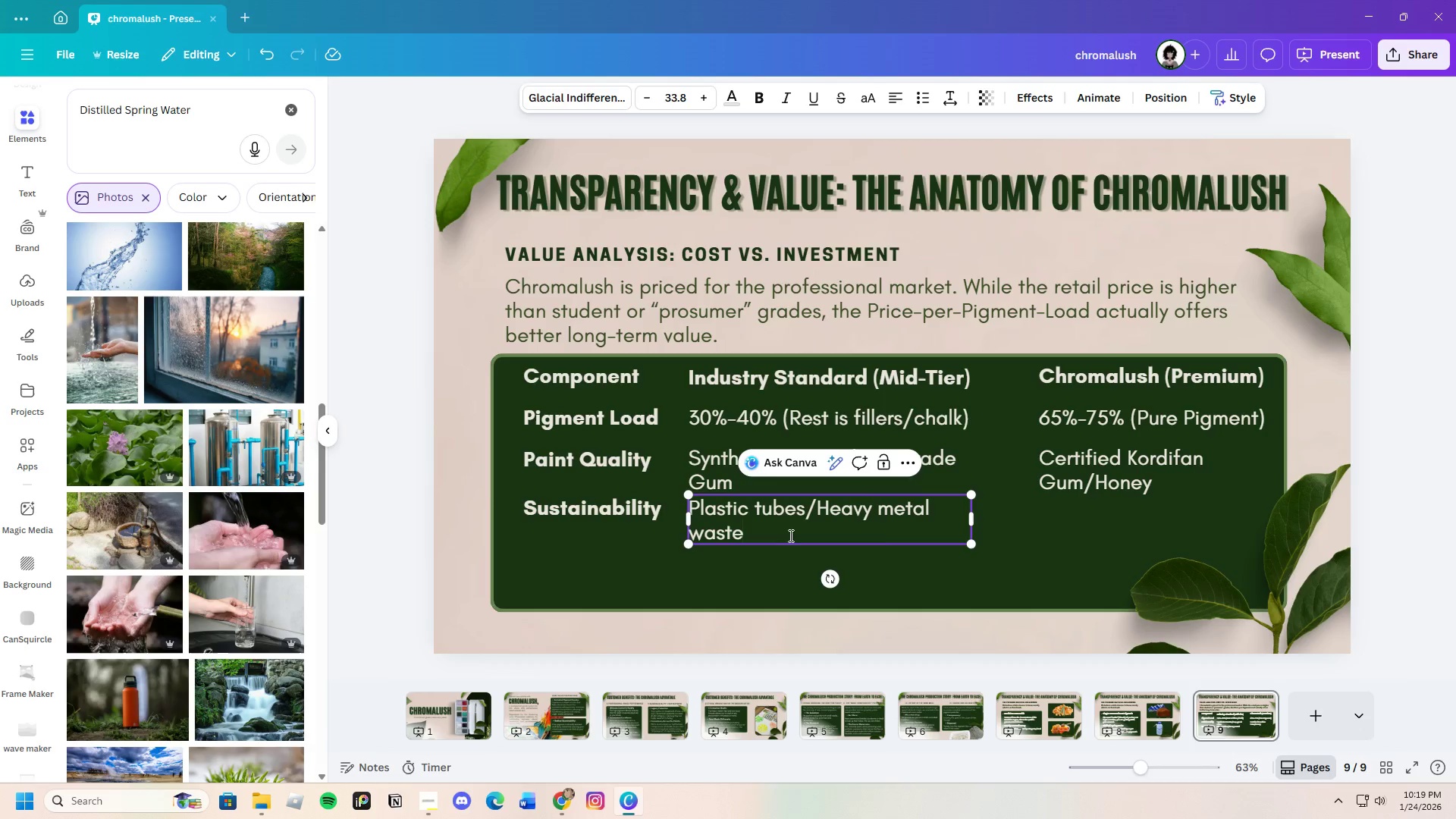 
left_click_drag(start_coordinate=[971, 520], to_coordinate=[930, 519])
 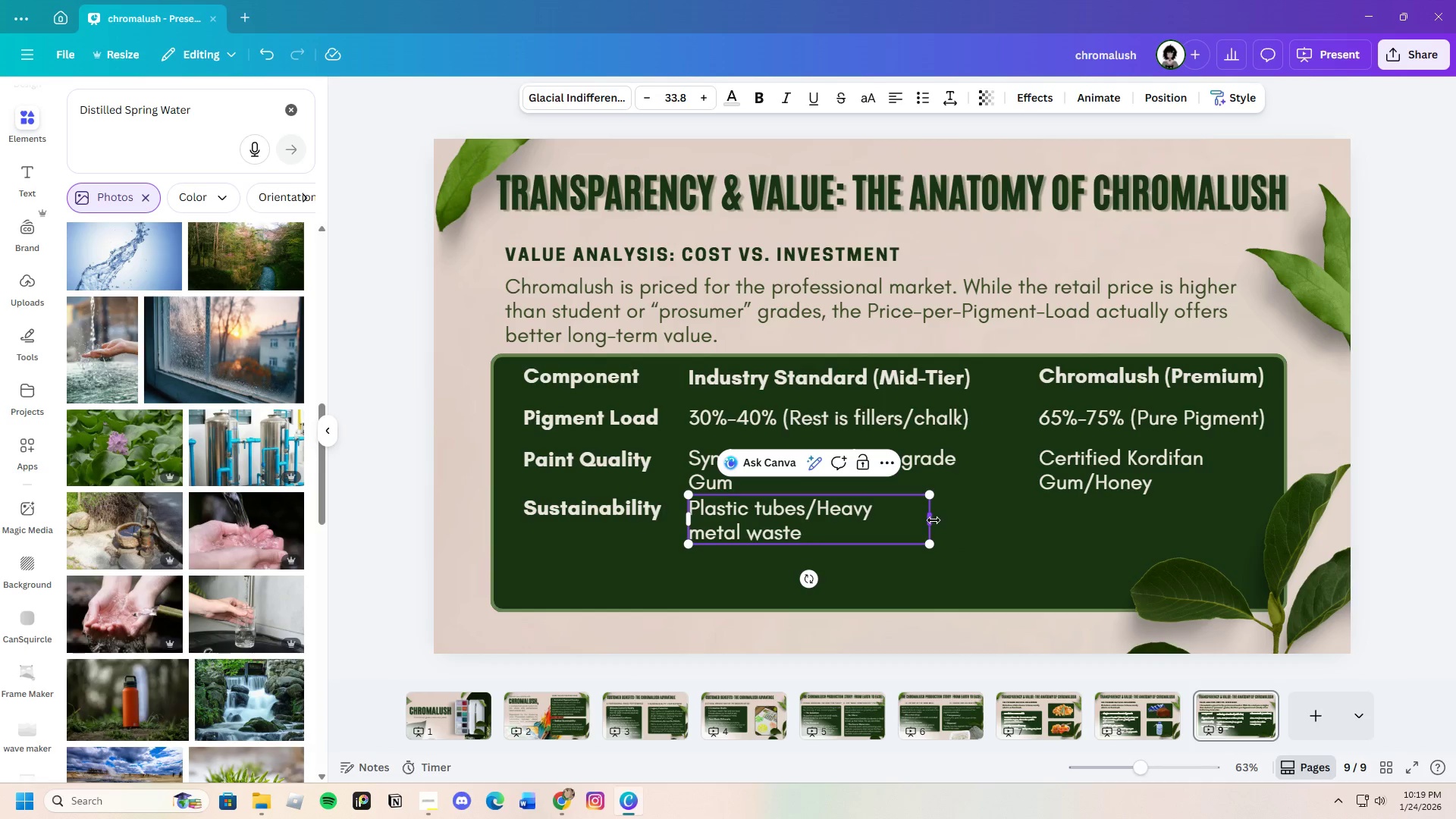 
left_click_drag(start_coordinate=[934, 519], to_coordinate=[913, 516])
 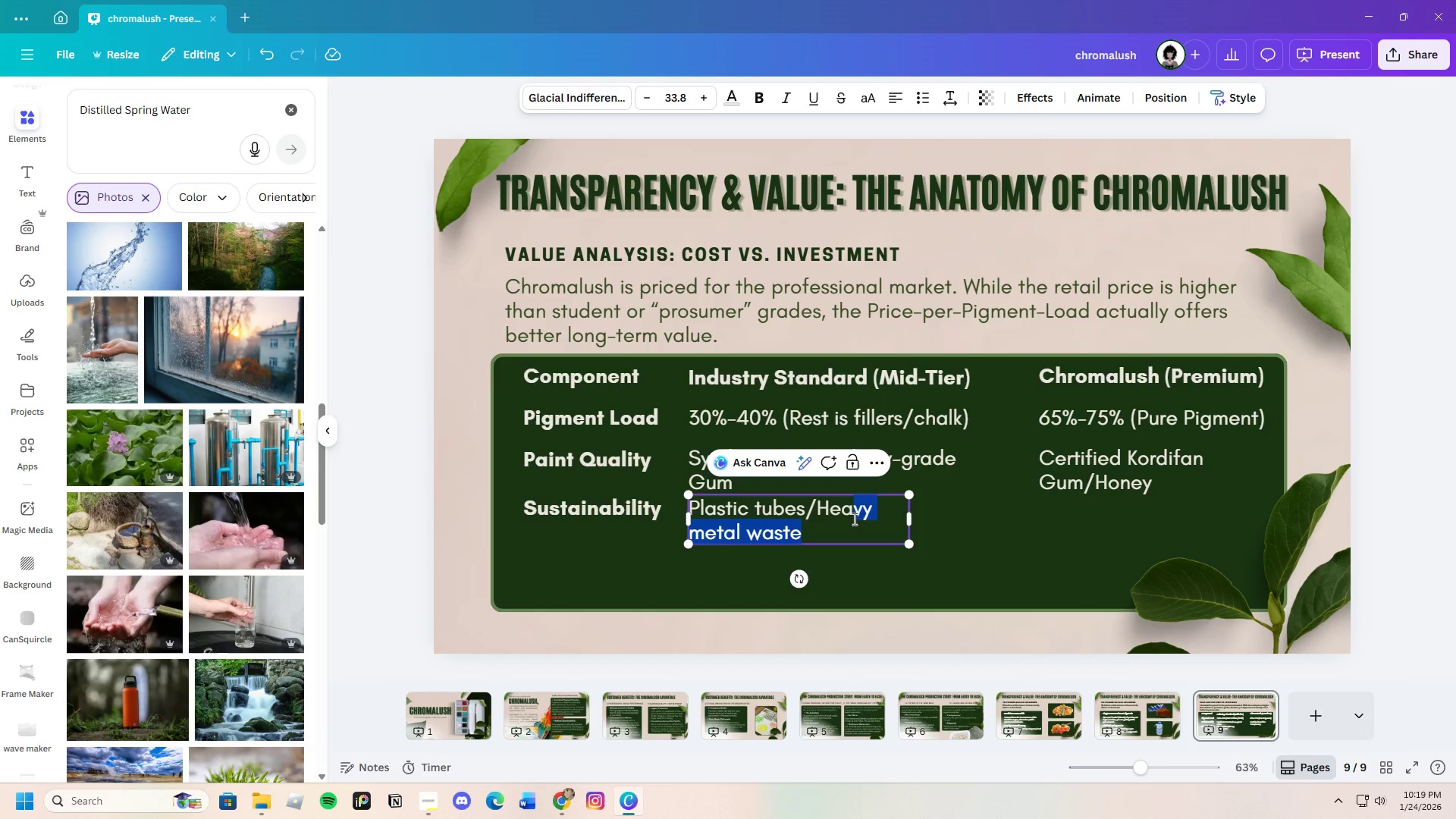 
left_click_drag(start_coordinate=[852, 522], to_coordinate=[853, 526])
 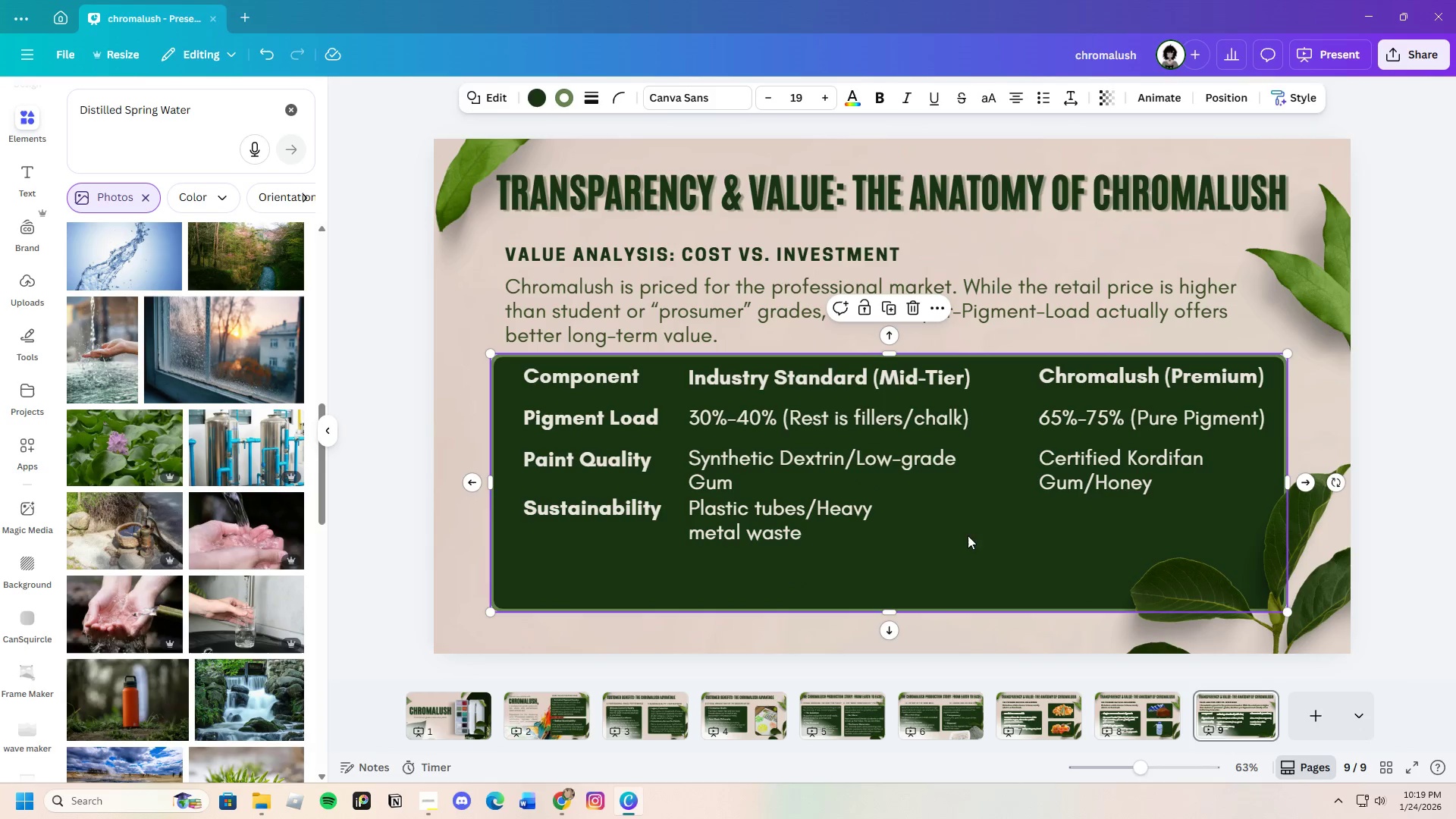 
left_click([969, 535])
 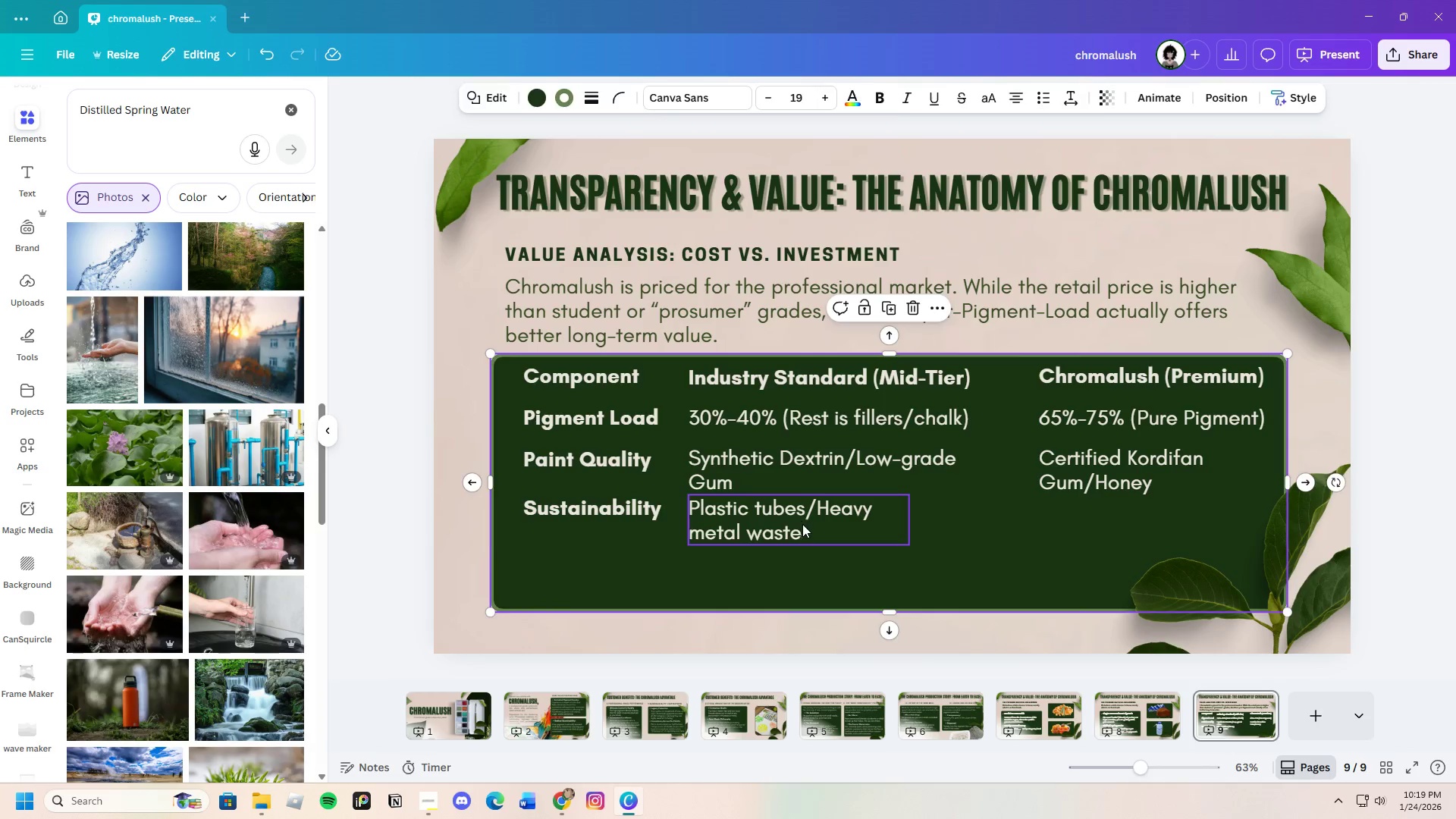 
left_click_drag(start_coordinate=[801, 521], to_coordinate=[805, 529])
 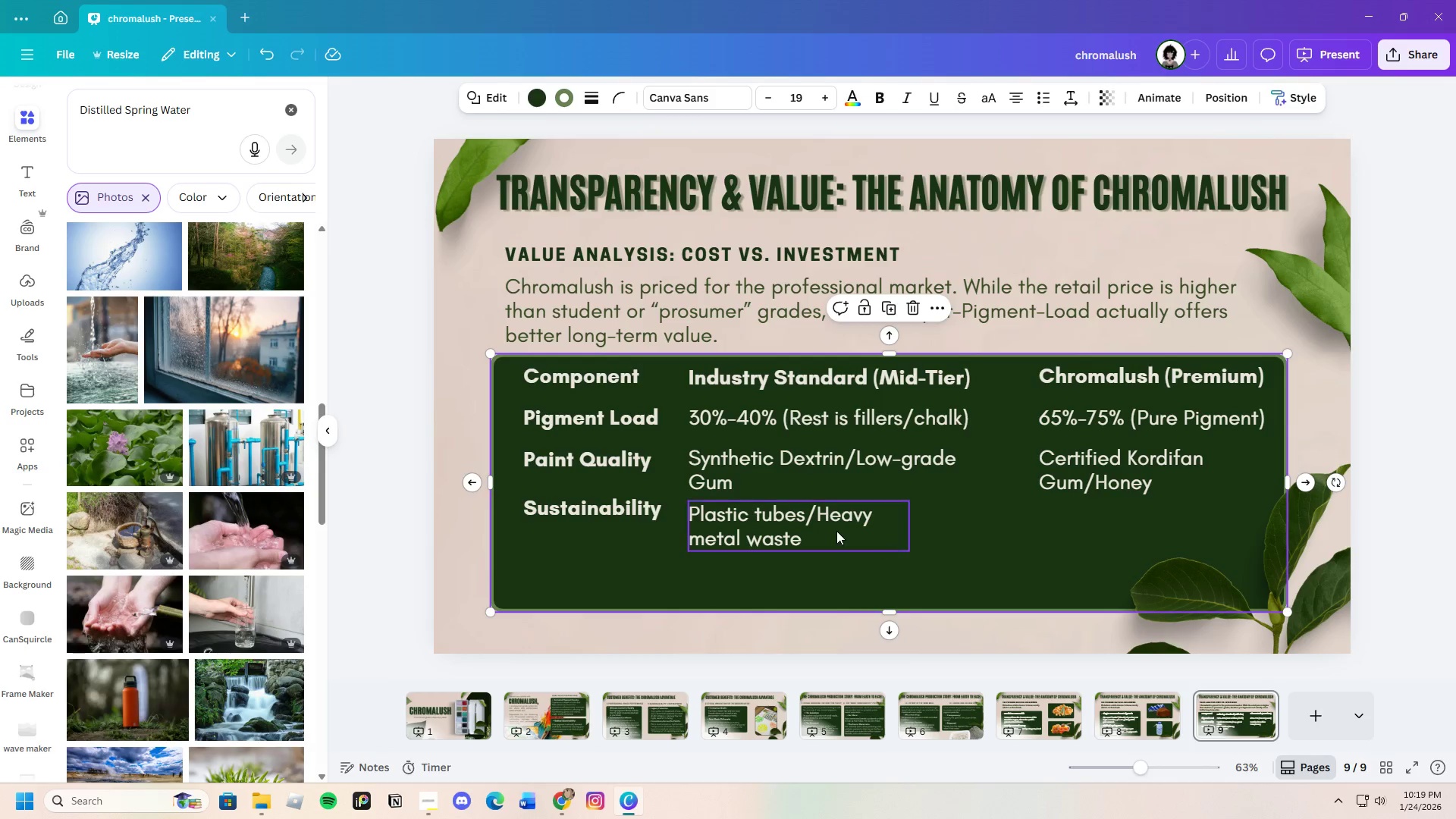 
double_click([836, 530])
 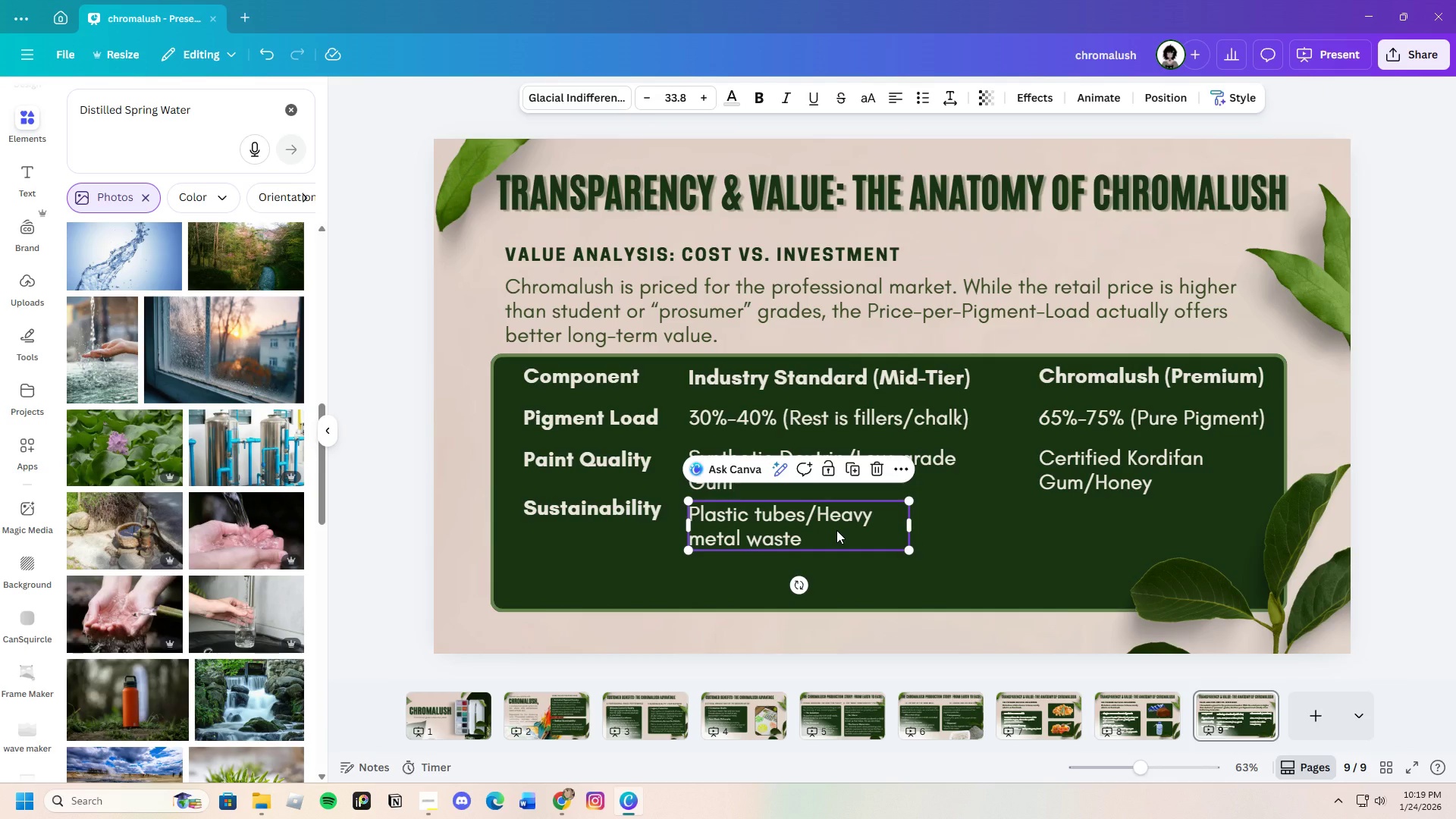 
key(Control+C)
 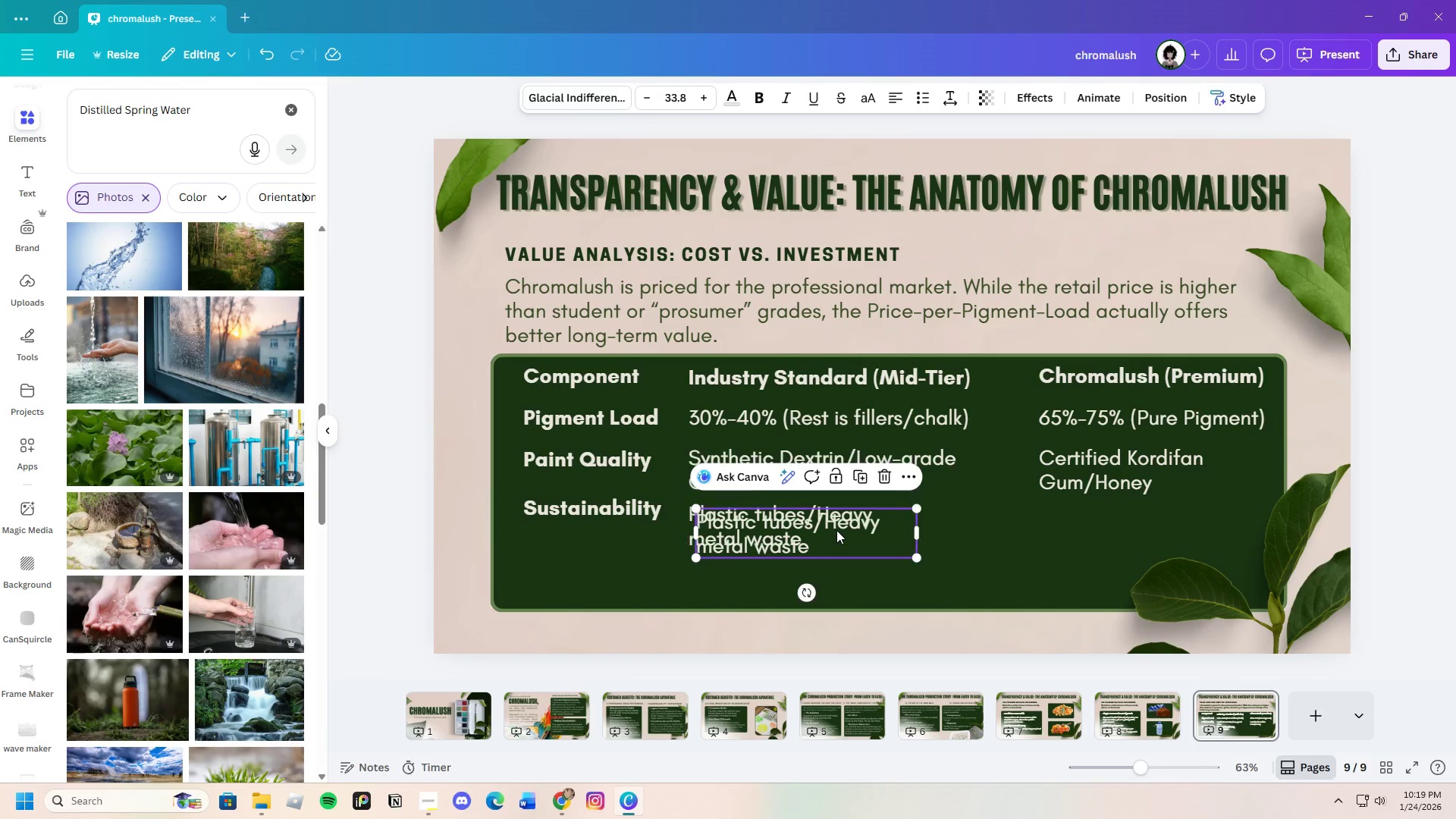 
key(Control+V)
 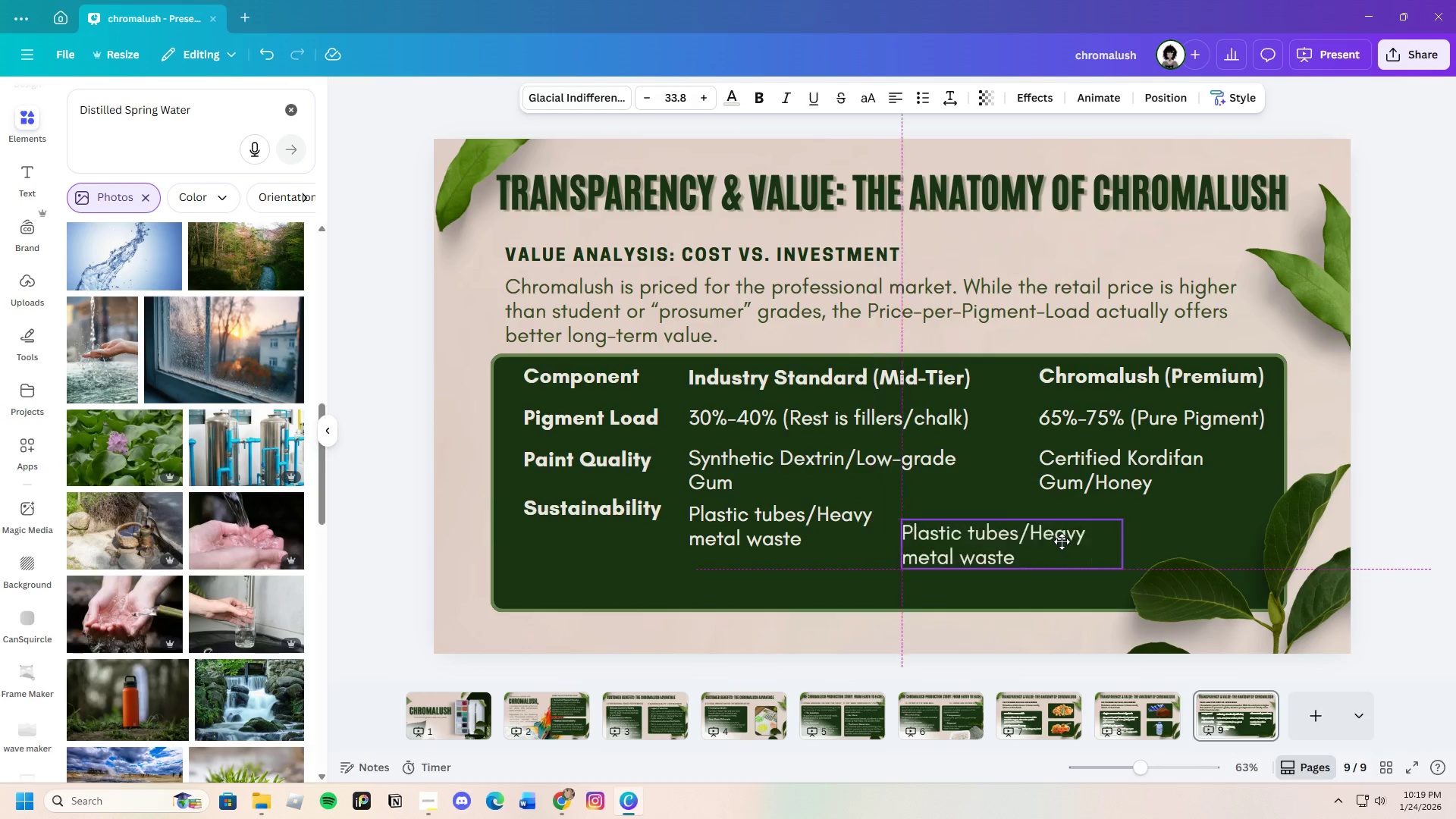 
left_click_drag(start_coordinate=[849, 532], to_coordinate=[1062, 541])
 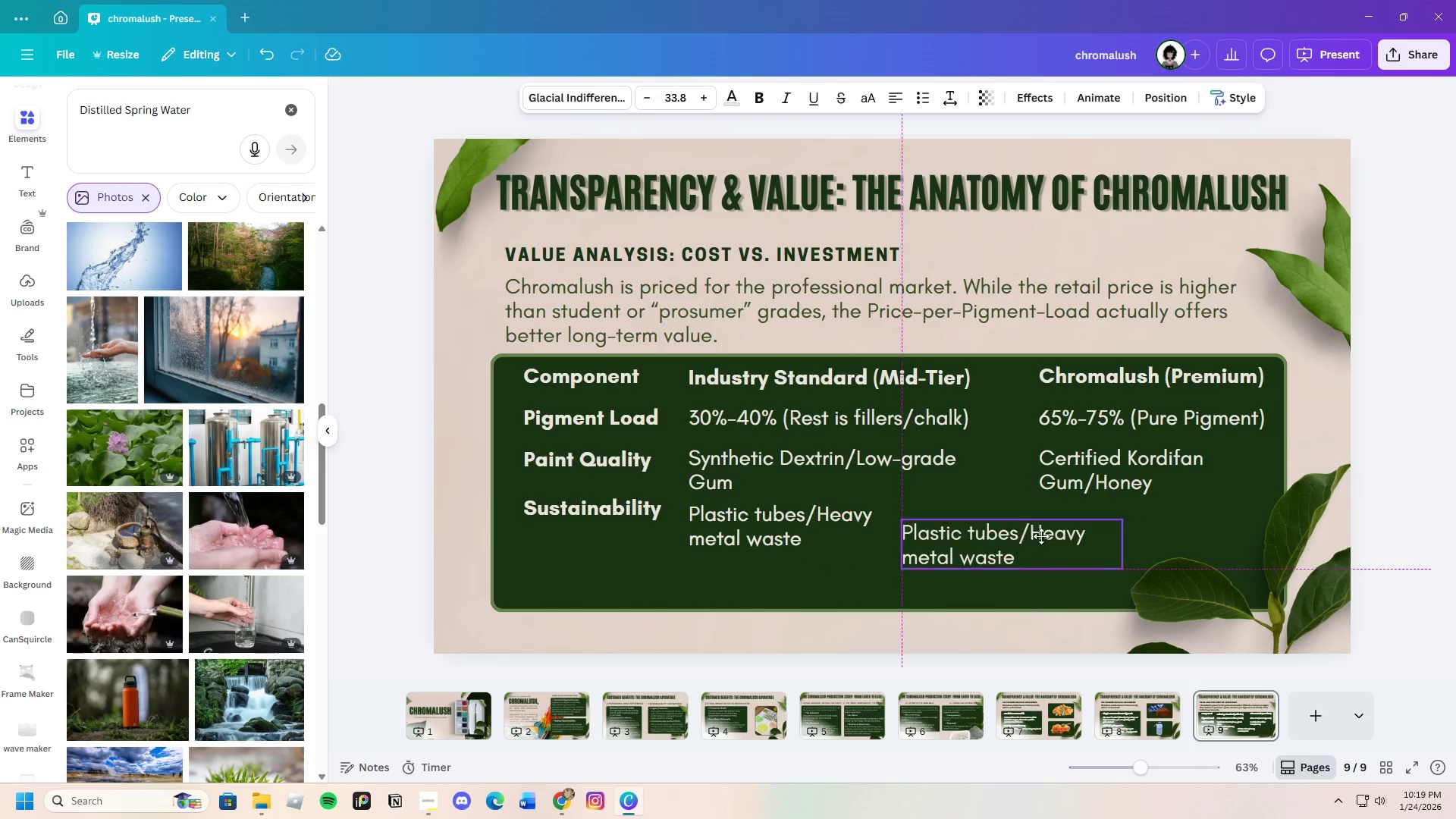 
left_click_drag(start_coordinate=[1058, 546], to_coordinate=[1037, 533])
 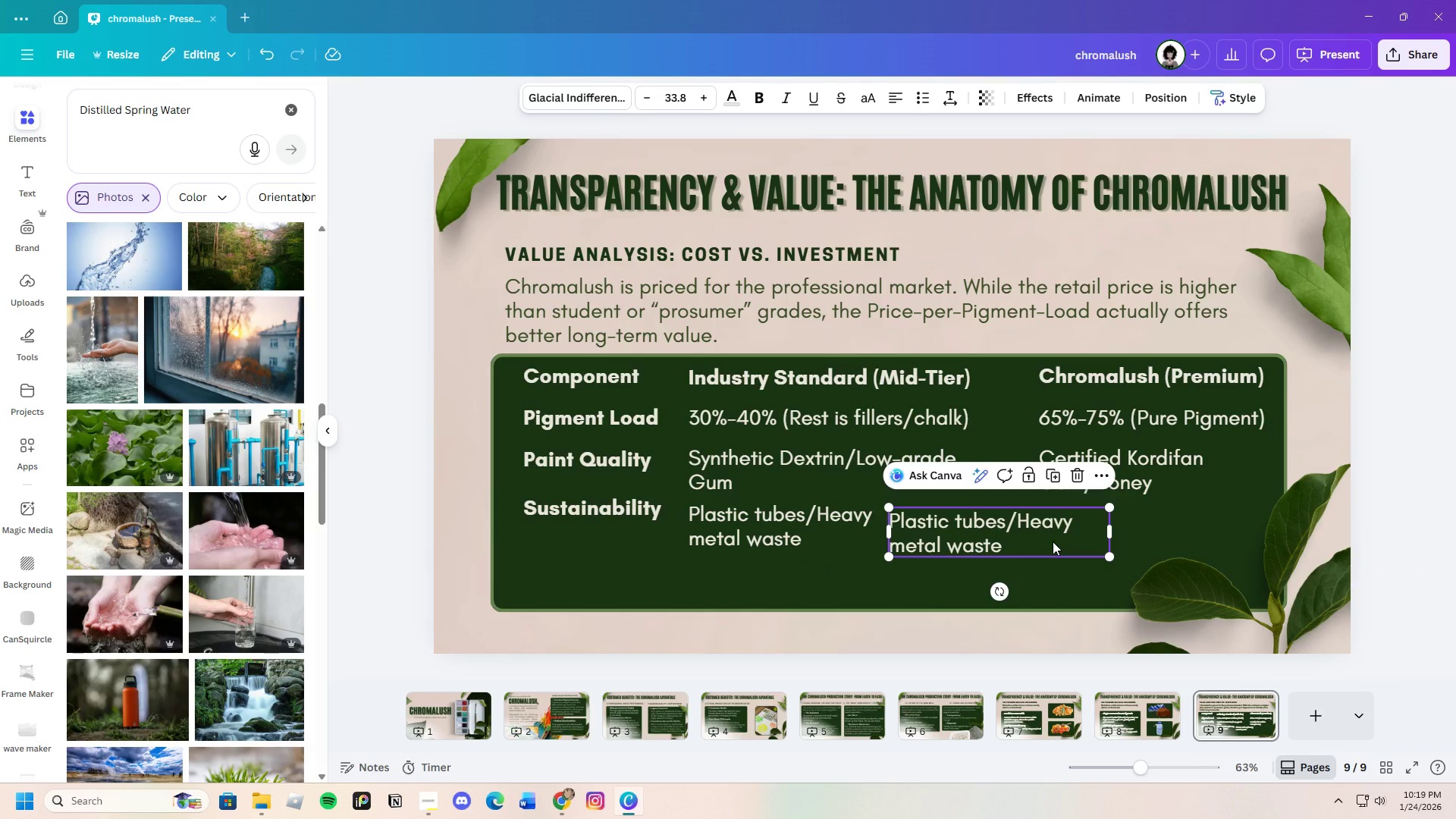 
left_click([1053, 541])
 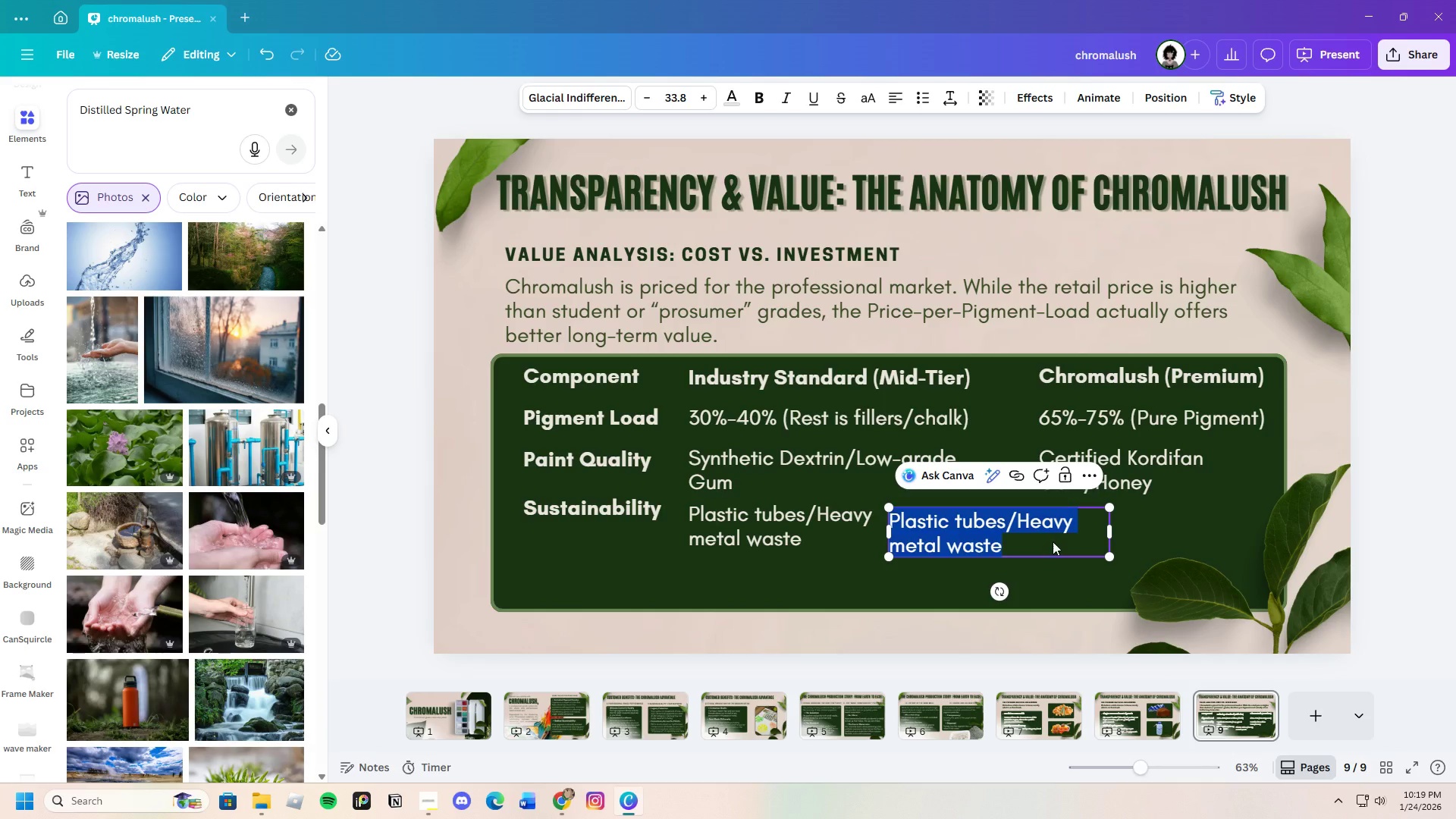 
key(Backspace)
type(Bio-sourced materials)
 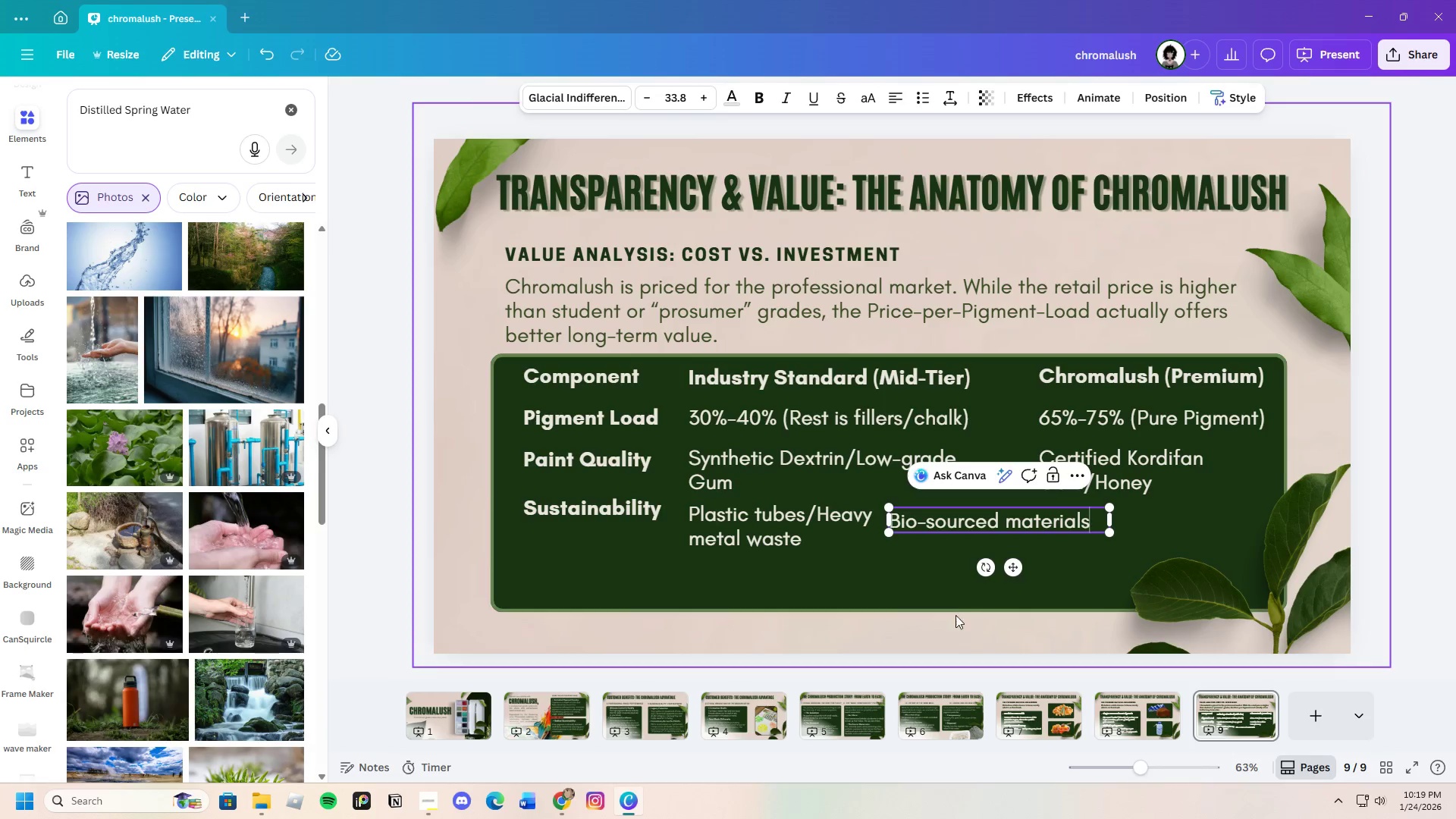 
left_click([946, 599])
 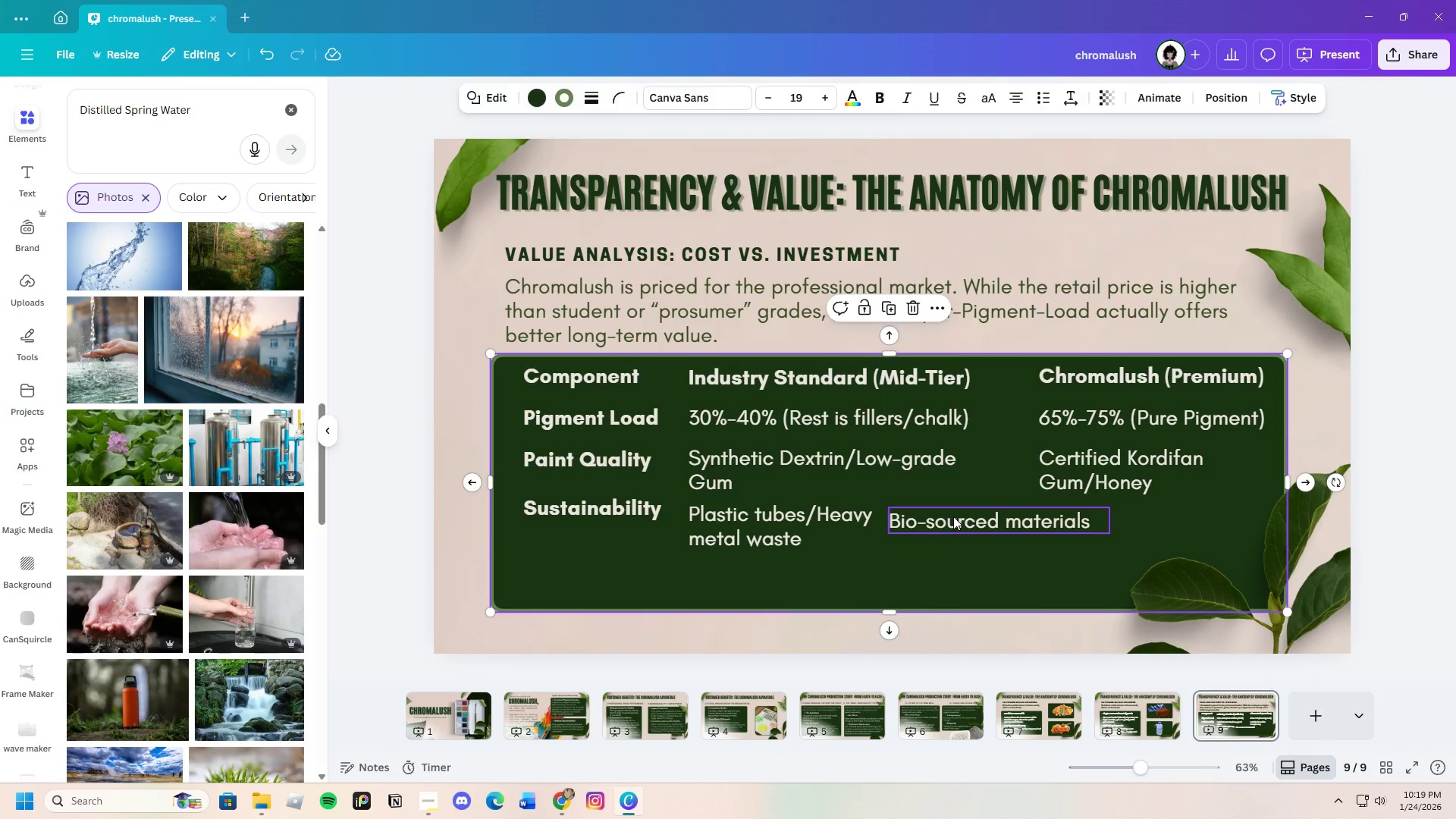 
left_click_drag(start_coordinate=[953, 516], to_coordinate=[1104, 516])
 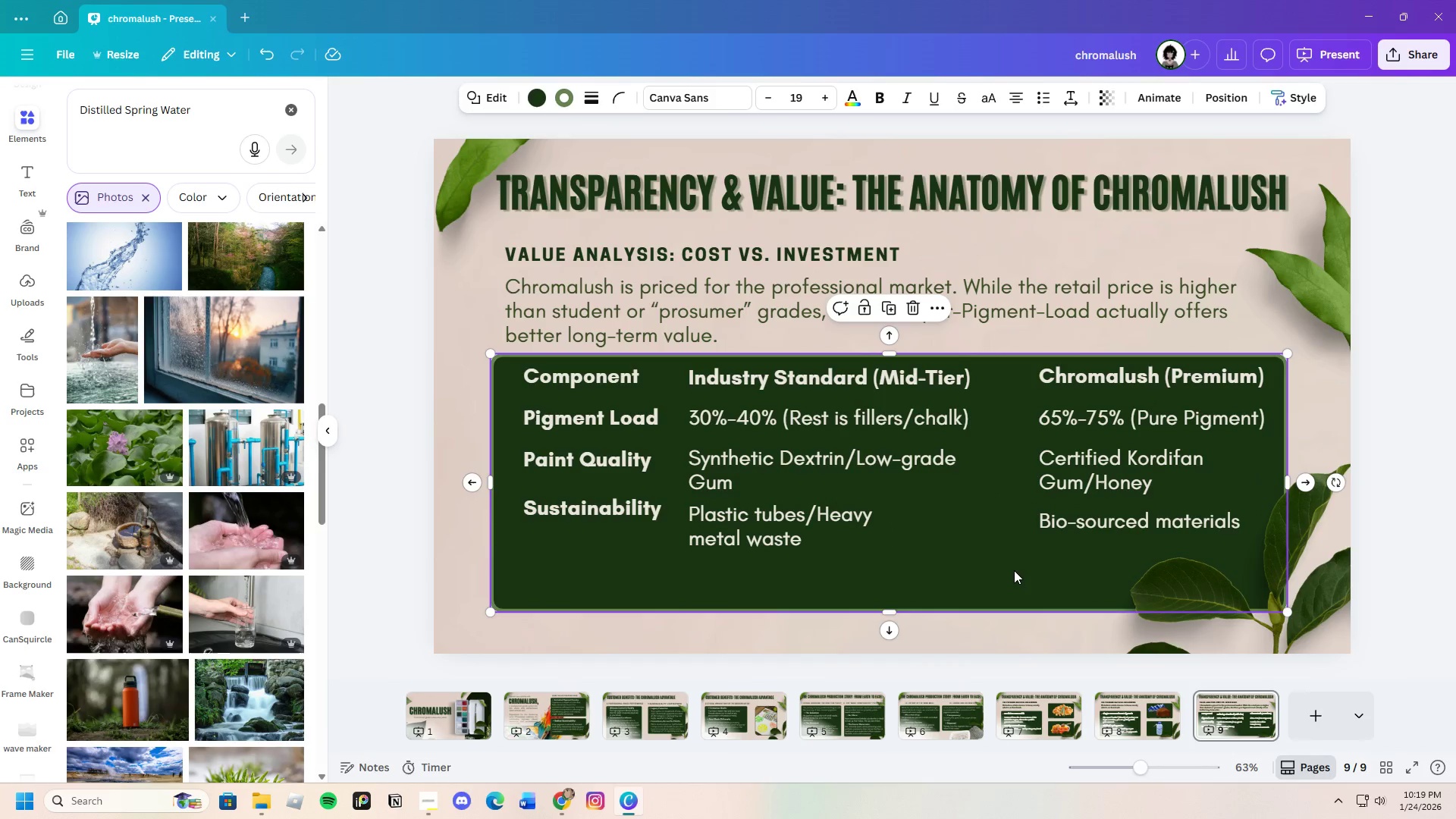 
left_click([1014, 570])
 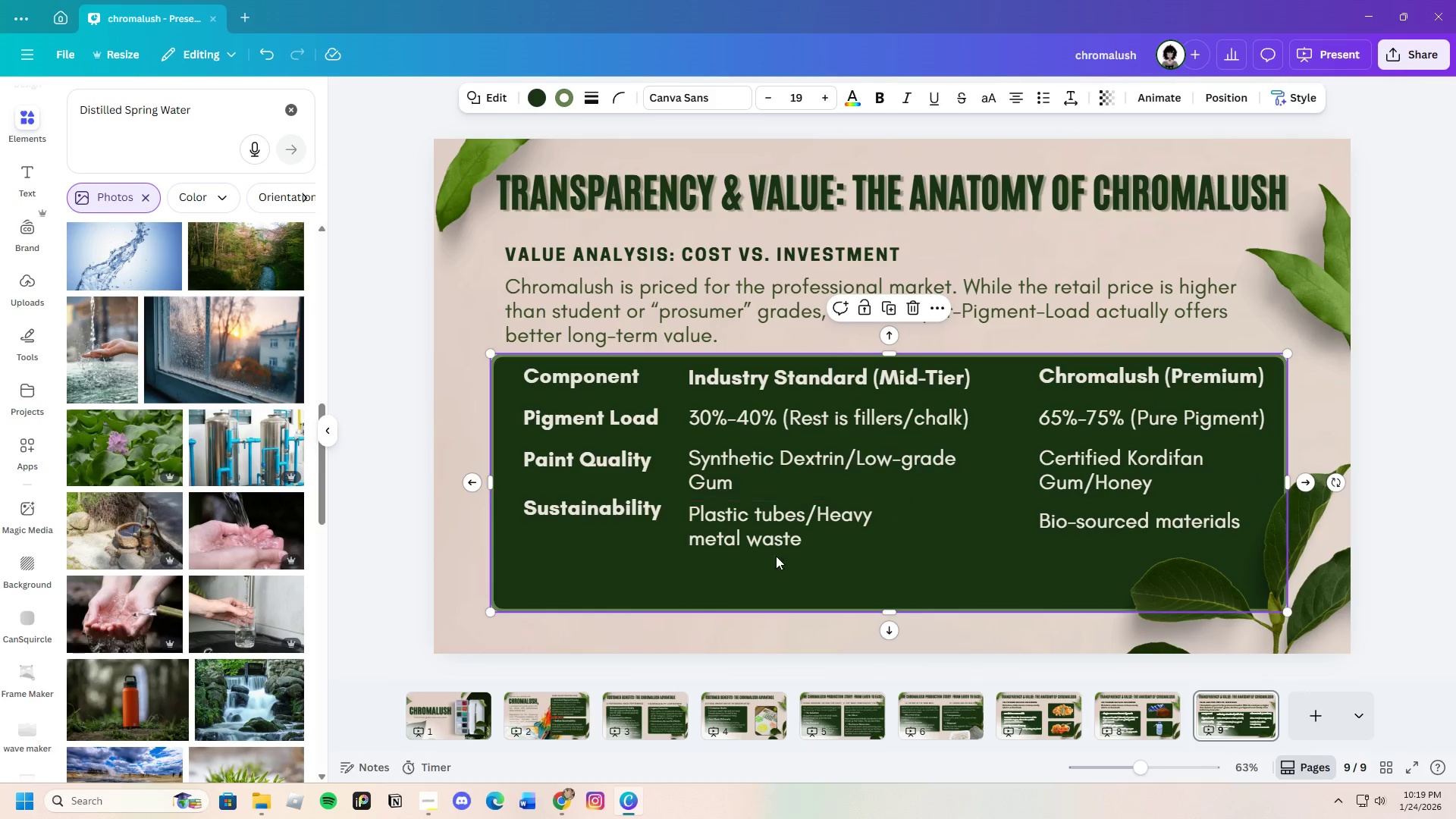 
left_click([773, 515])
 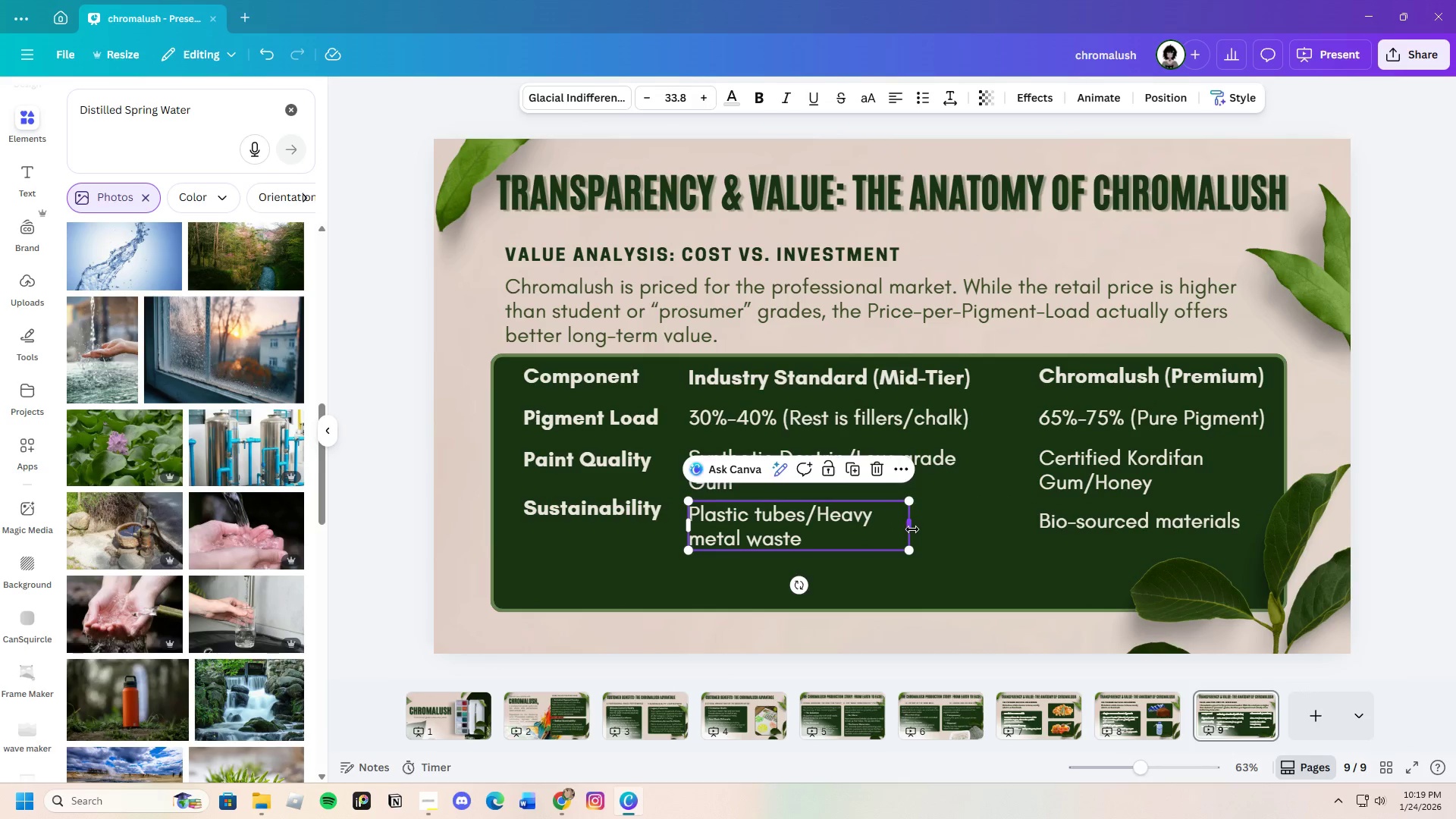 
left_click_drag(start_coordinate=[912, 529], to_coordinate=[996, 519])
 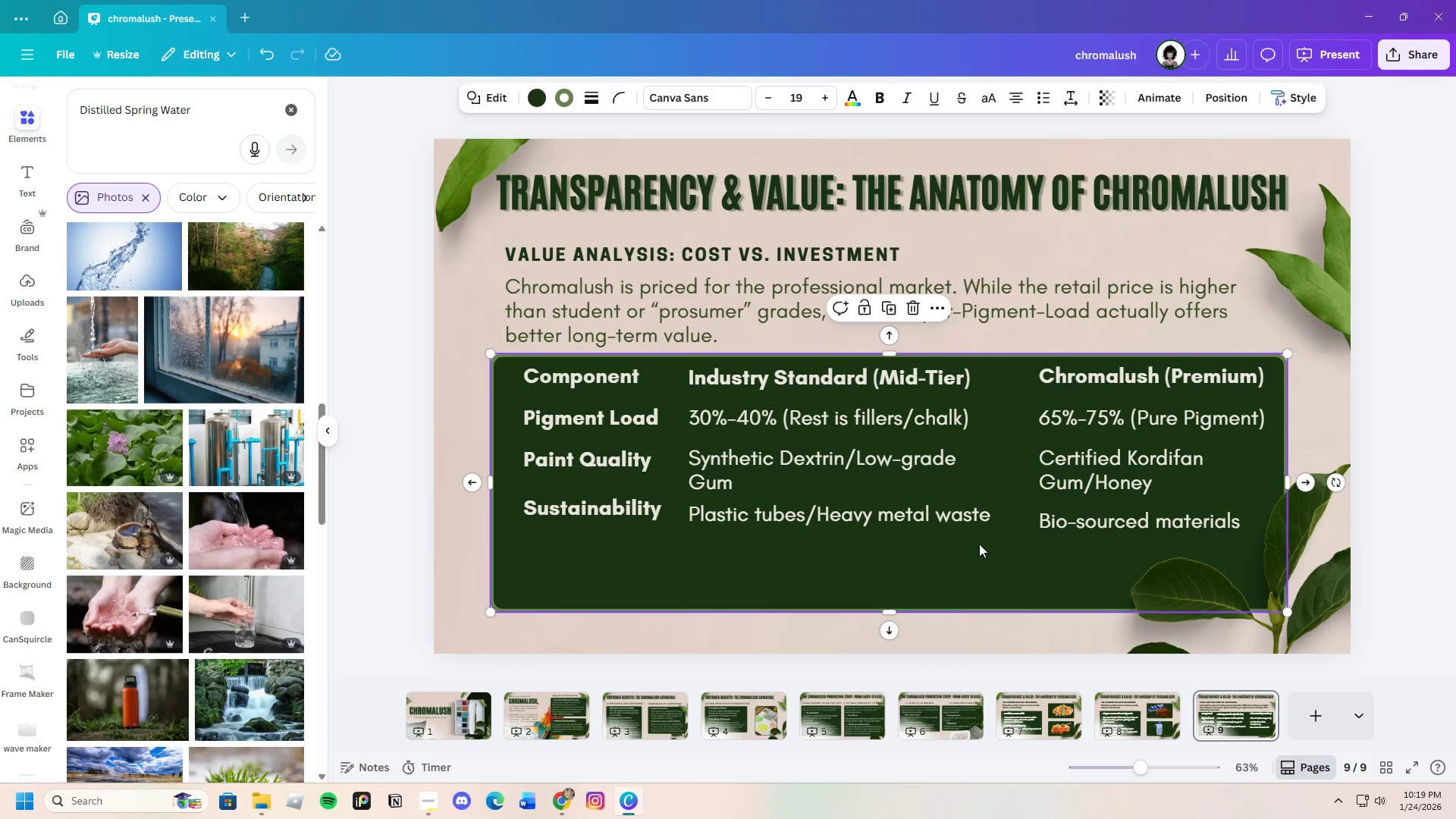 
left_click([979, 544])
 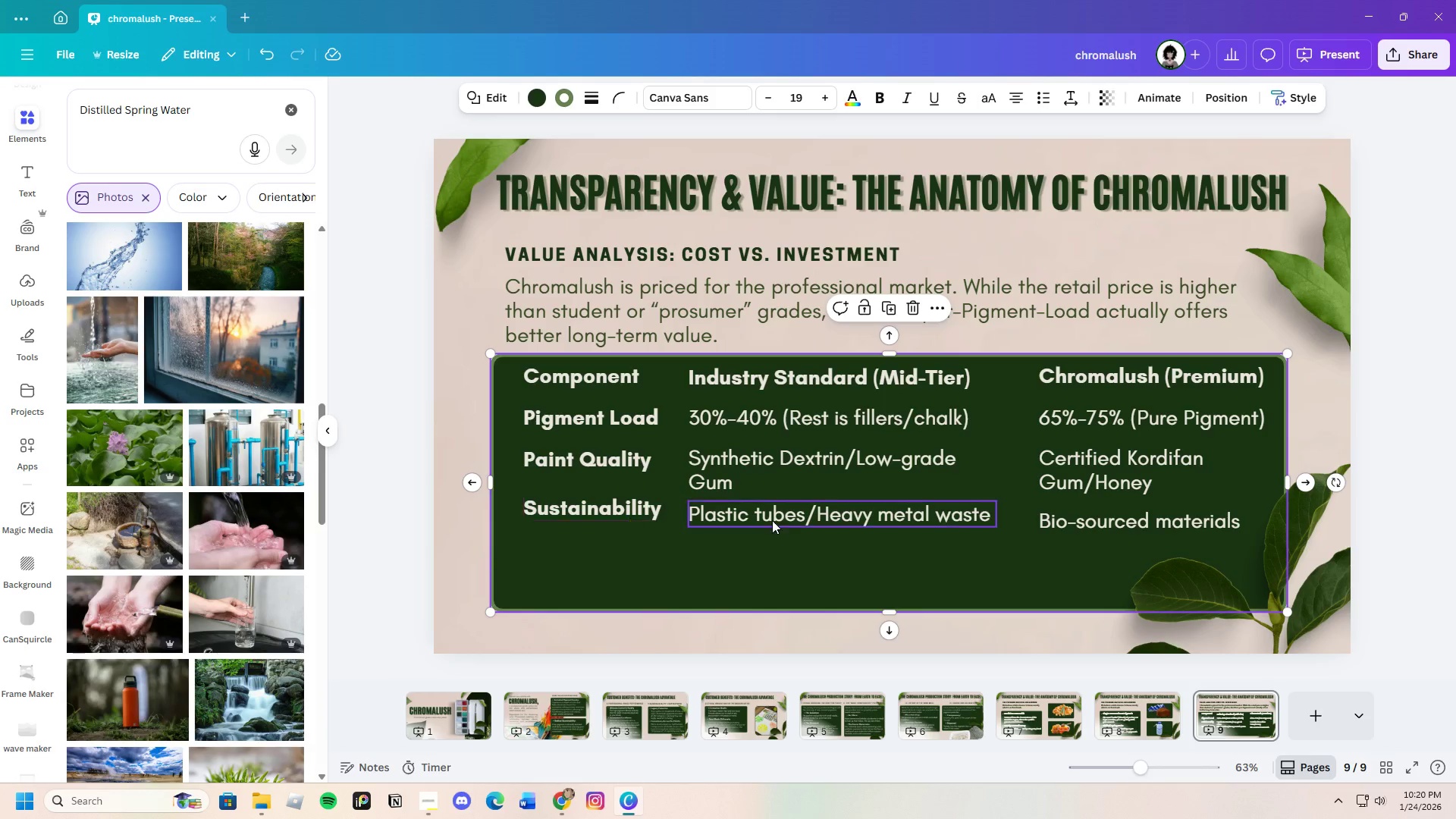 
left_click_drag(start_coordinate=[789, 519], to_coordinate=[789, 516])
 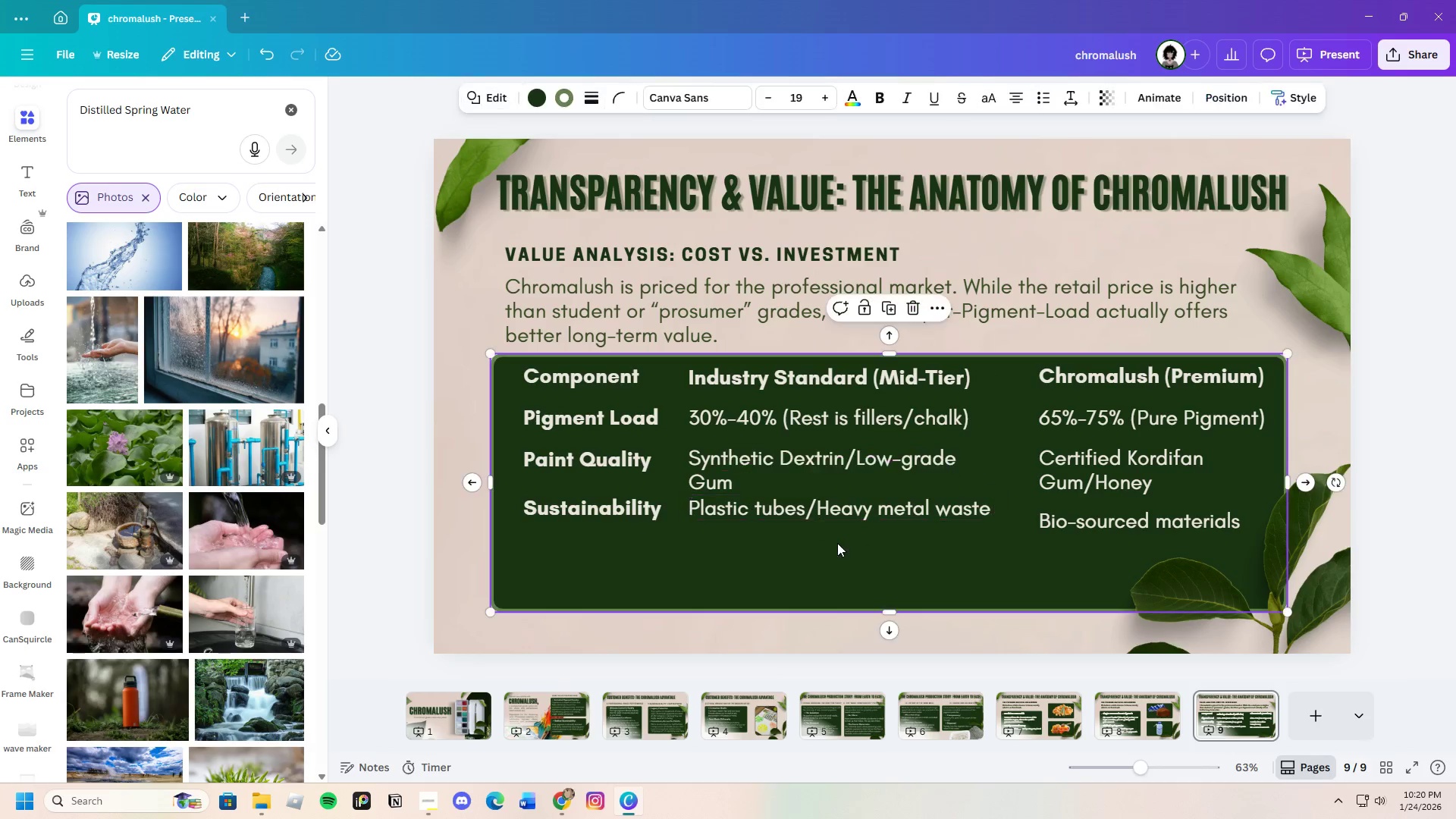 
left_click([837, 543])
 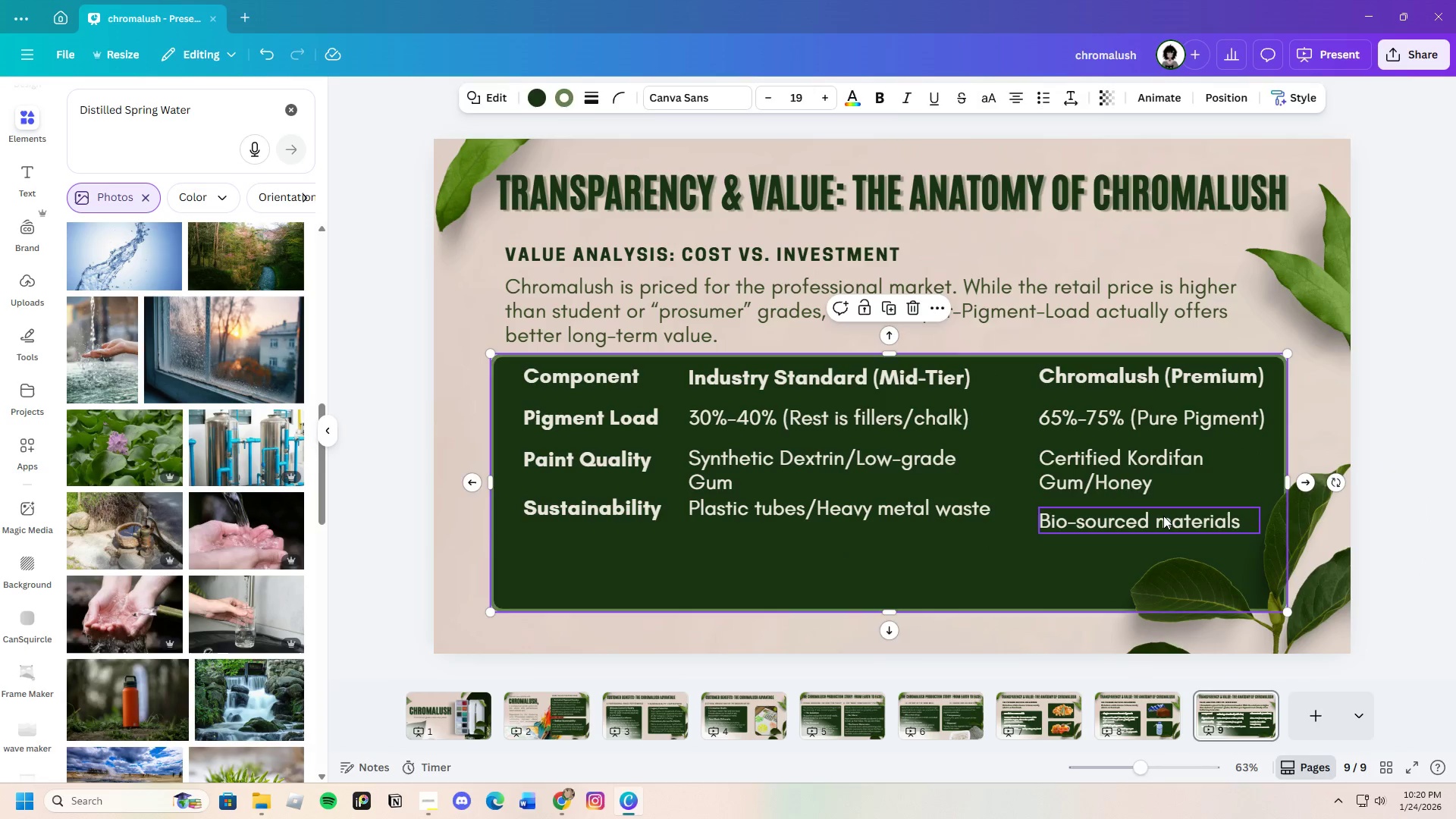 
left_click_drag(start_coordinate=[1163, 516], to_coordinate=[1161, 507])
 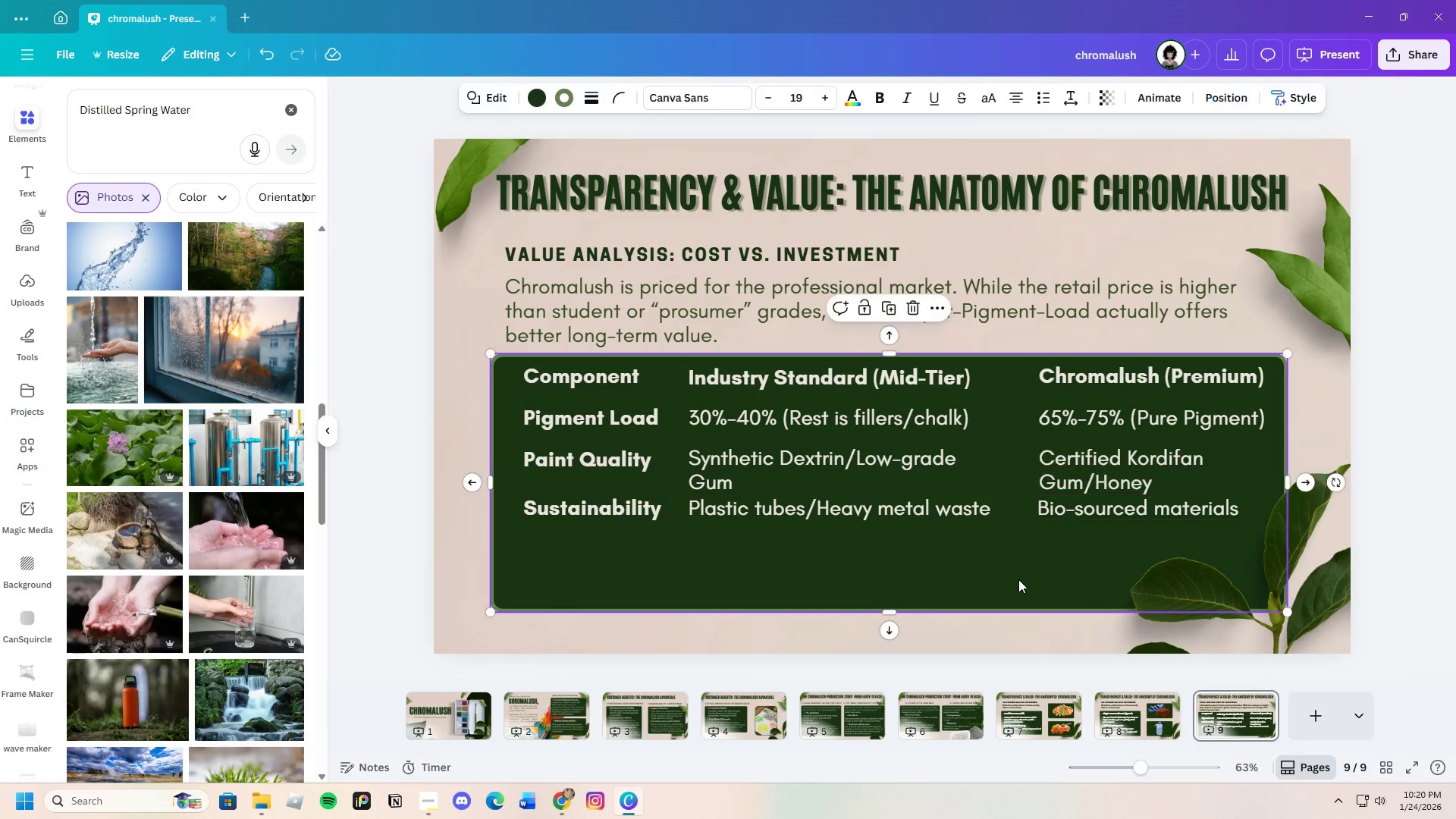 
left_click([1017, 579])
 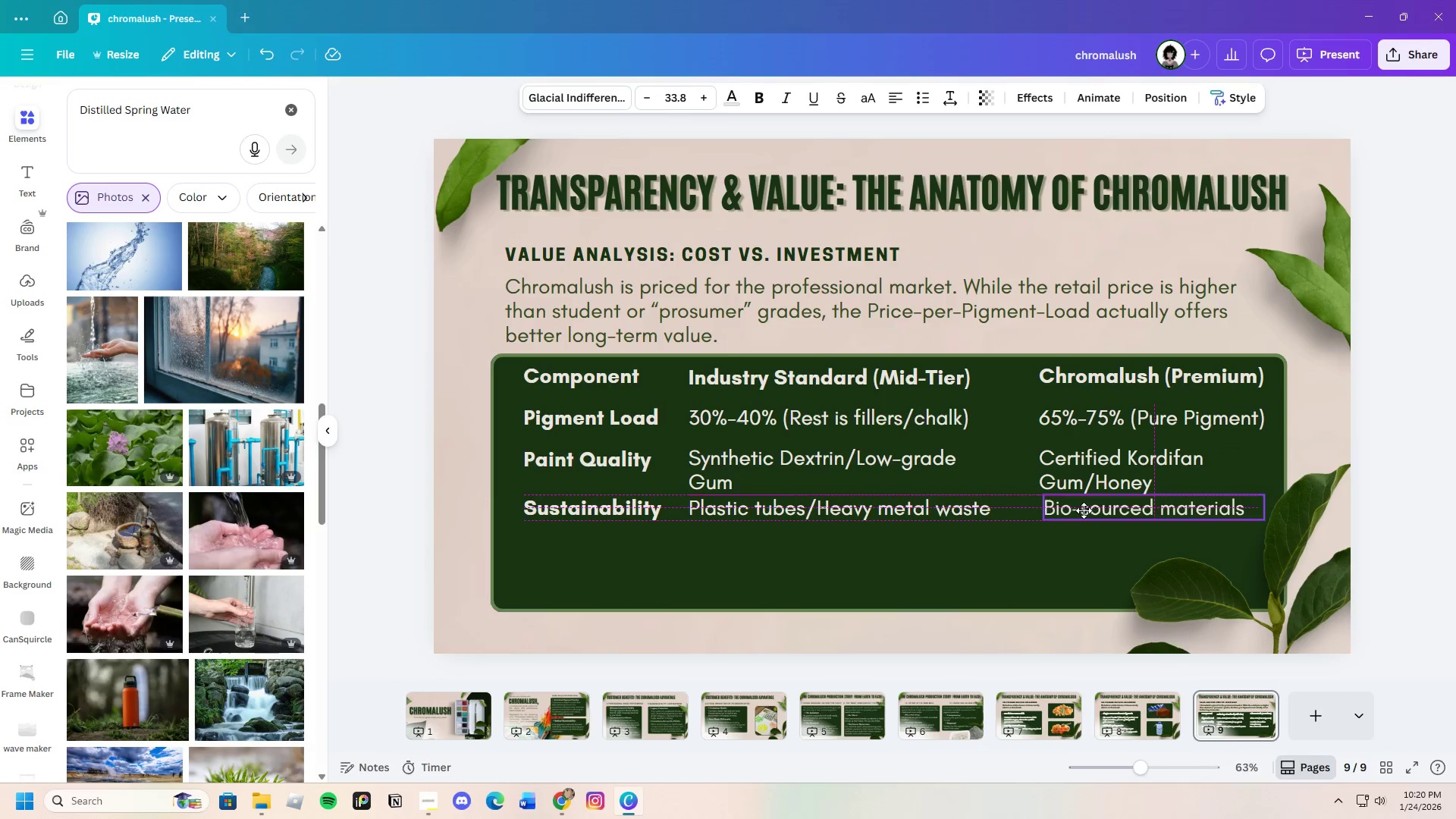 
wait(6.45)
 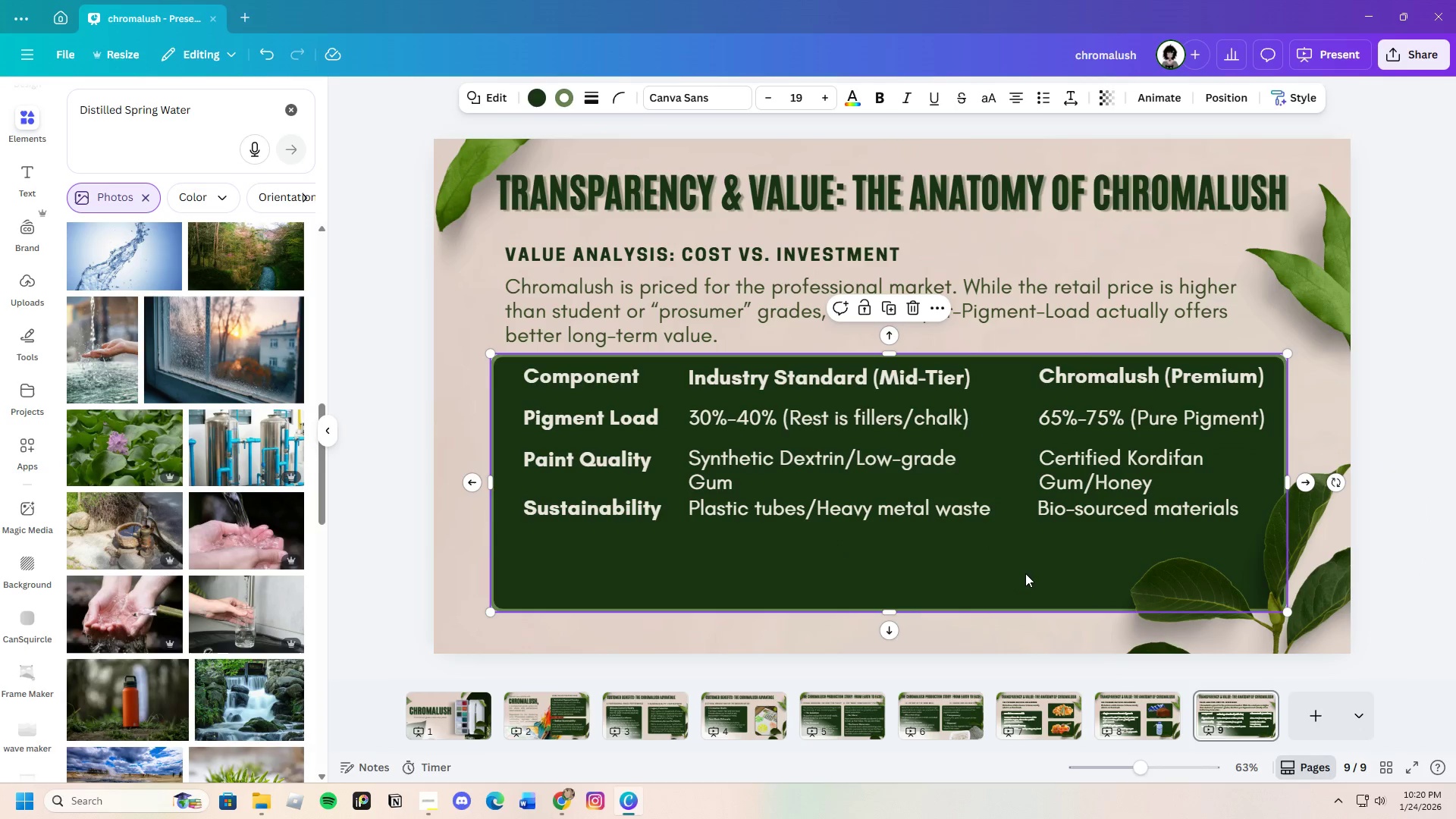 
left_click([1050, 554])
 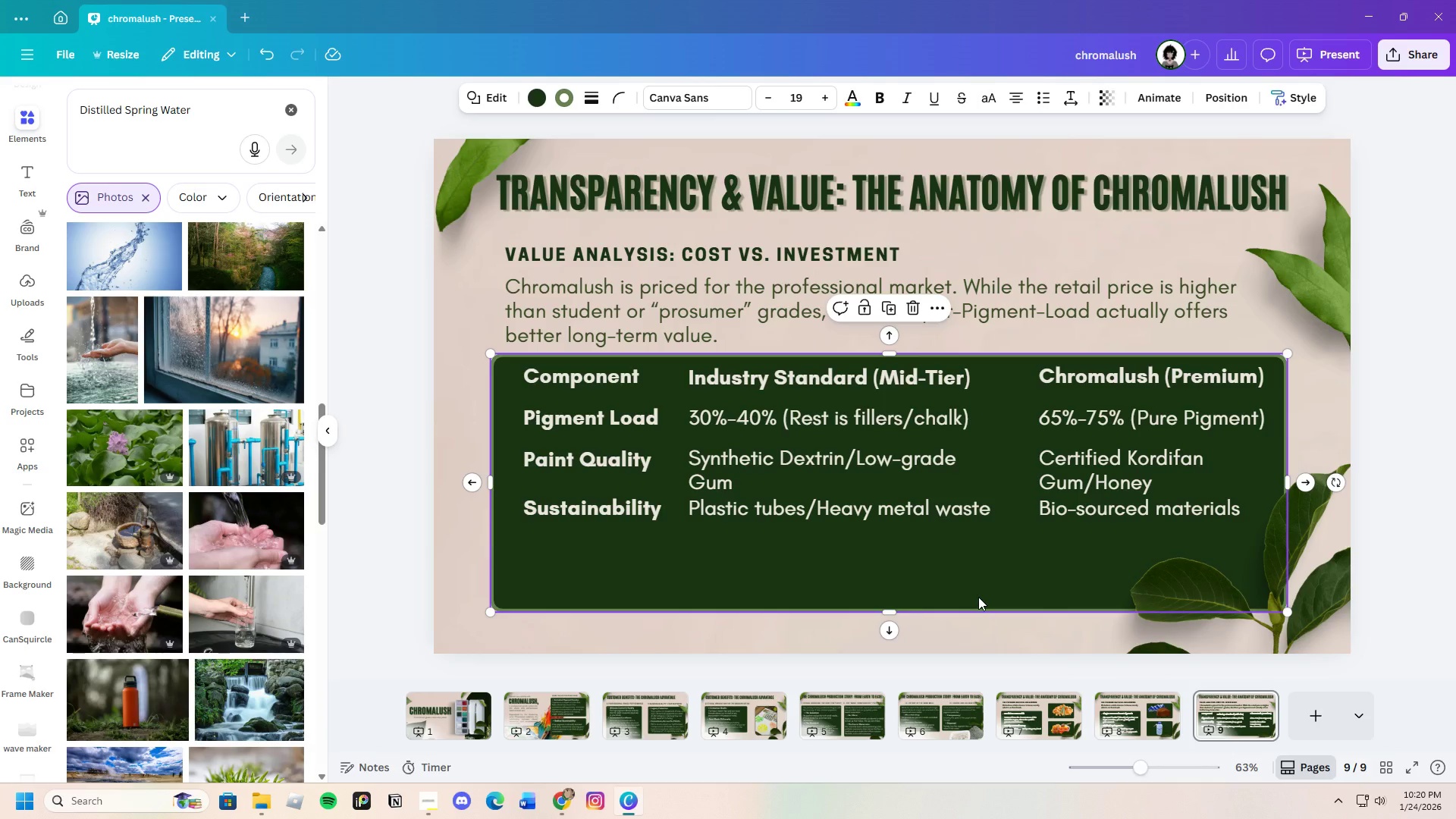 
wait(14.61)
 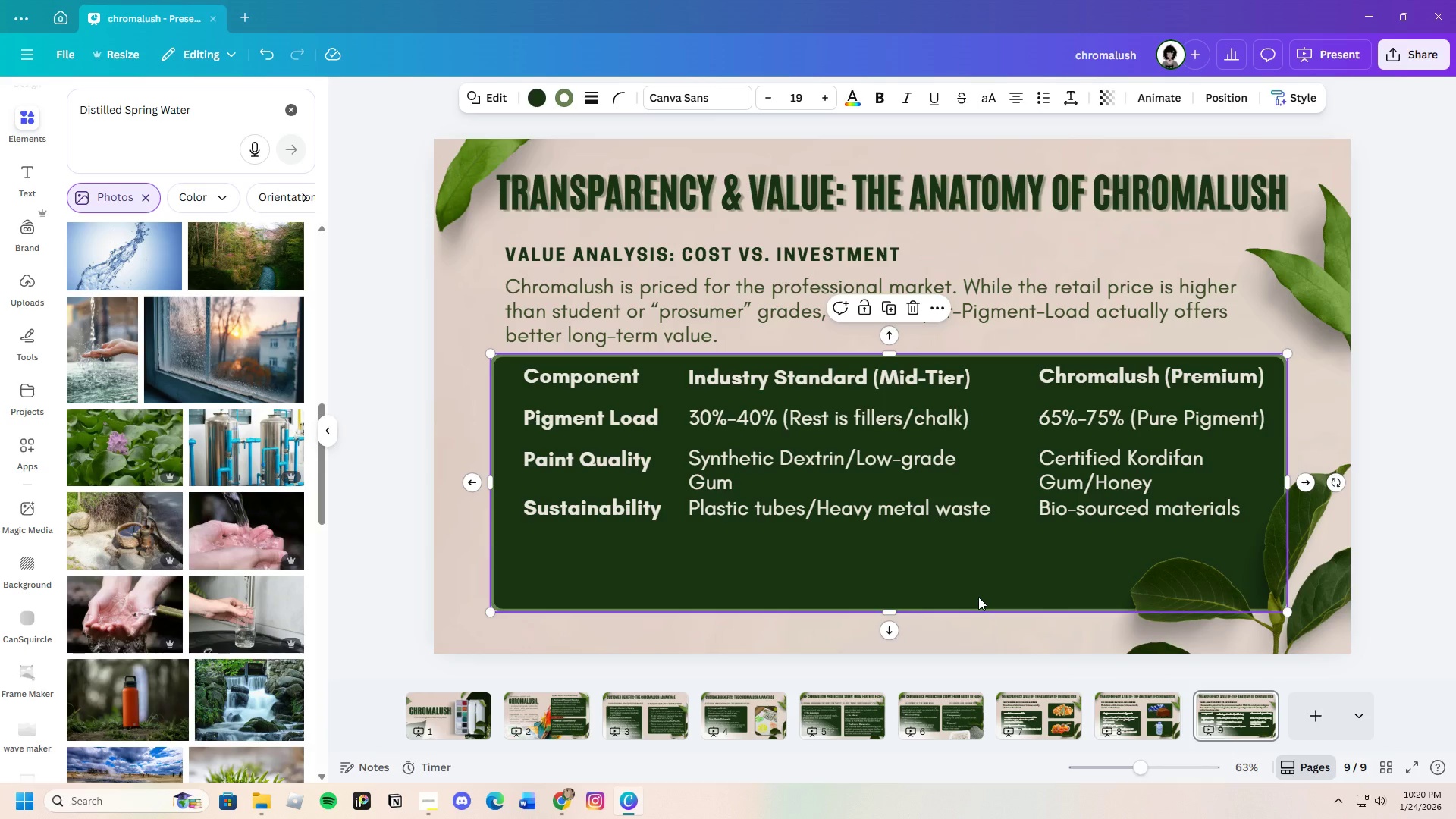 
left_click_drag(start_coordinate=[514, 366], to_coordinate=[528, 378])
 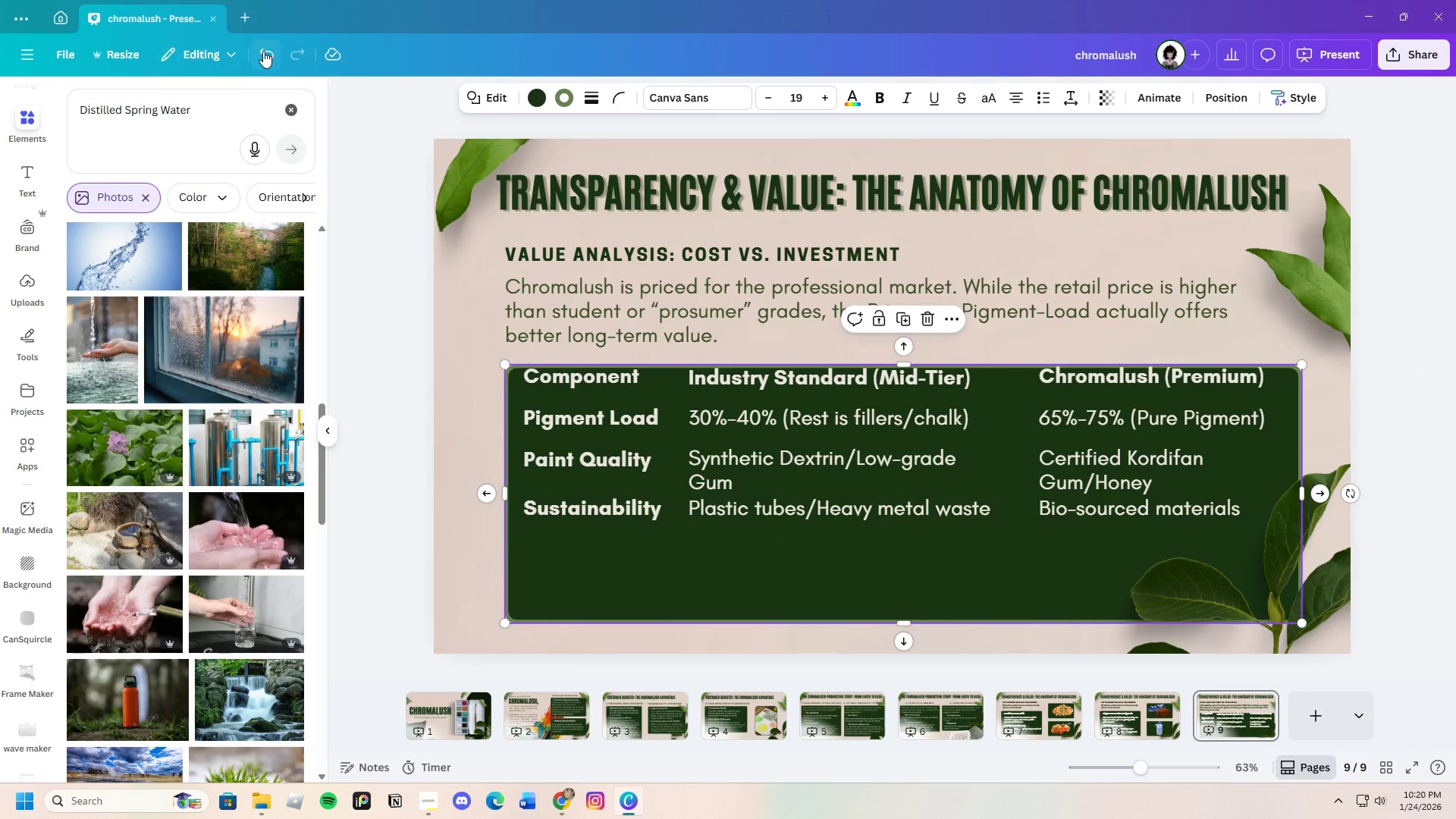 
left_click([263, 51])
 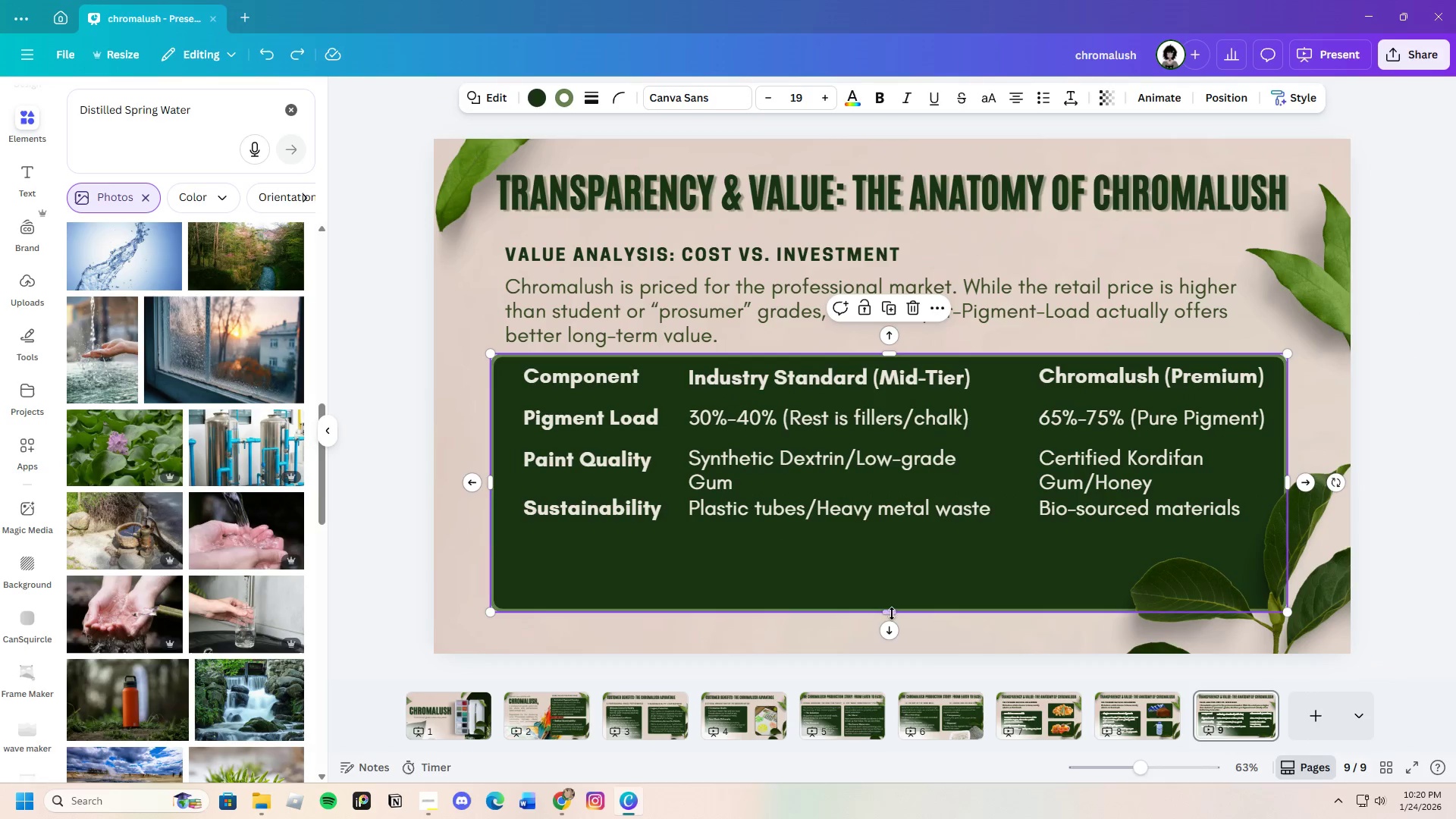 
left_click_drag(start_coordinate=[889, 609], to_coordinate=[893, 535])
 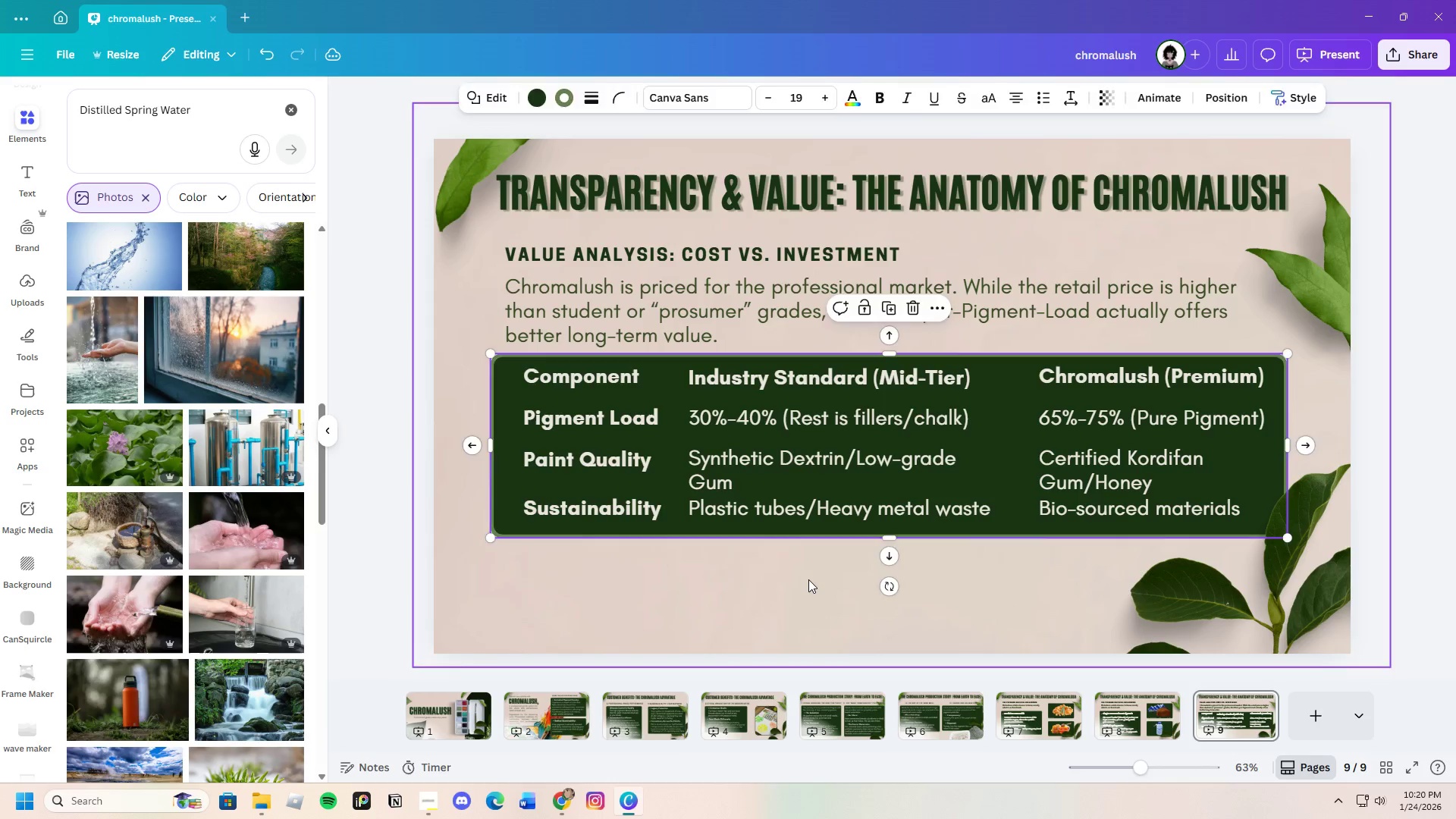 
left_click([808, 579])
 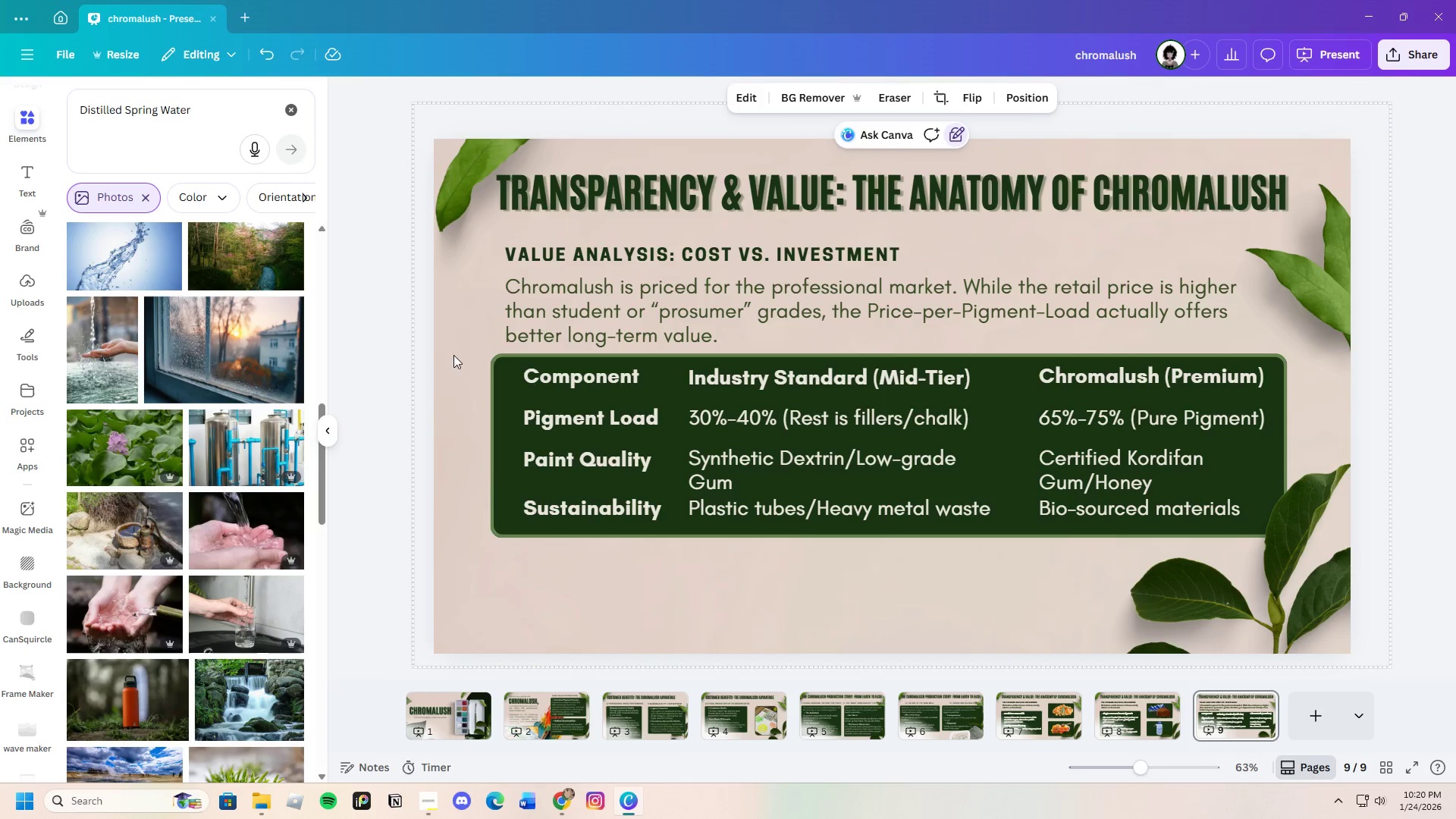 
left_click_drag(start_coordinate=[456, 354], to_coordinate=[1112, 488])
 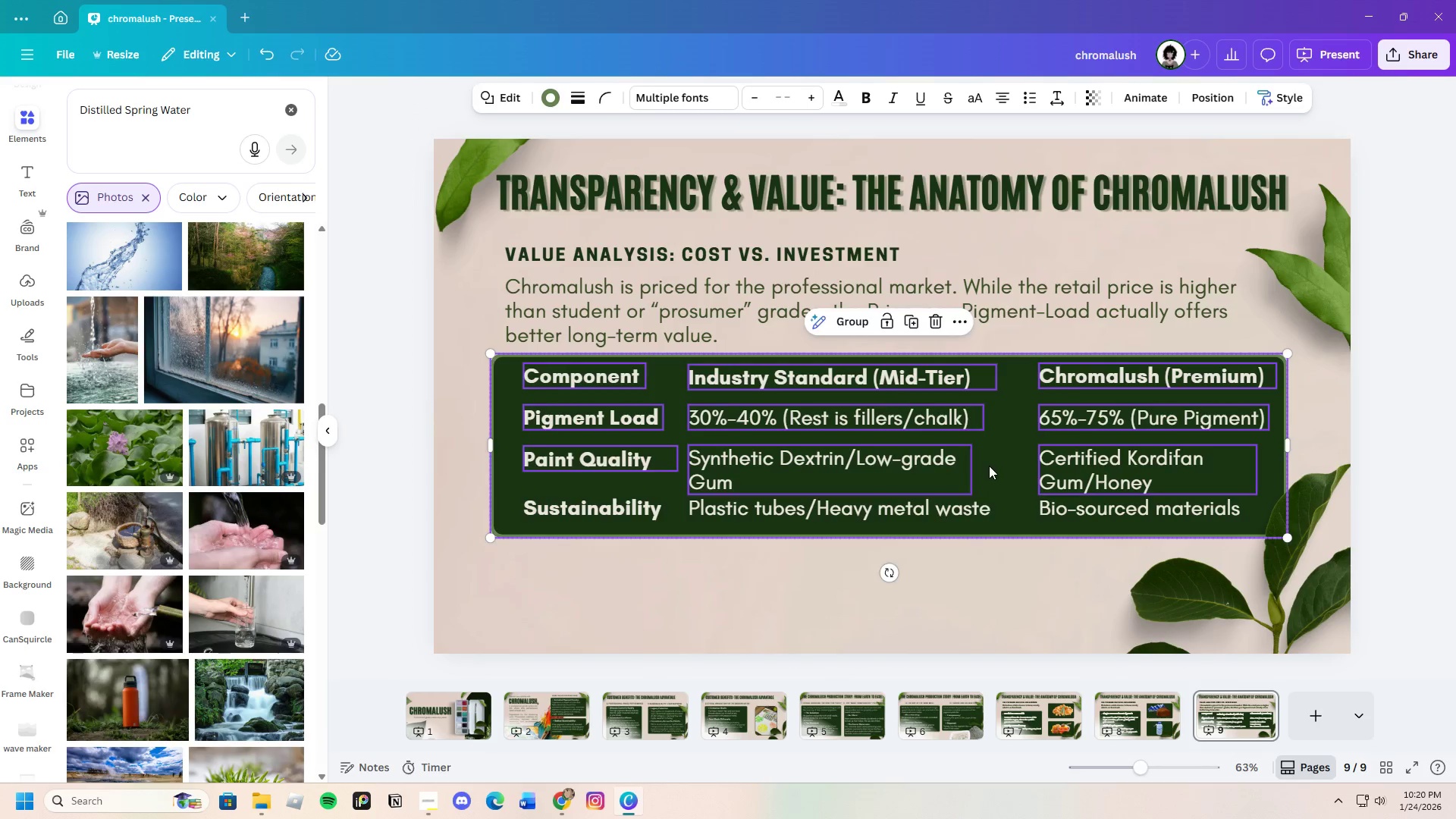 
left_click_drag(start_coordinate=[987, 460], to_coordinate=[985, 470])
 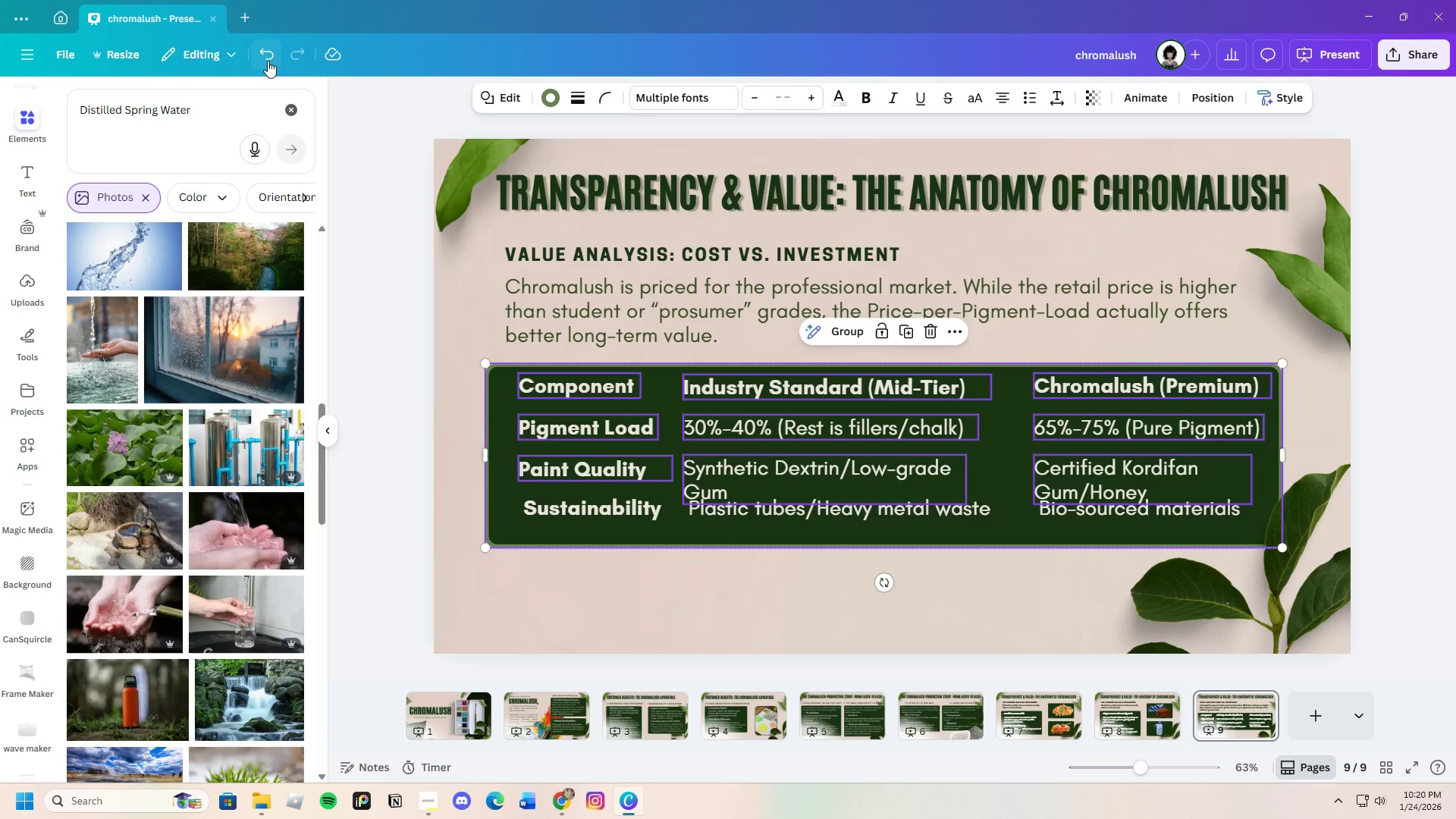 
left_click([268, 61])
 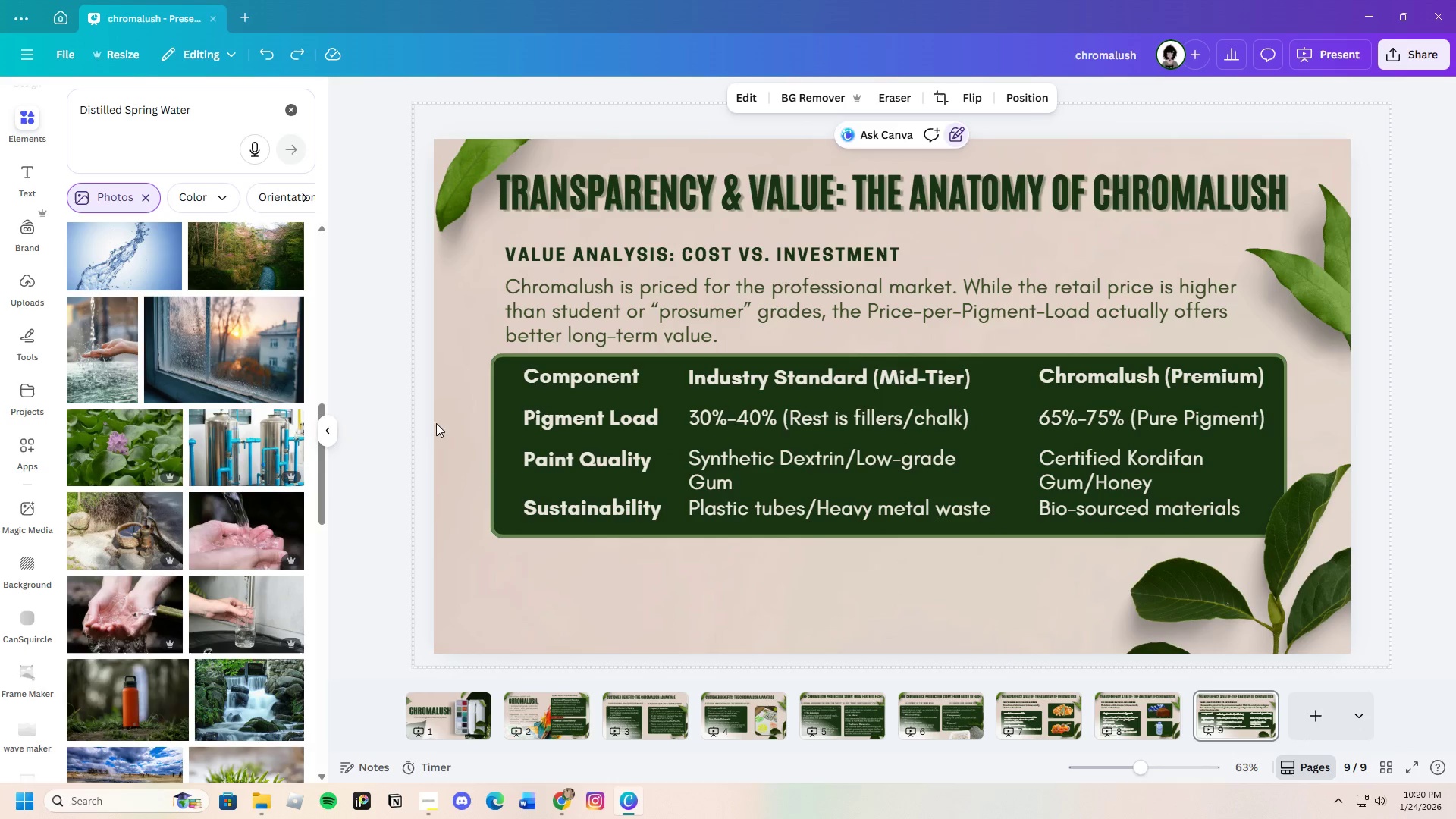 
left_click_drag(start_coordinate=[457, 357], to_coordinate=[1064, 543])
 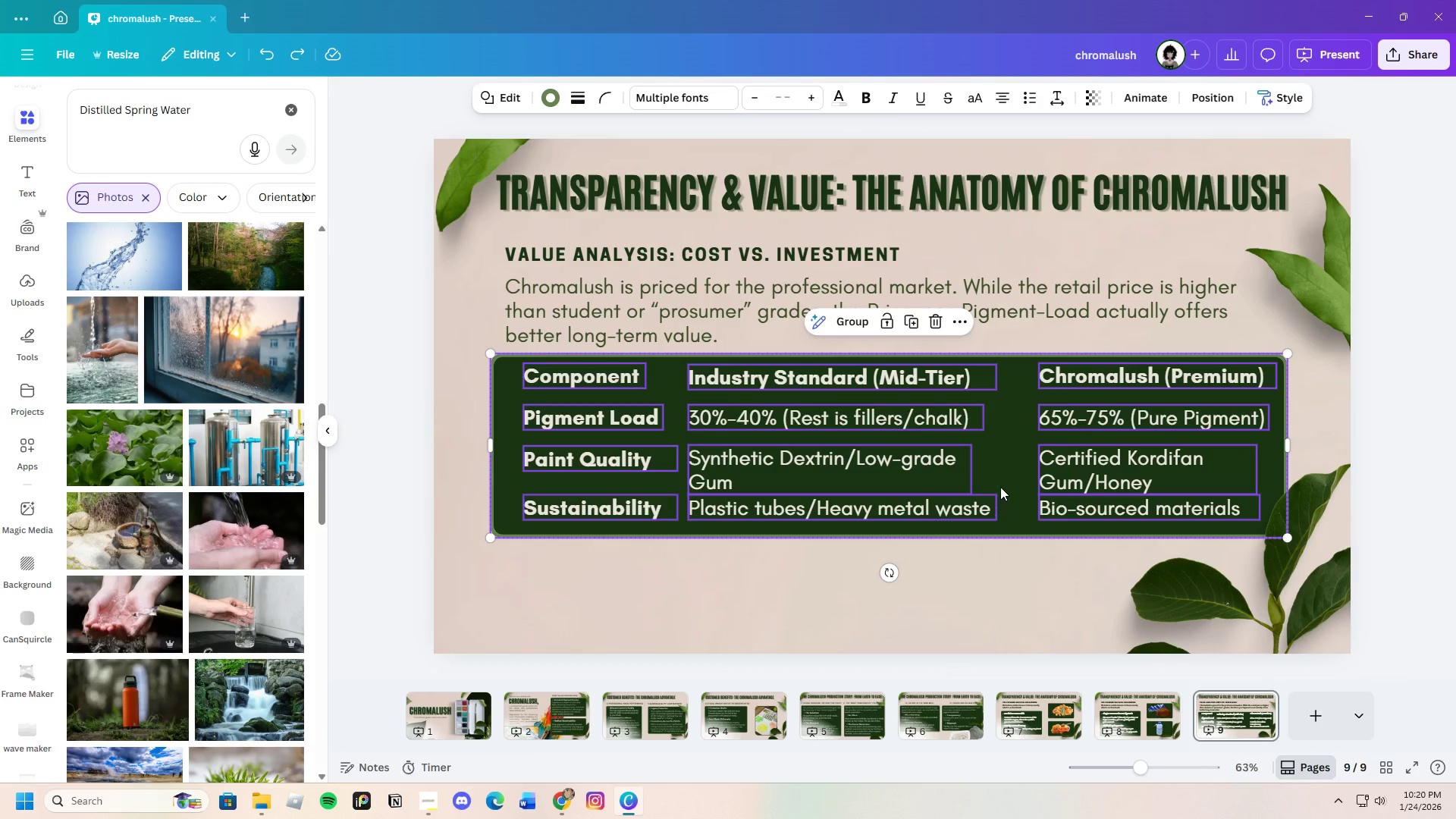 
left_click_drag(start_coordinate=[1002, 483], to_coordinate=[1006, 504])
 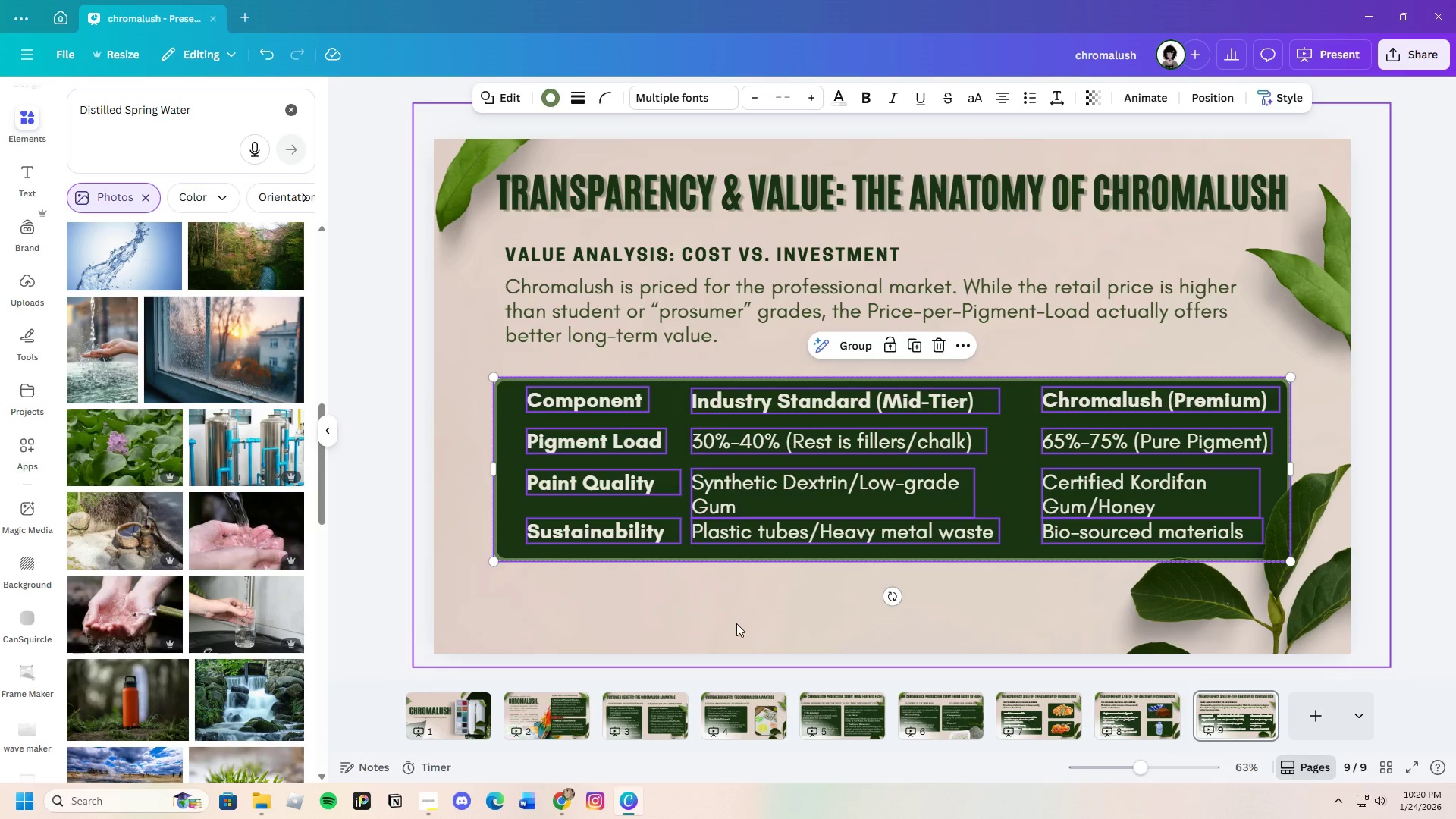 
left_click([736, 623])
 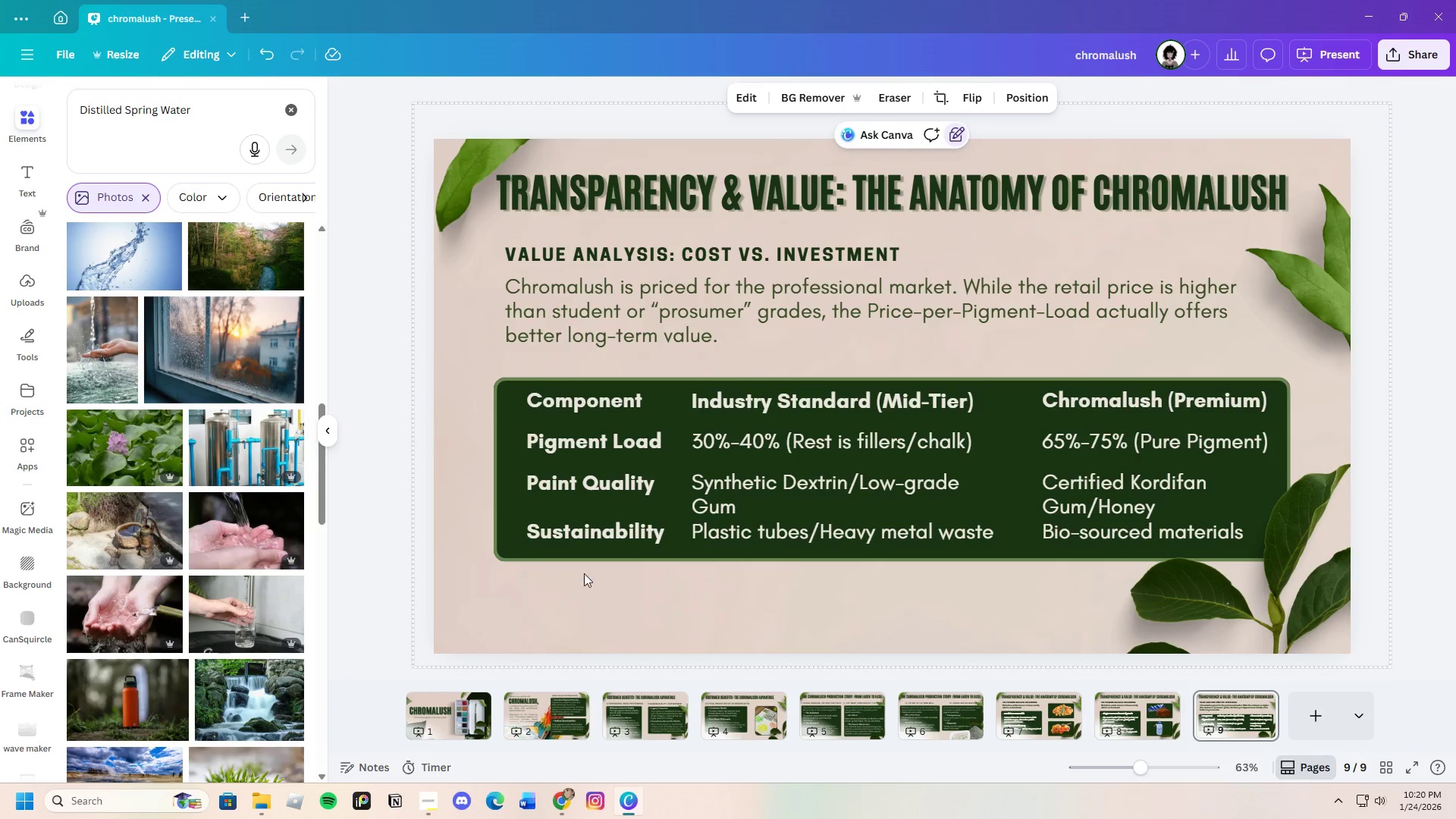 
left_click([512, 465])
 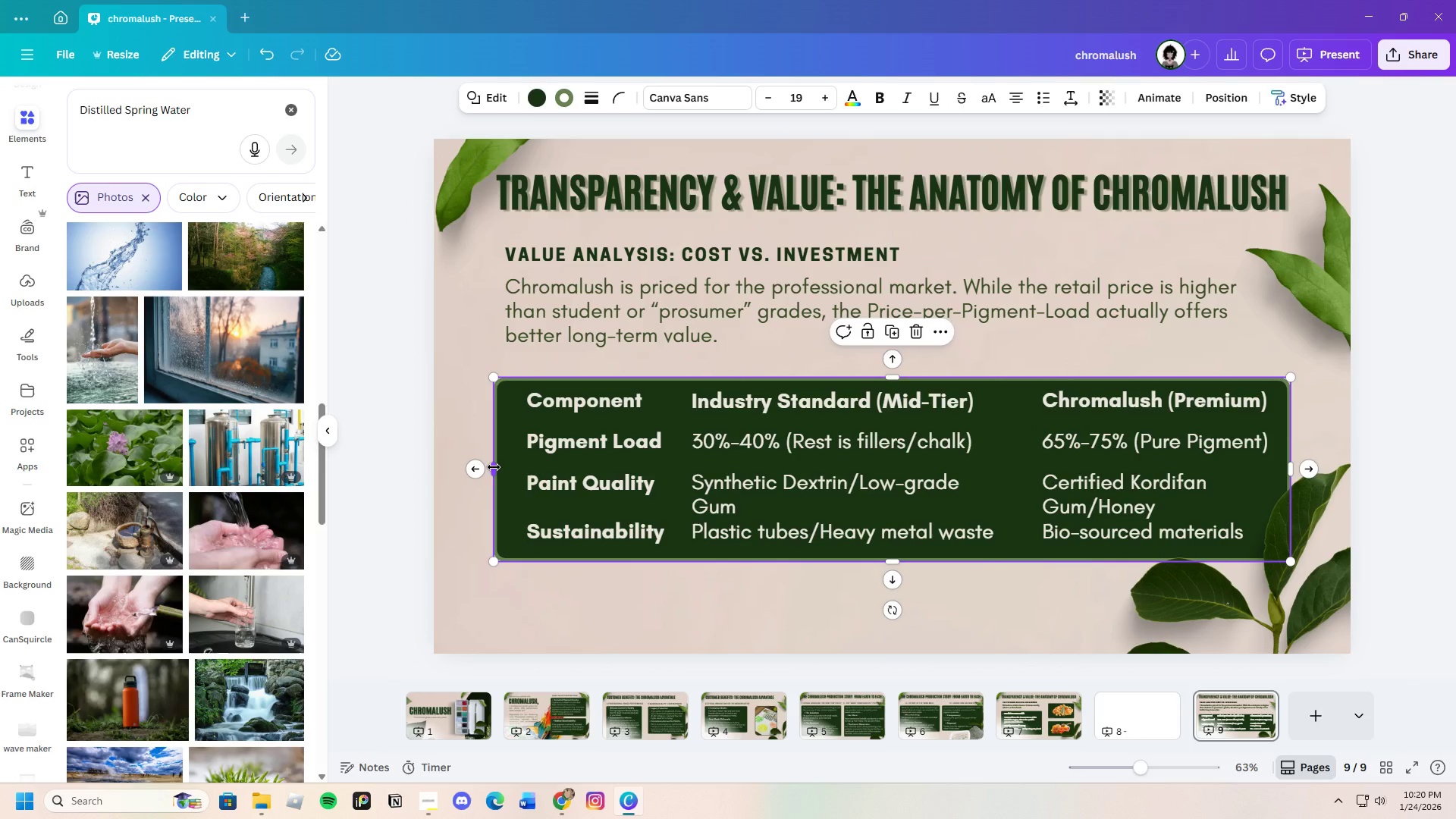 
left_click_drag(start_coordinate=[494, 467], to_coordinate=[502, 468])
 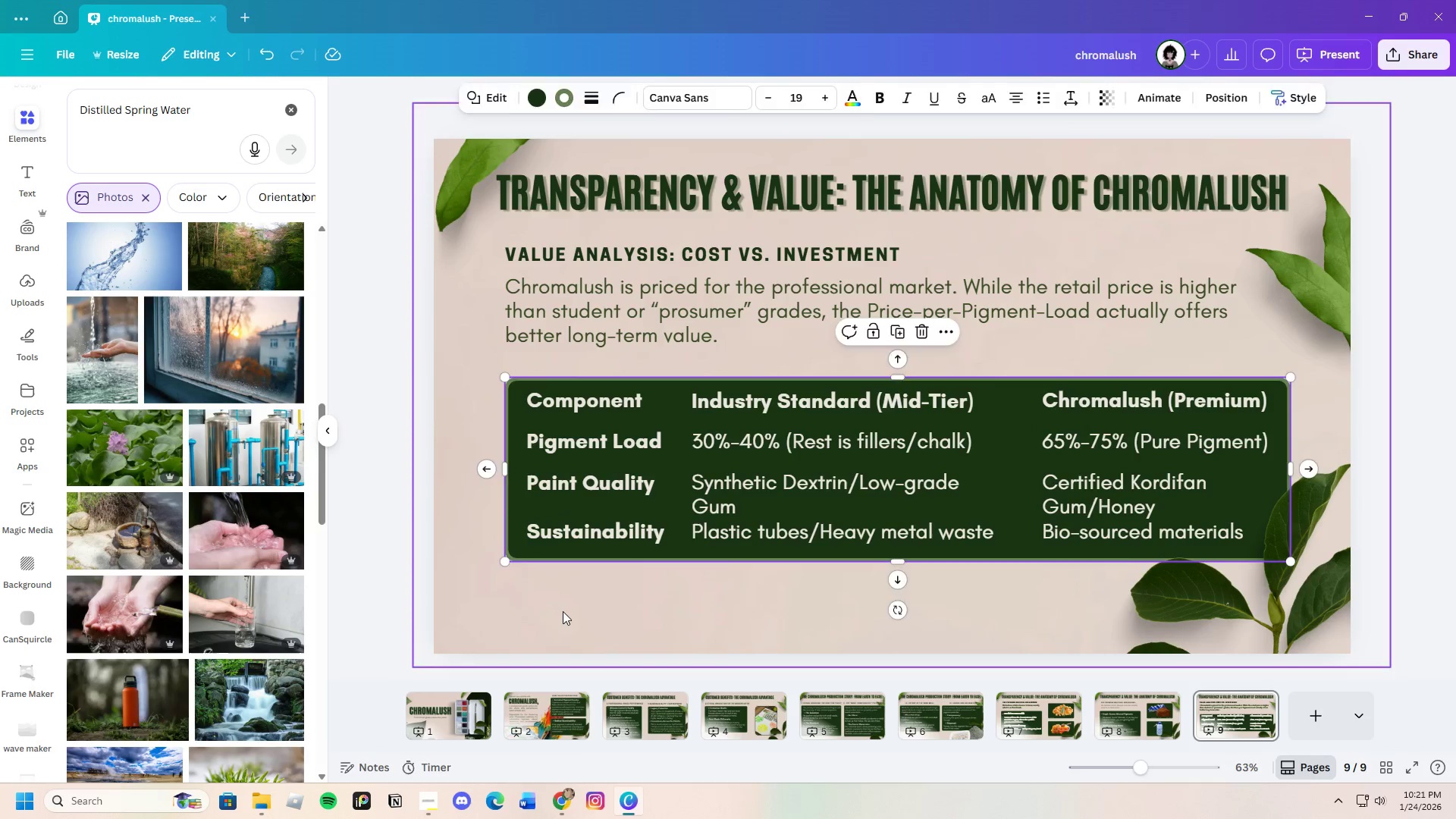 
left_click([563, 611])
 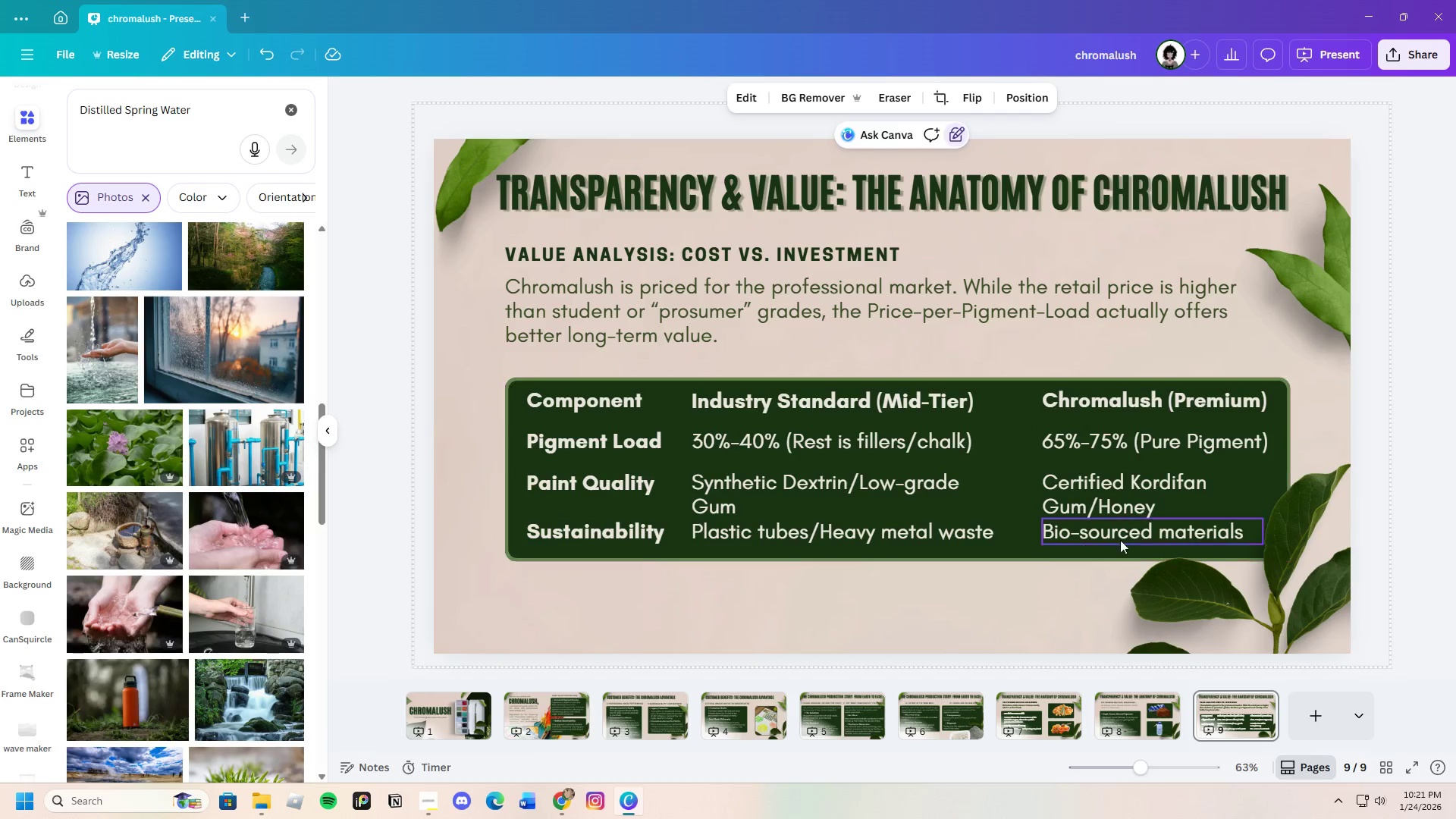 
mouse_move([822, 690])
 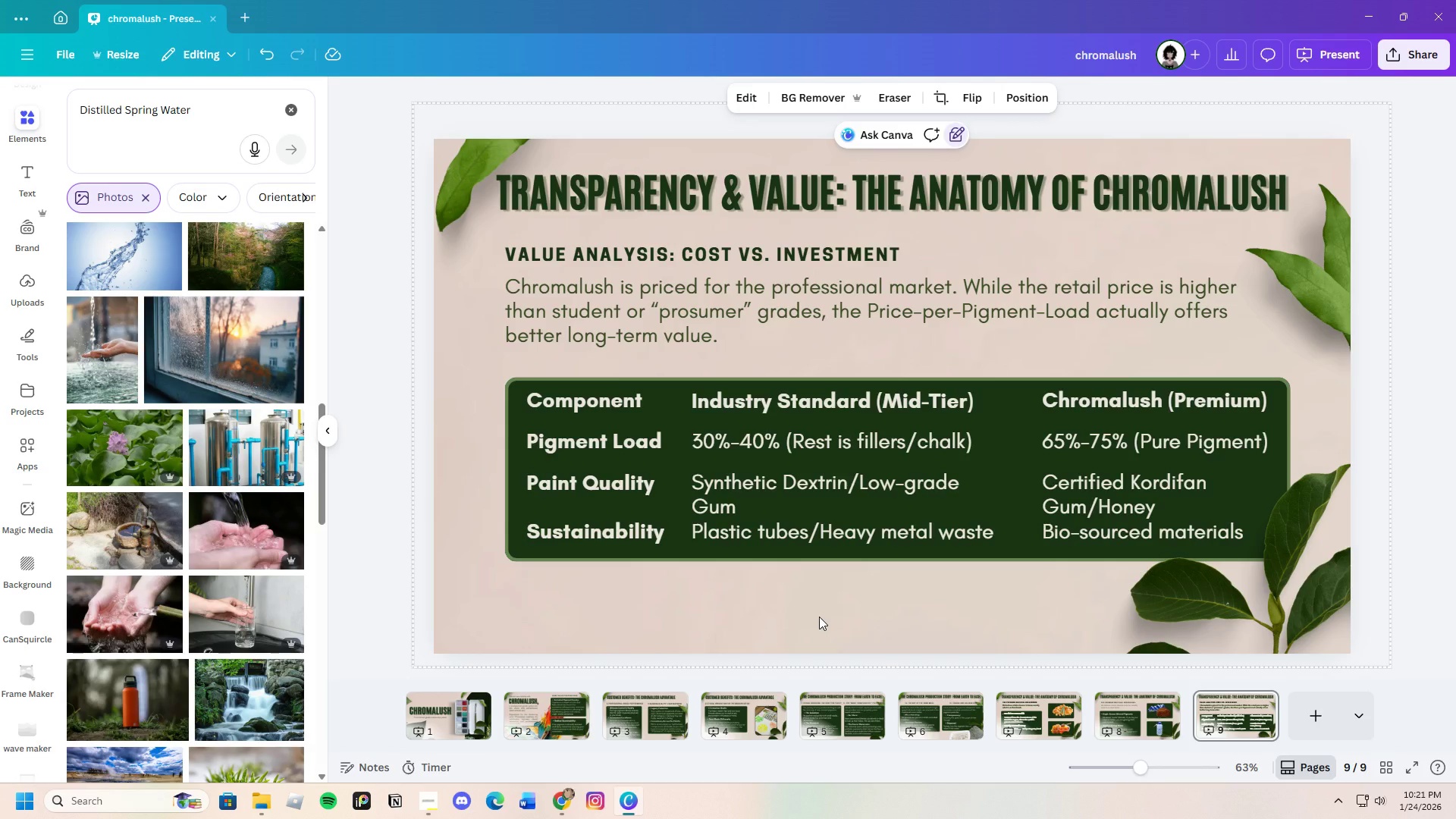 
wait(14.12)
 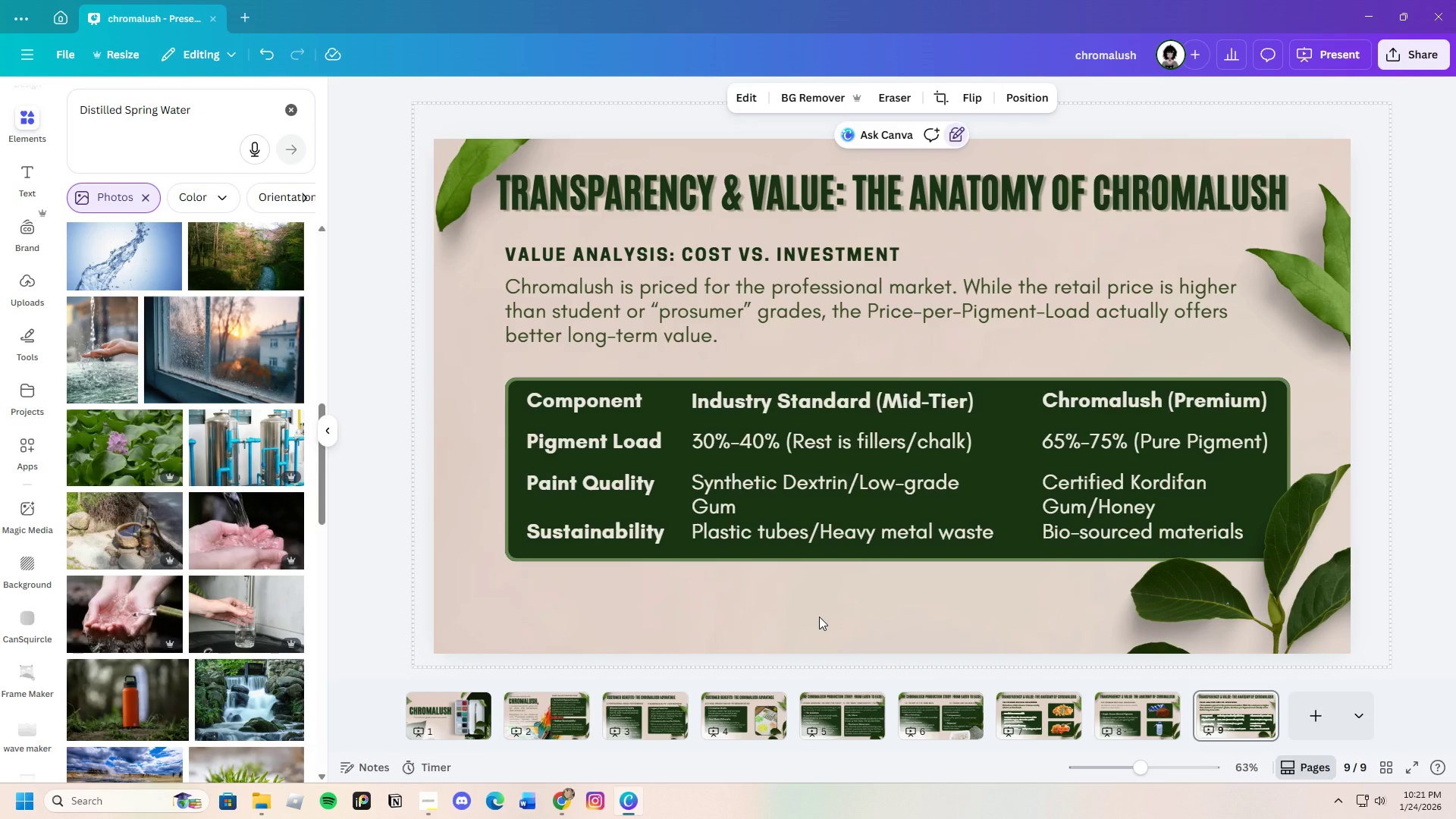 
left_click([1260, 705])
 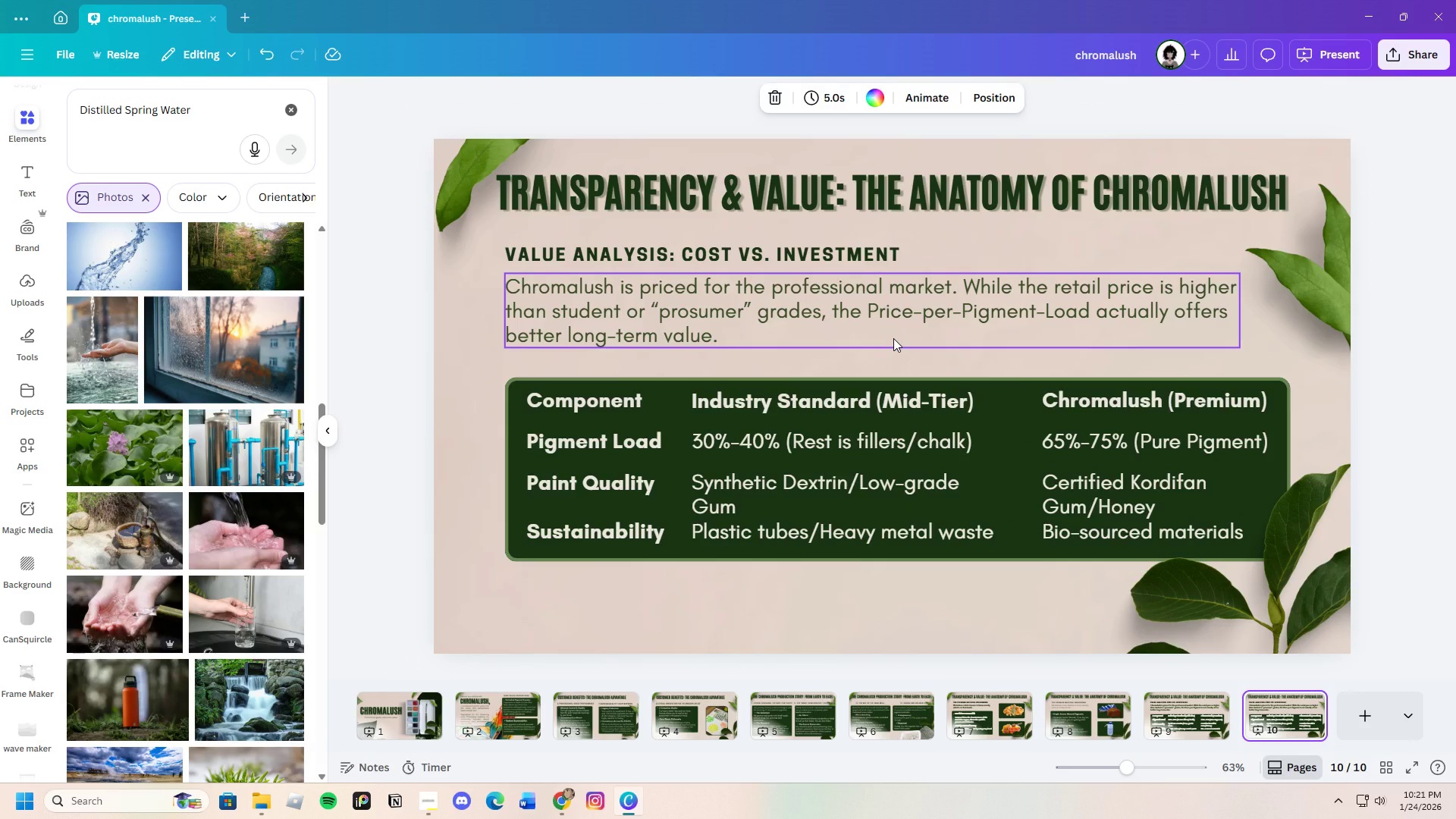 
wait(11.64)
 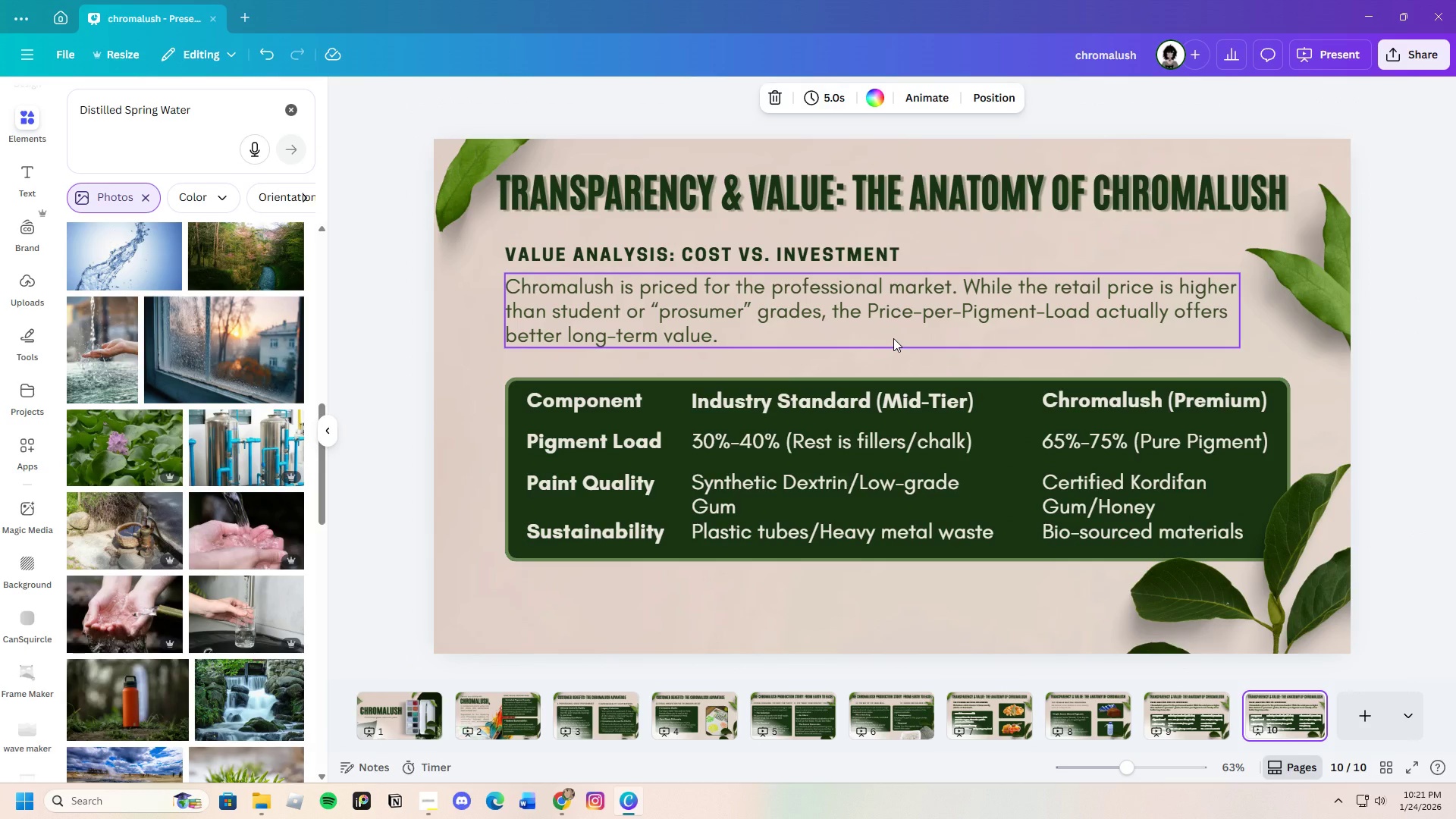 
double_click([736, 254])
 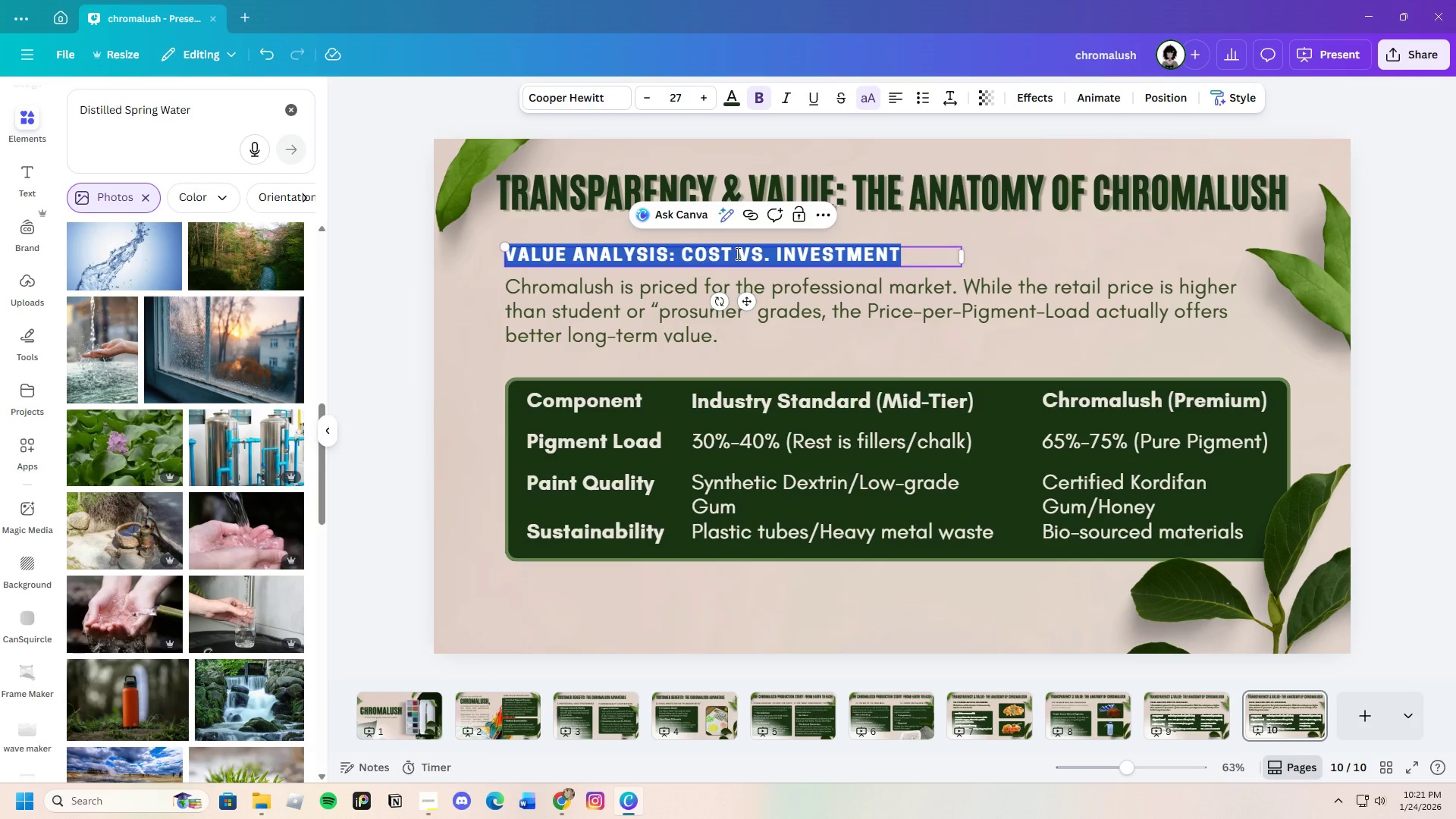 
key(Backspace)
type(The pricing logic)
 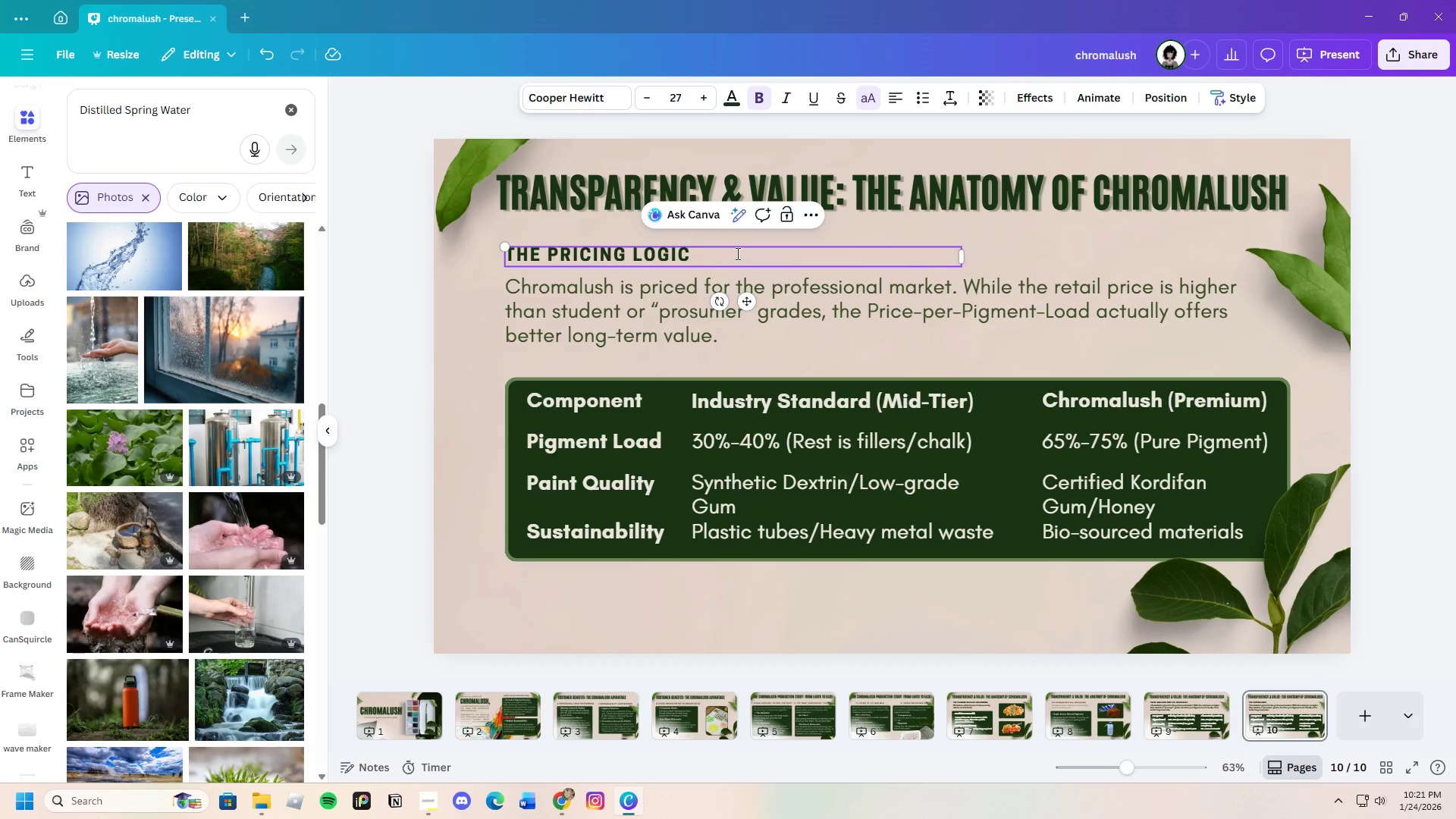 
left_click([673, 322])
 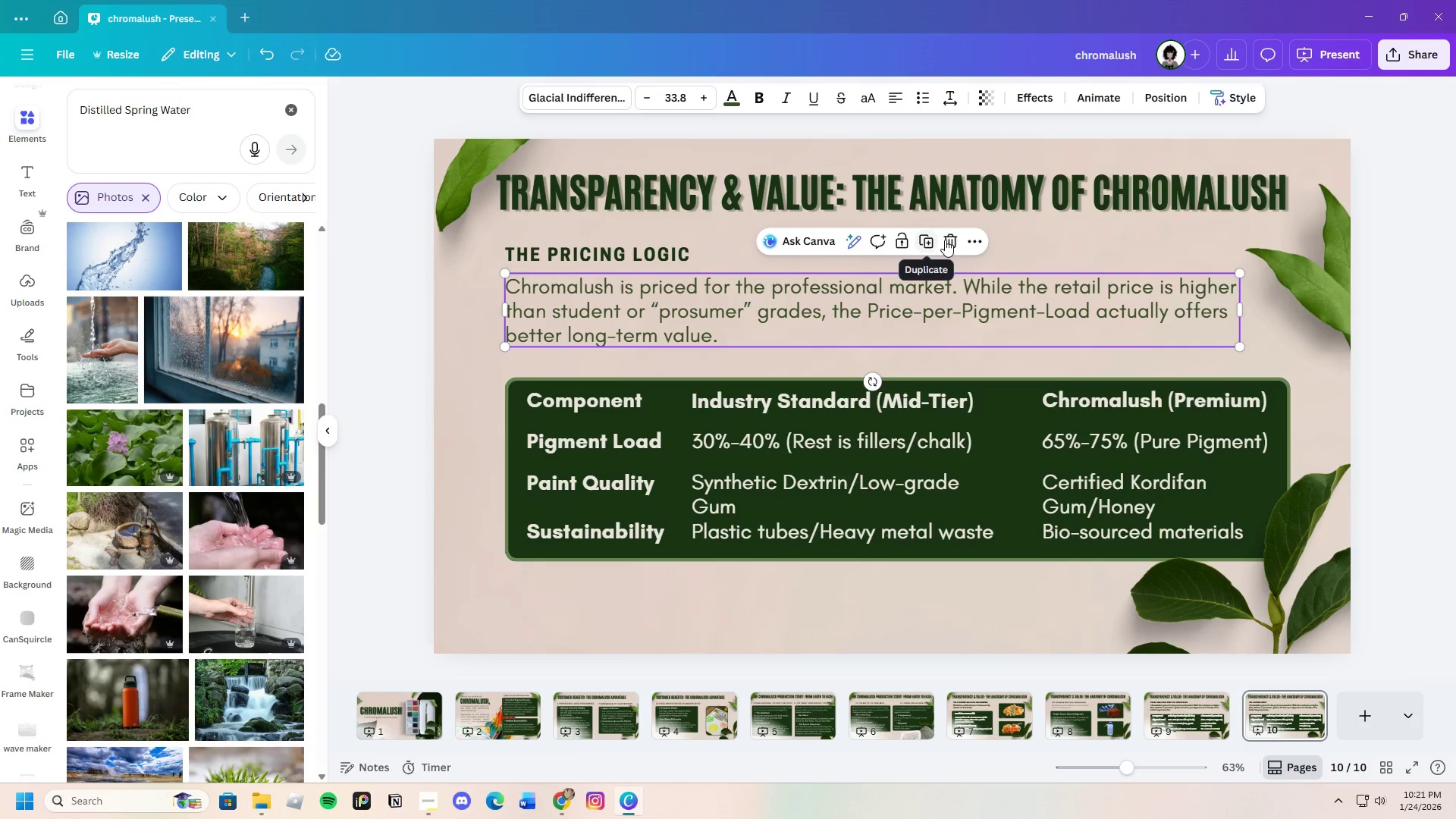 
left_click([948, 238])
 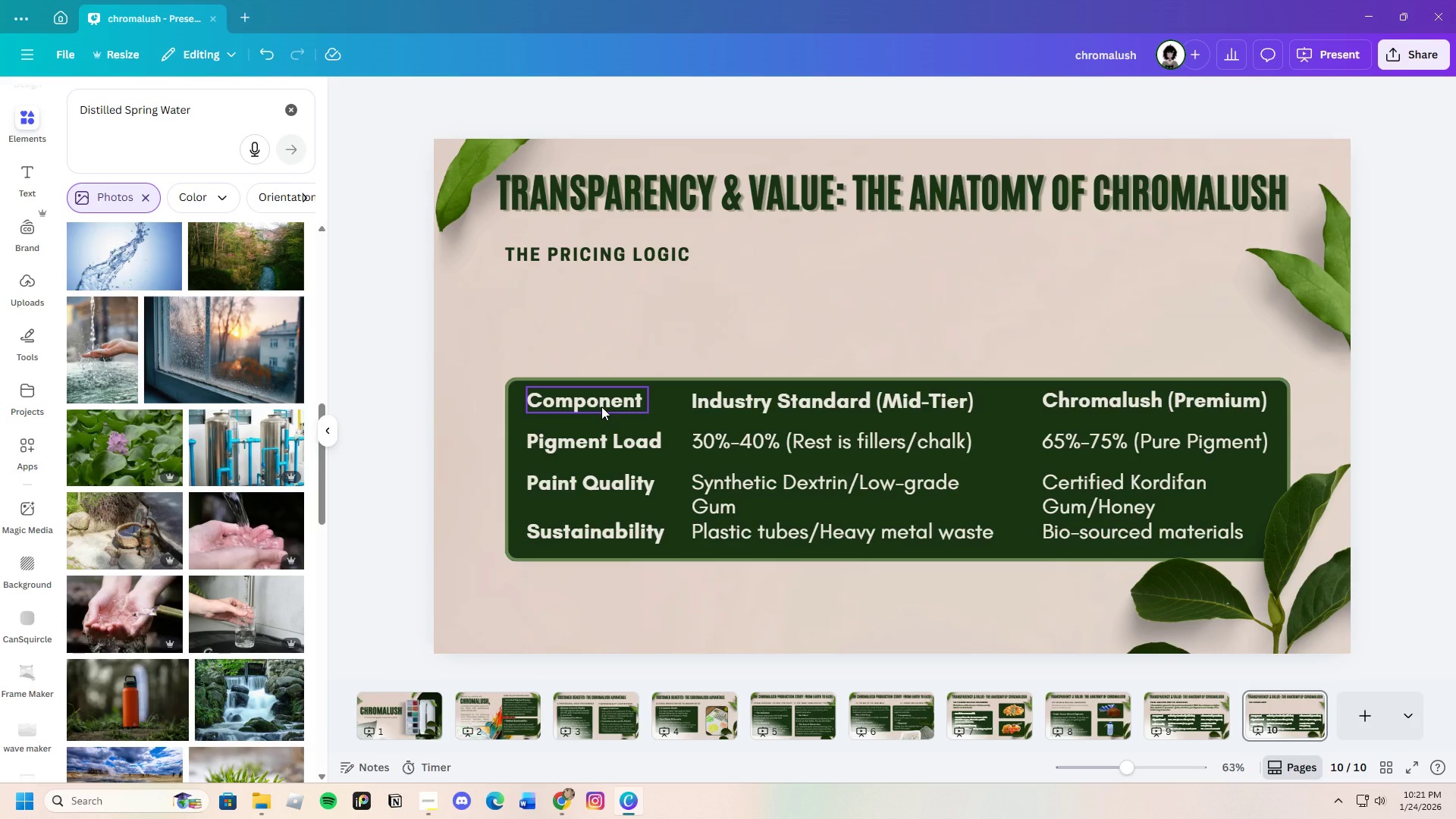 
left_click([601, 406])
 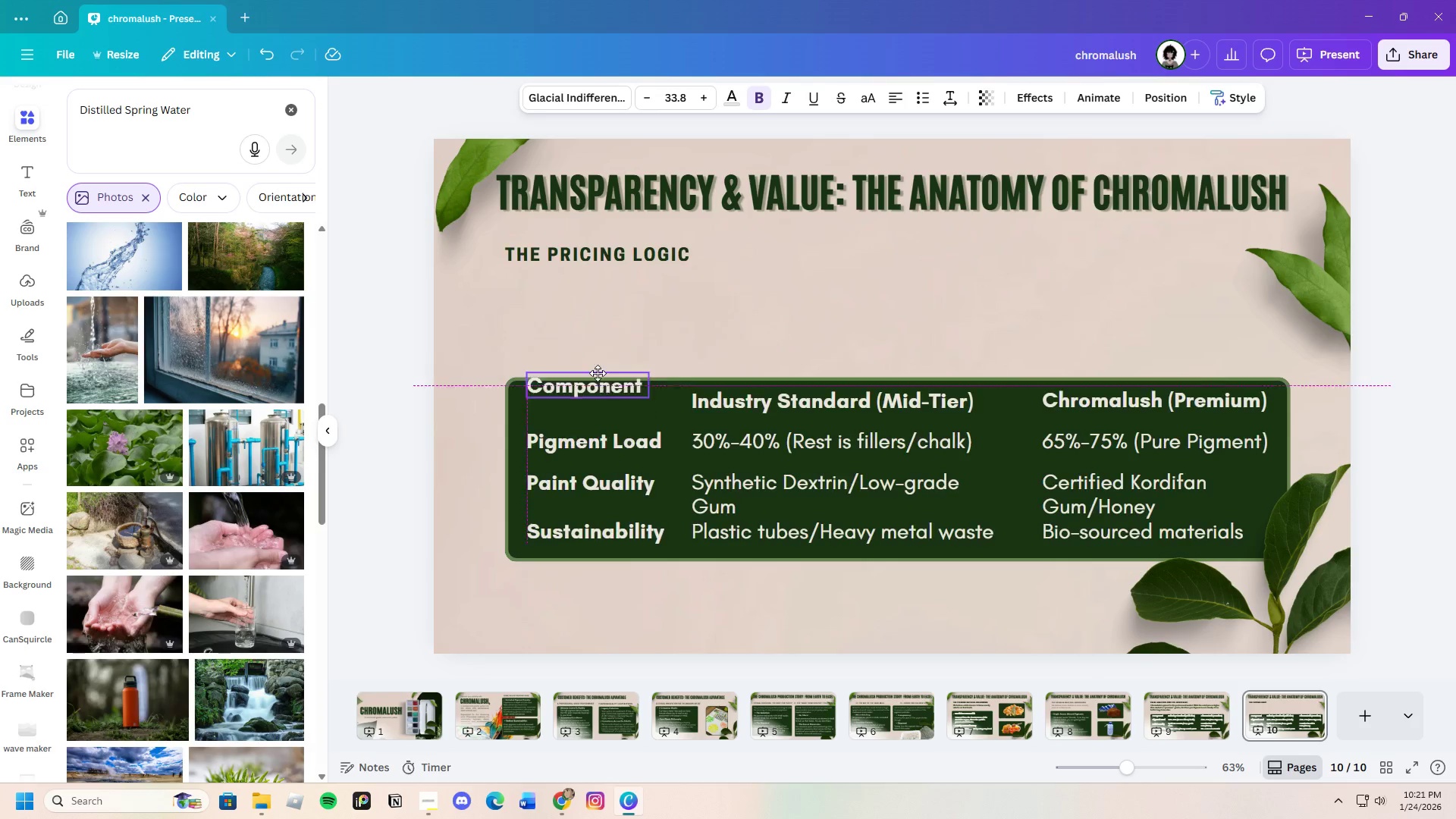 
left_click_drag(start_coordinate=[601, 406], to_coordinate=[590, 302])
 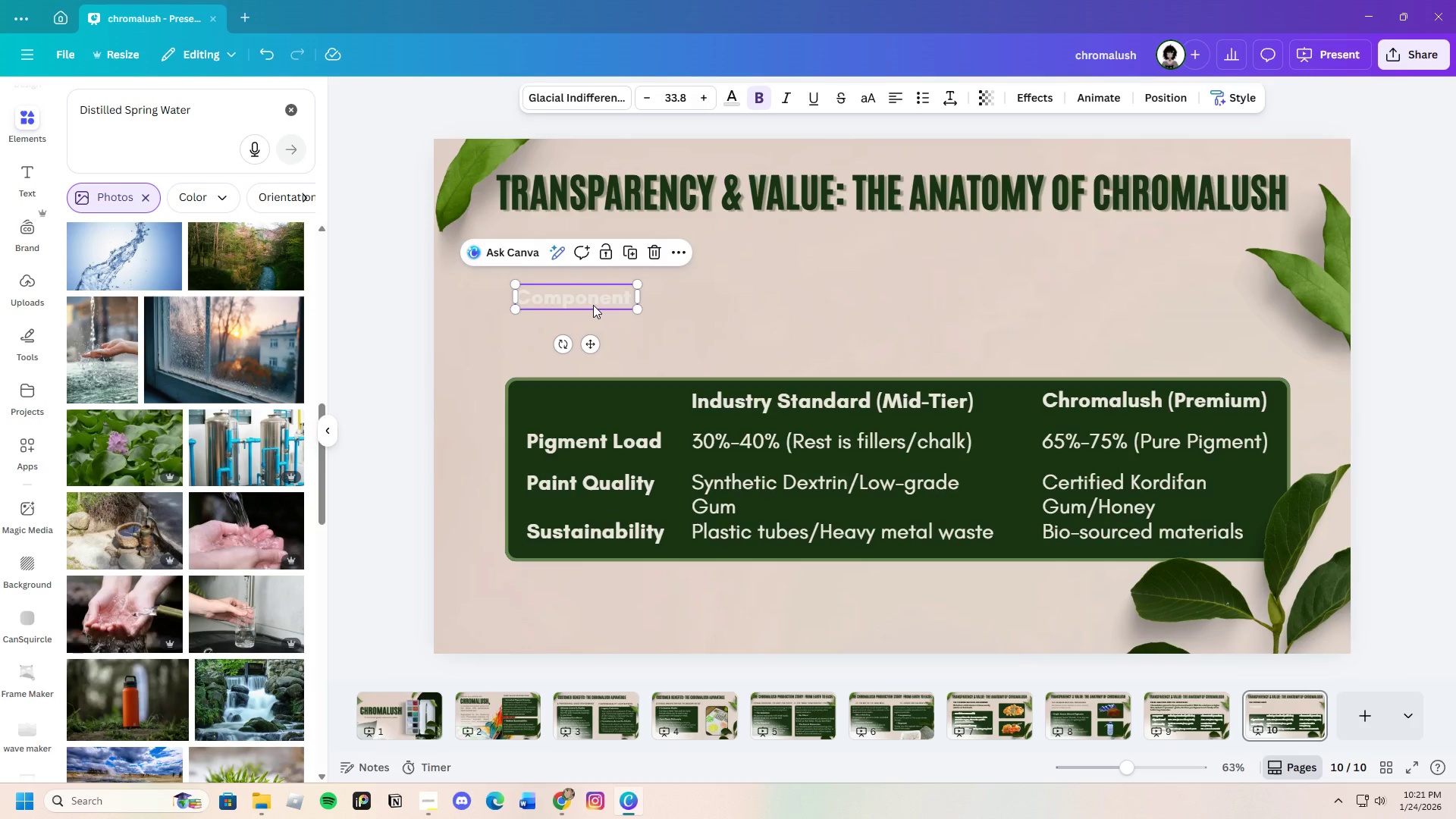 
left_click([593, 305])
 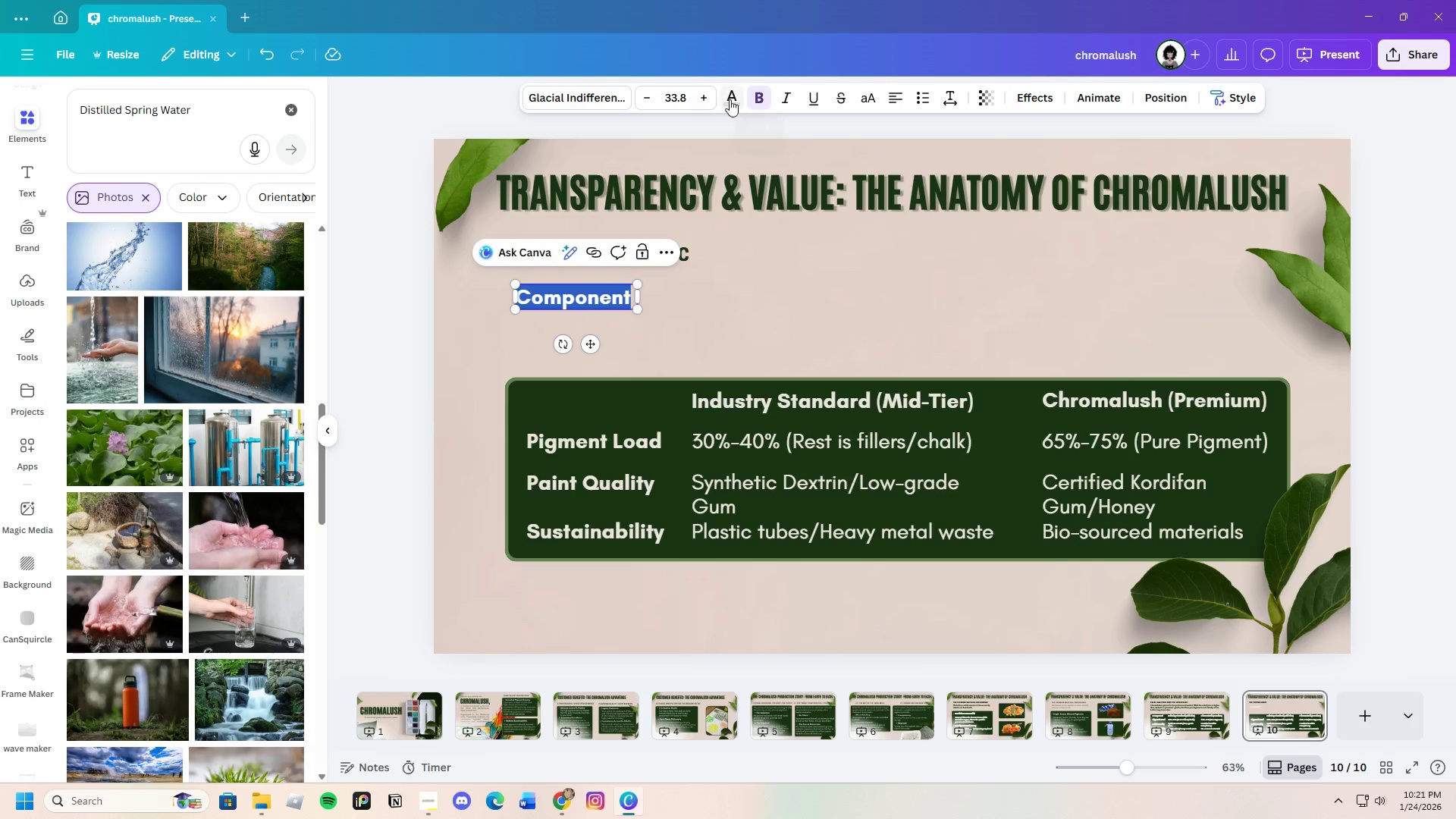 
left_click([730, 99])
 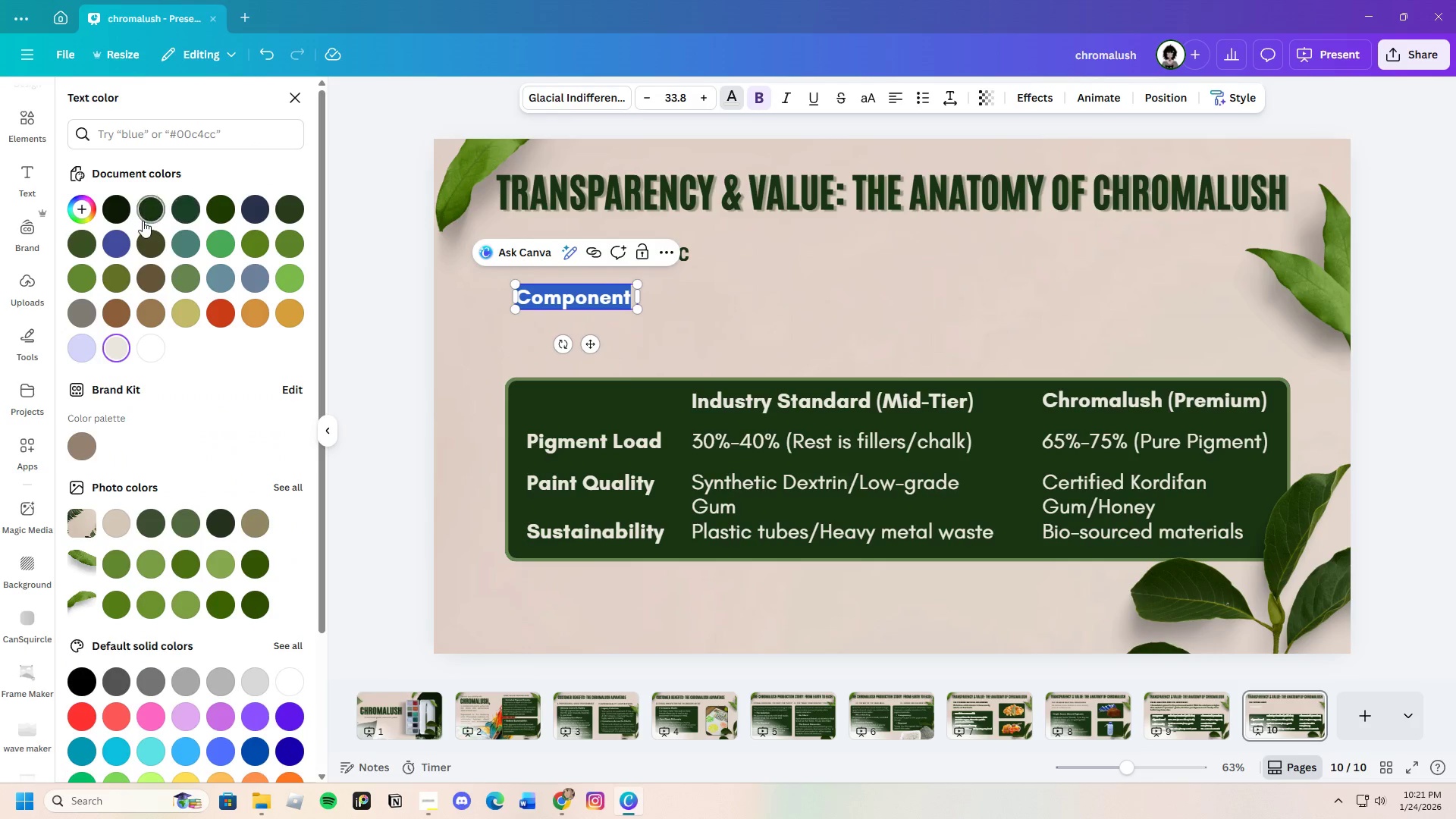 
left_click([149, 215])
 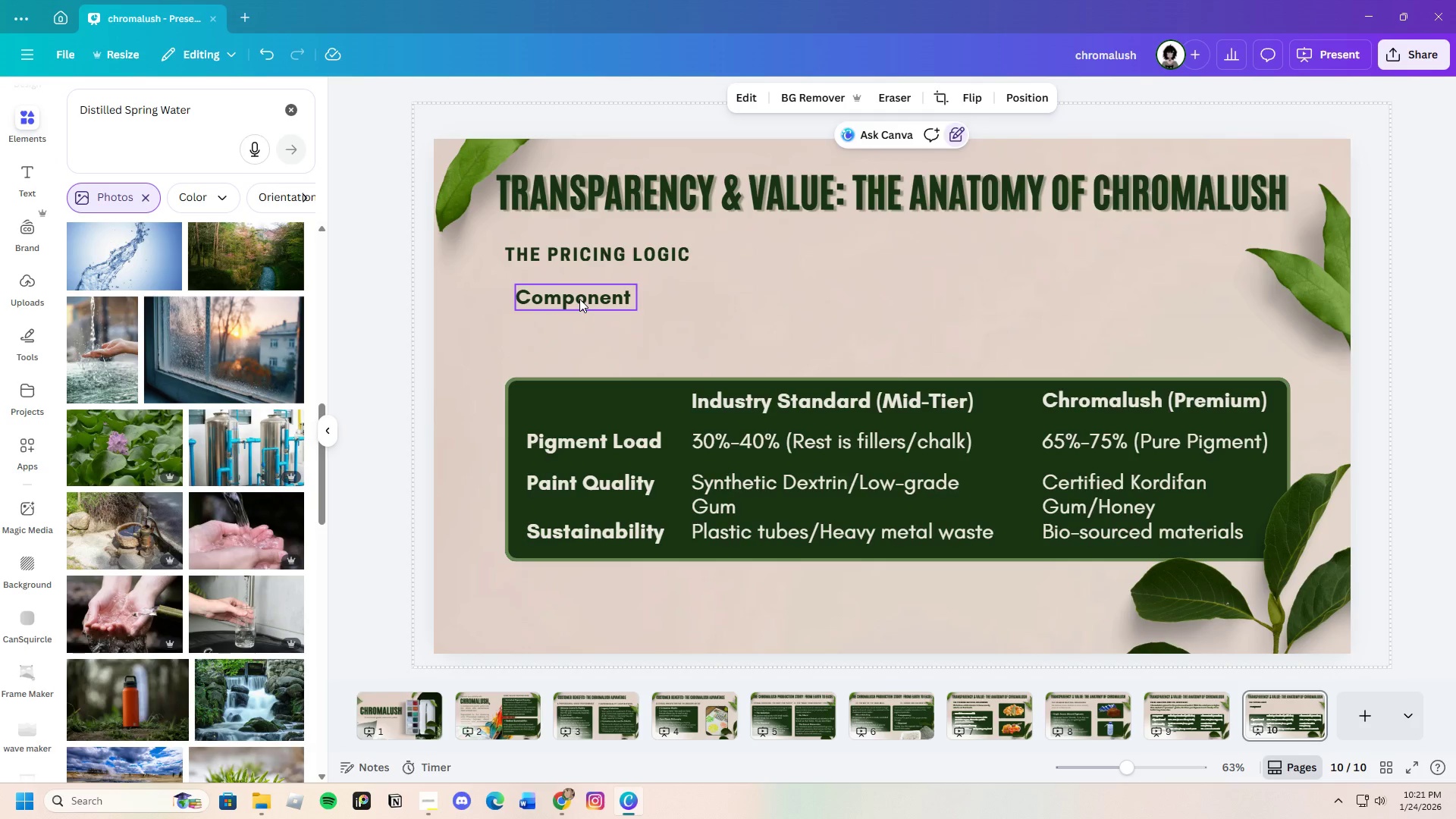 
double_click([580, 299])
 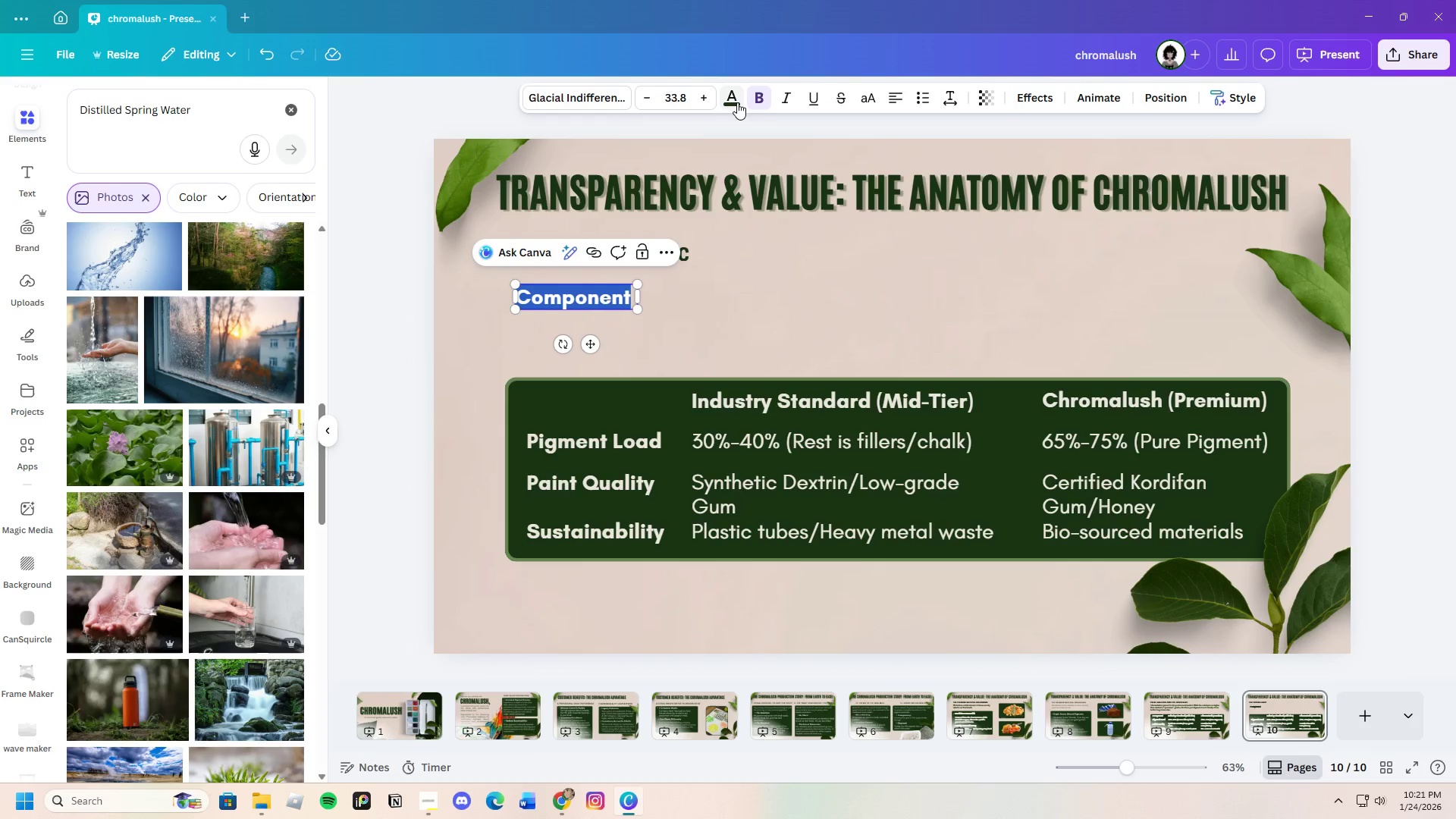 
left_click([737, 102])
 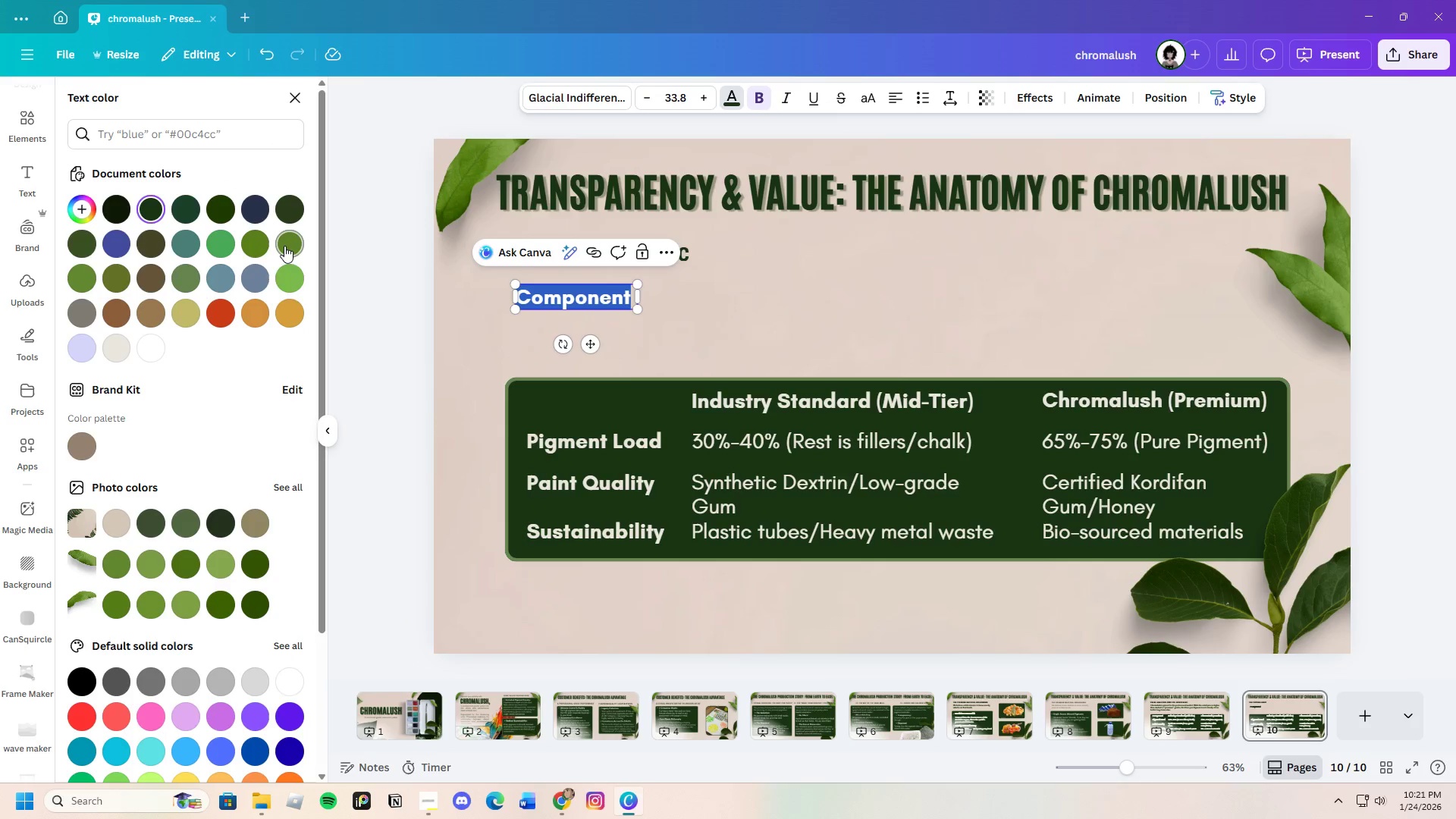 
left_click([761, 344])
 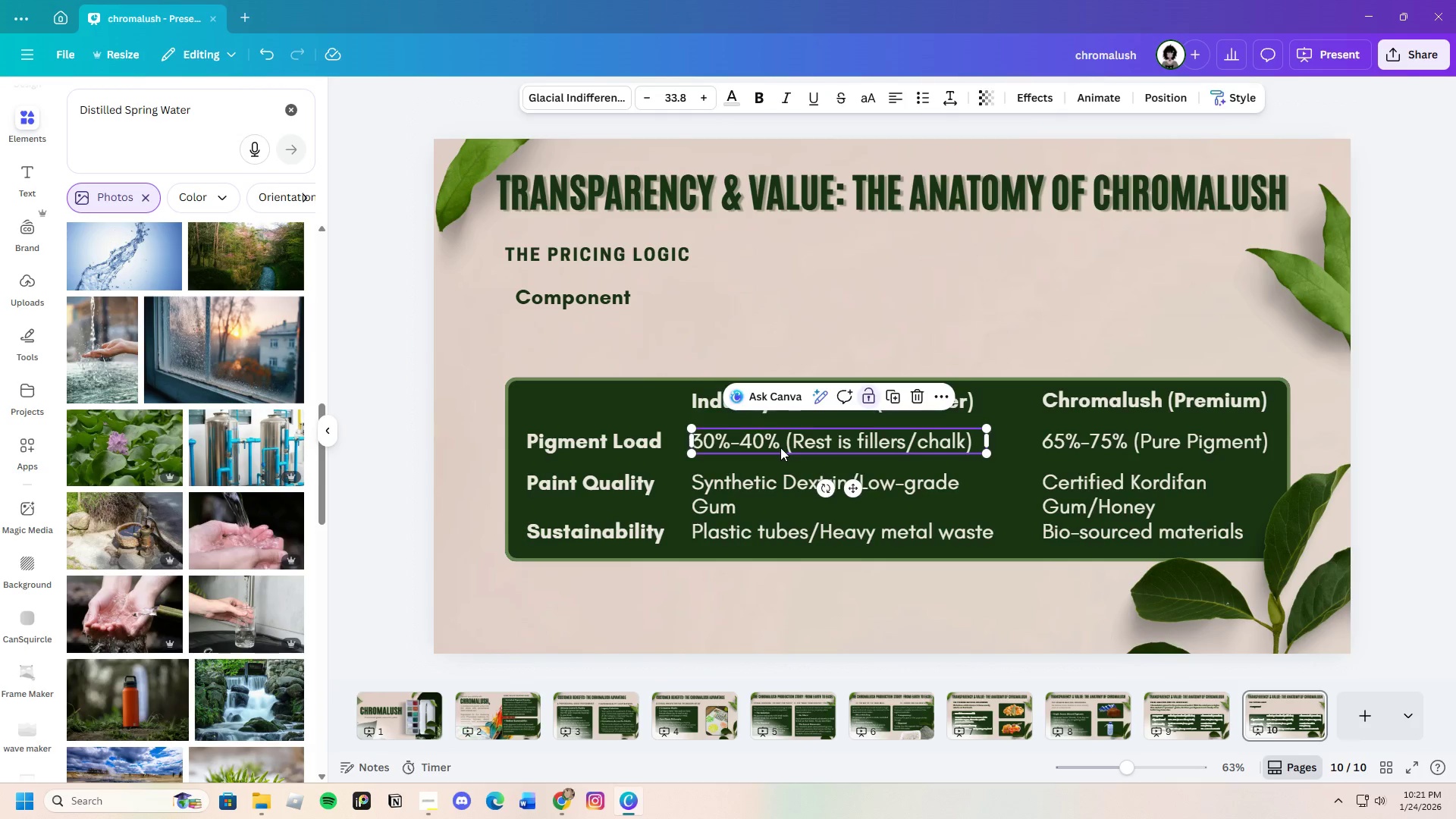 
left_click_drag(start_coordinate=[780, 448], to_coordinate=[750, 306])
 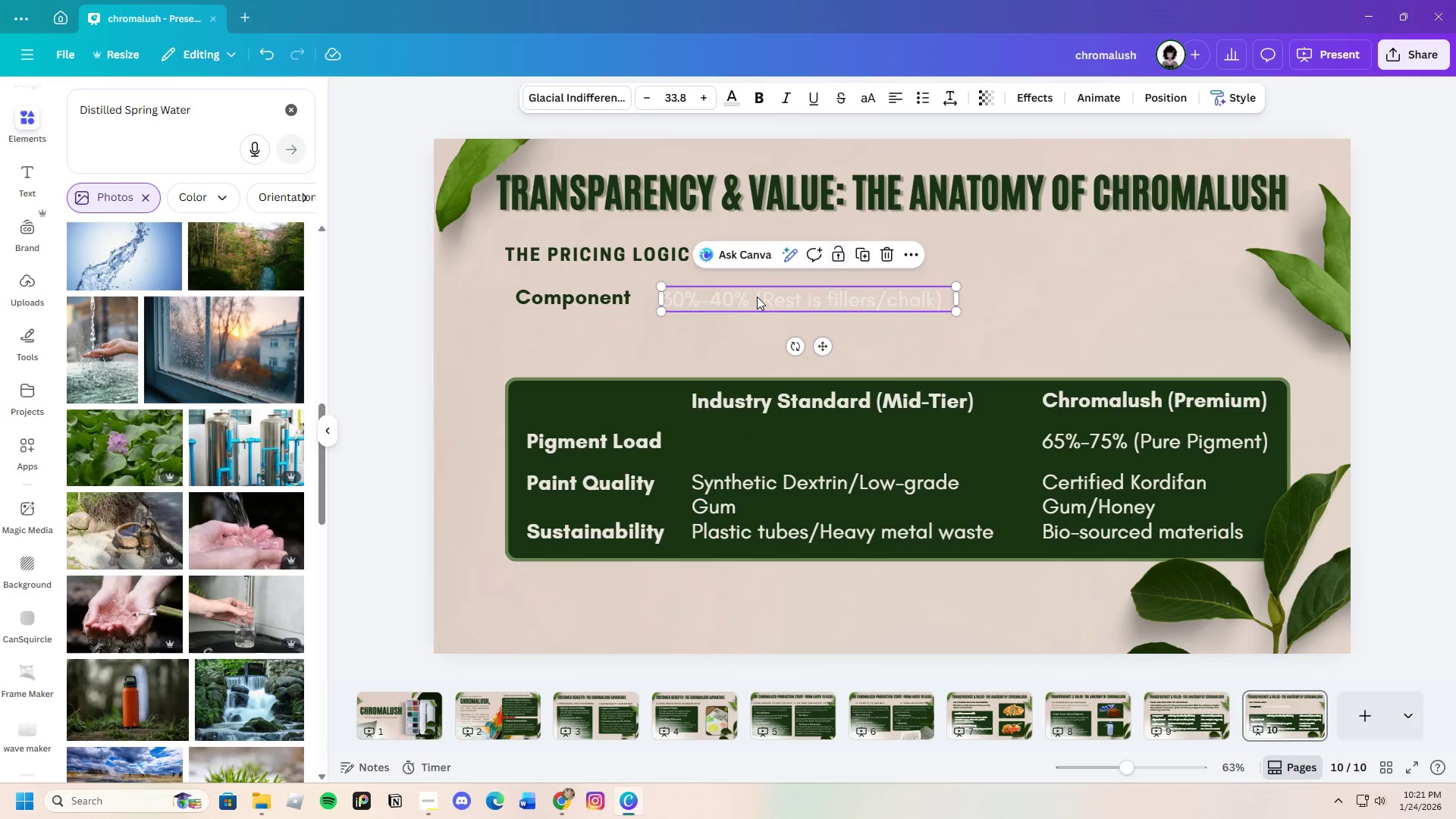 
double_click([757, 297])
 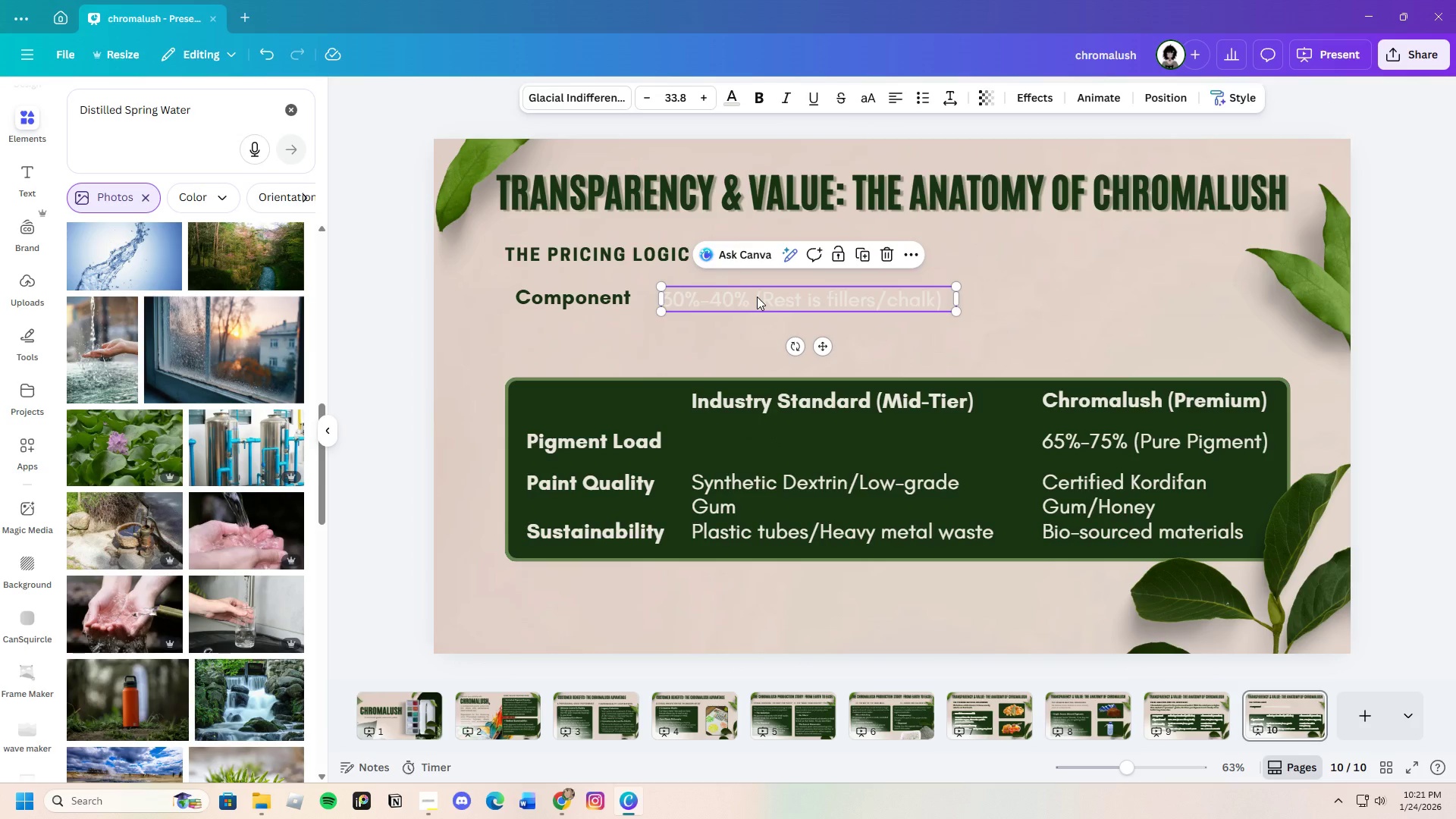 
left_click([757, 297])
 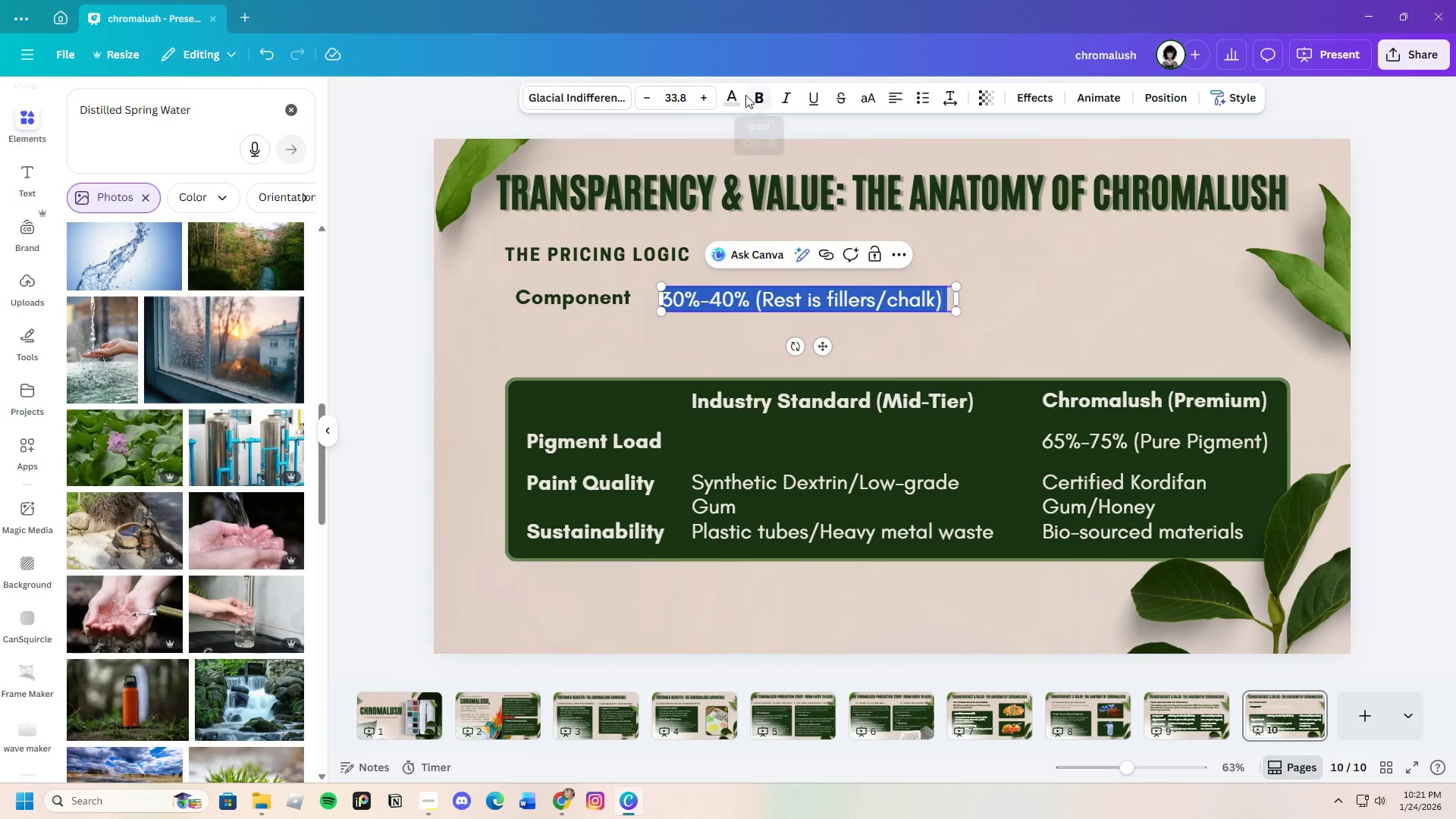 
left_click([735, 95])
 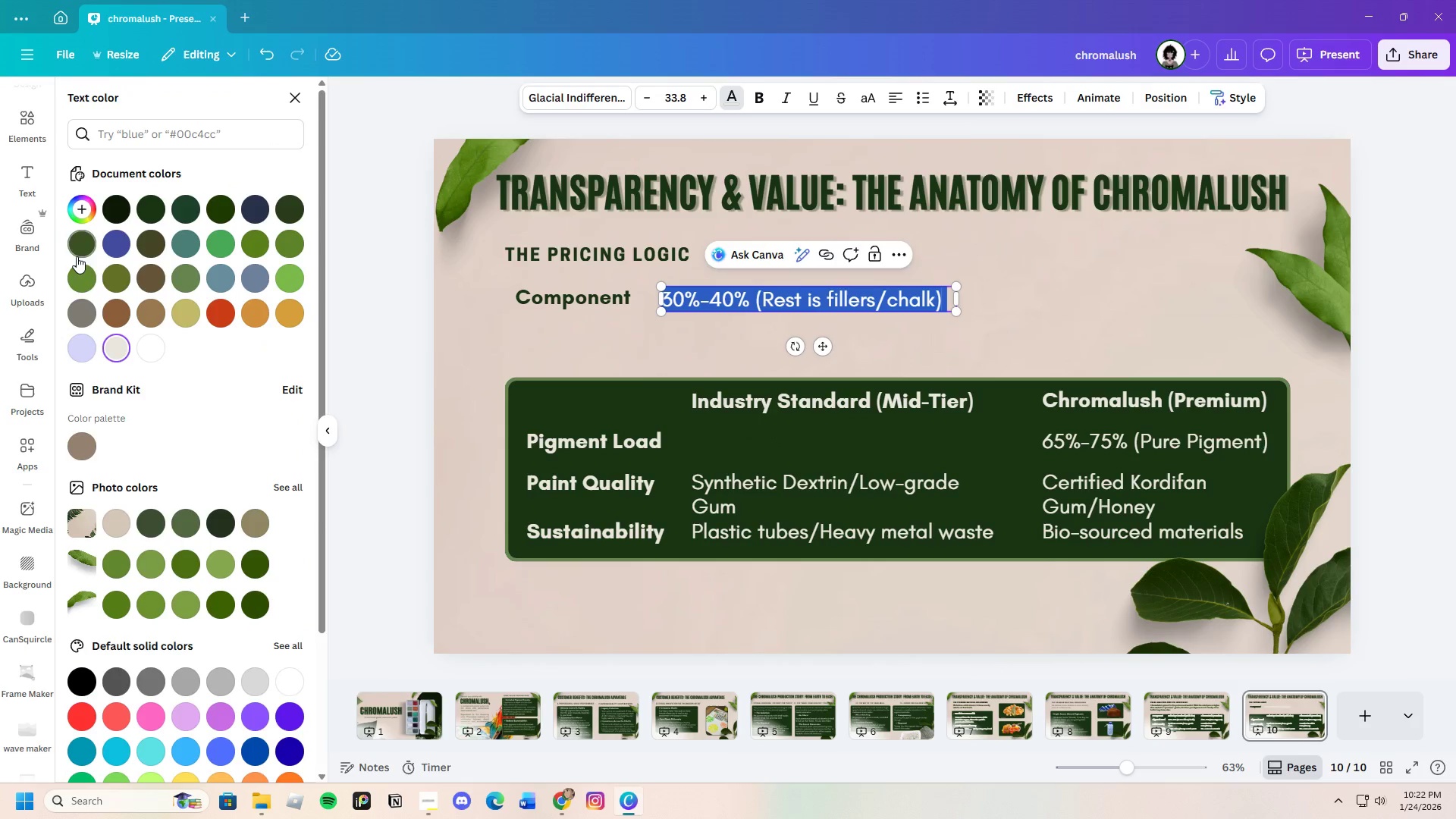 
left_click([86, 252])
 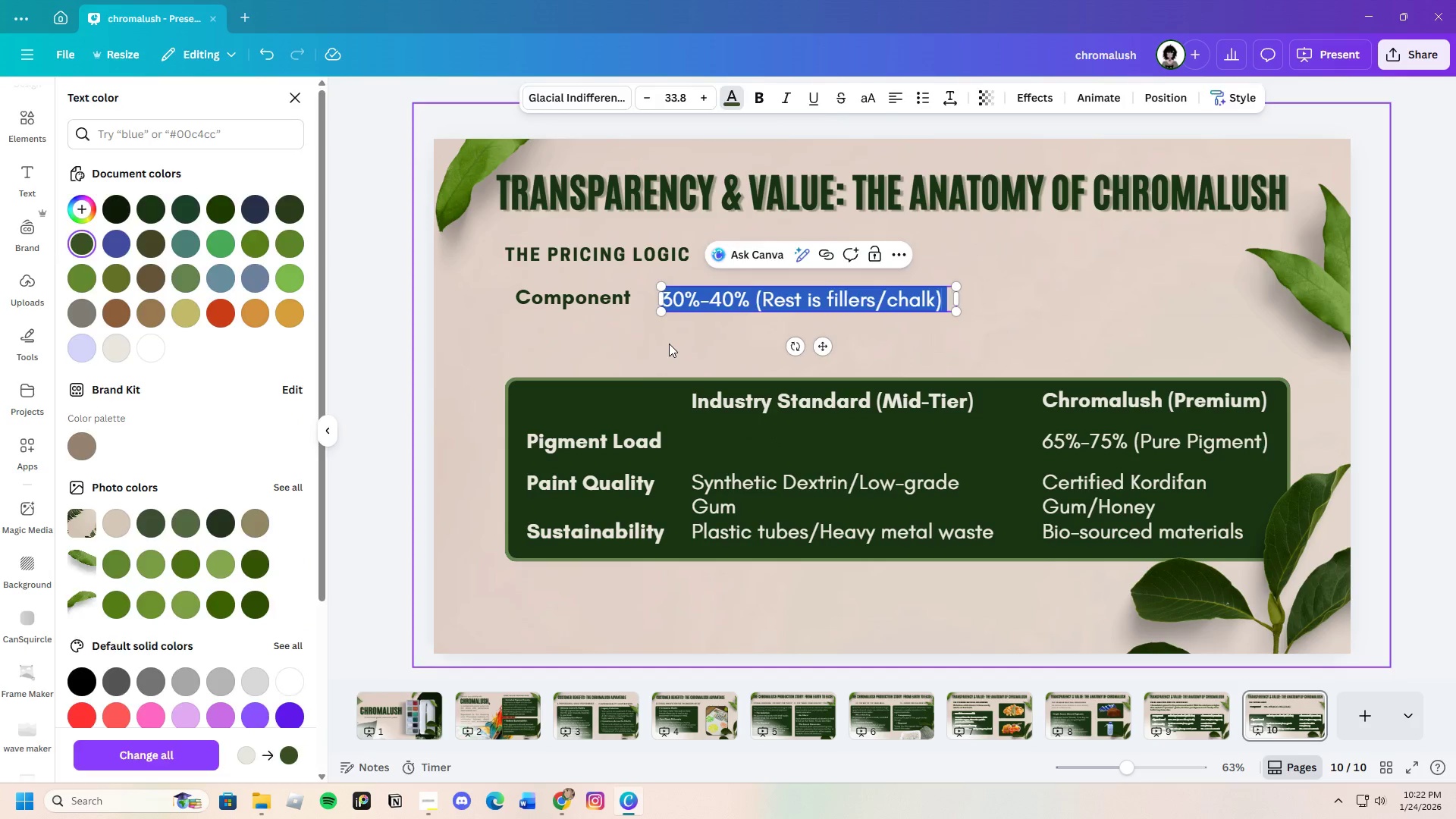 
left_click([669, 344])
 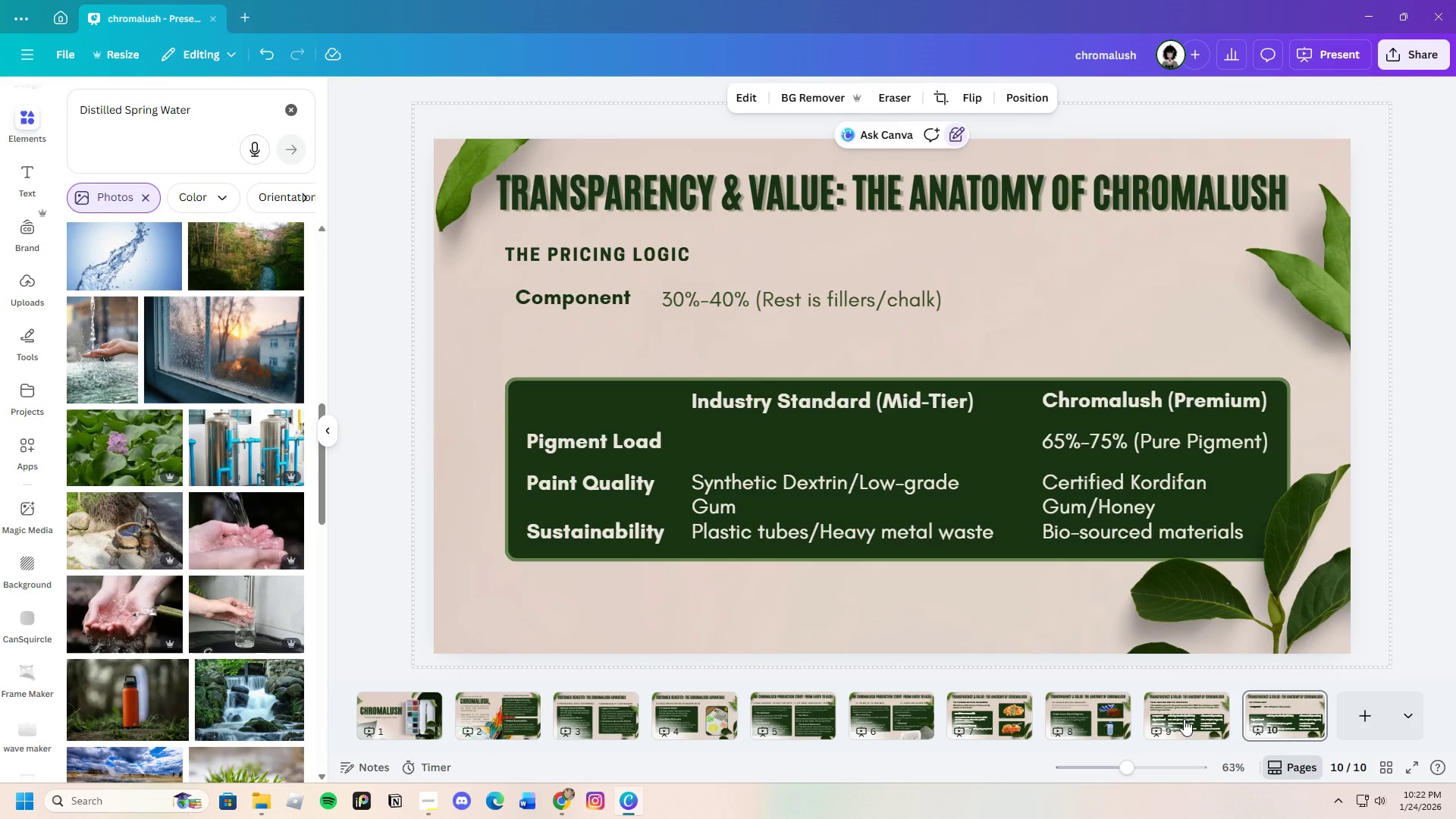 
left_click([1185, 719])
 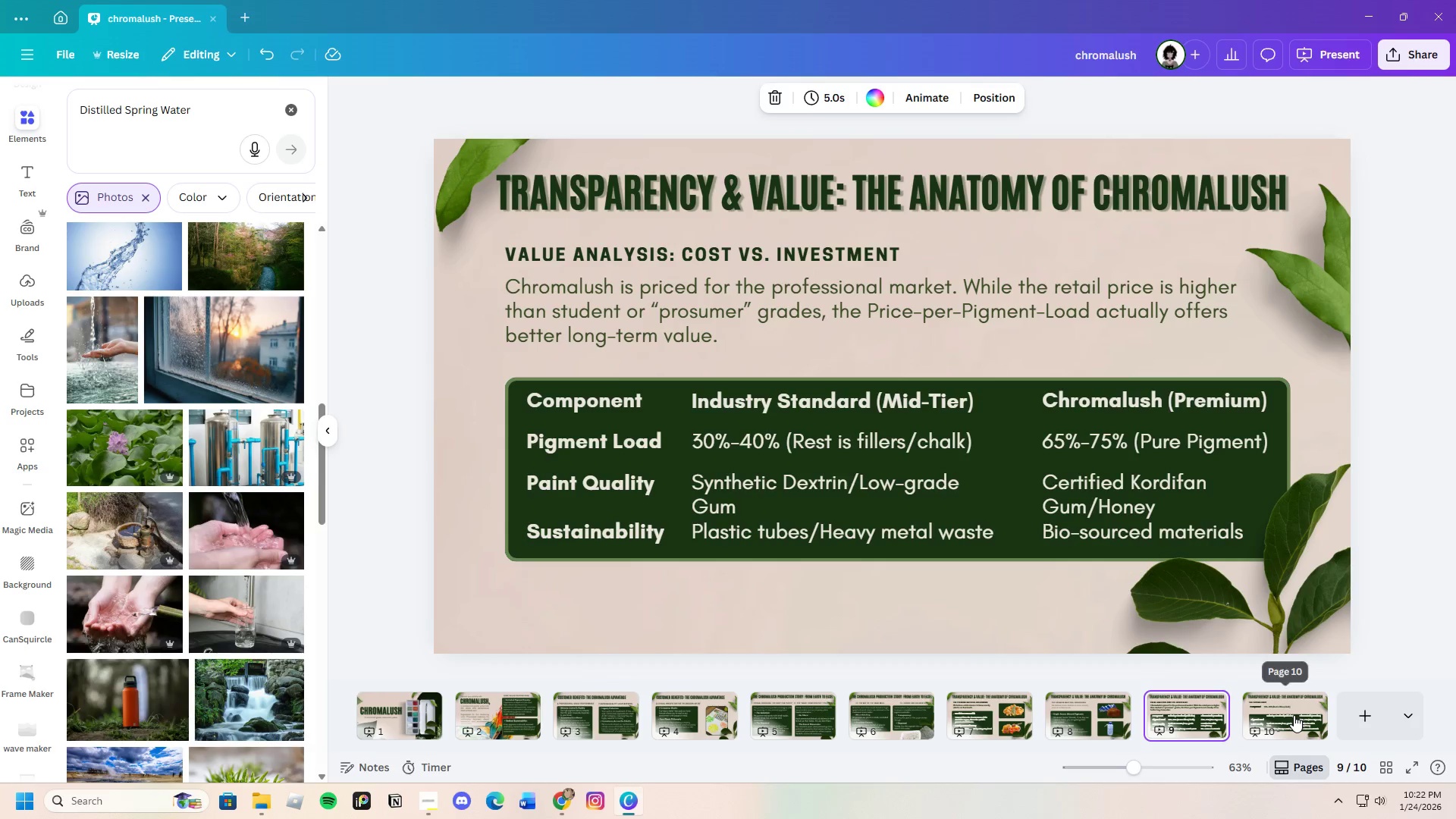 
left_click([1294, 715])
 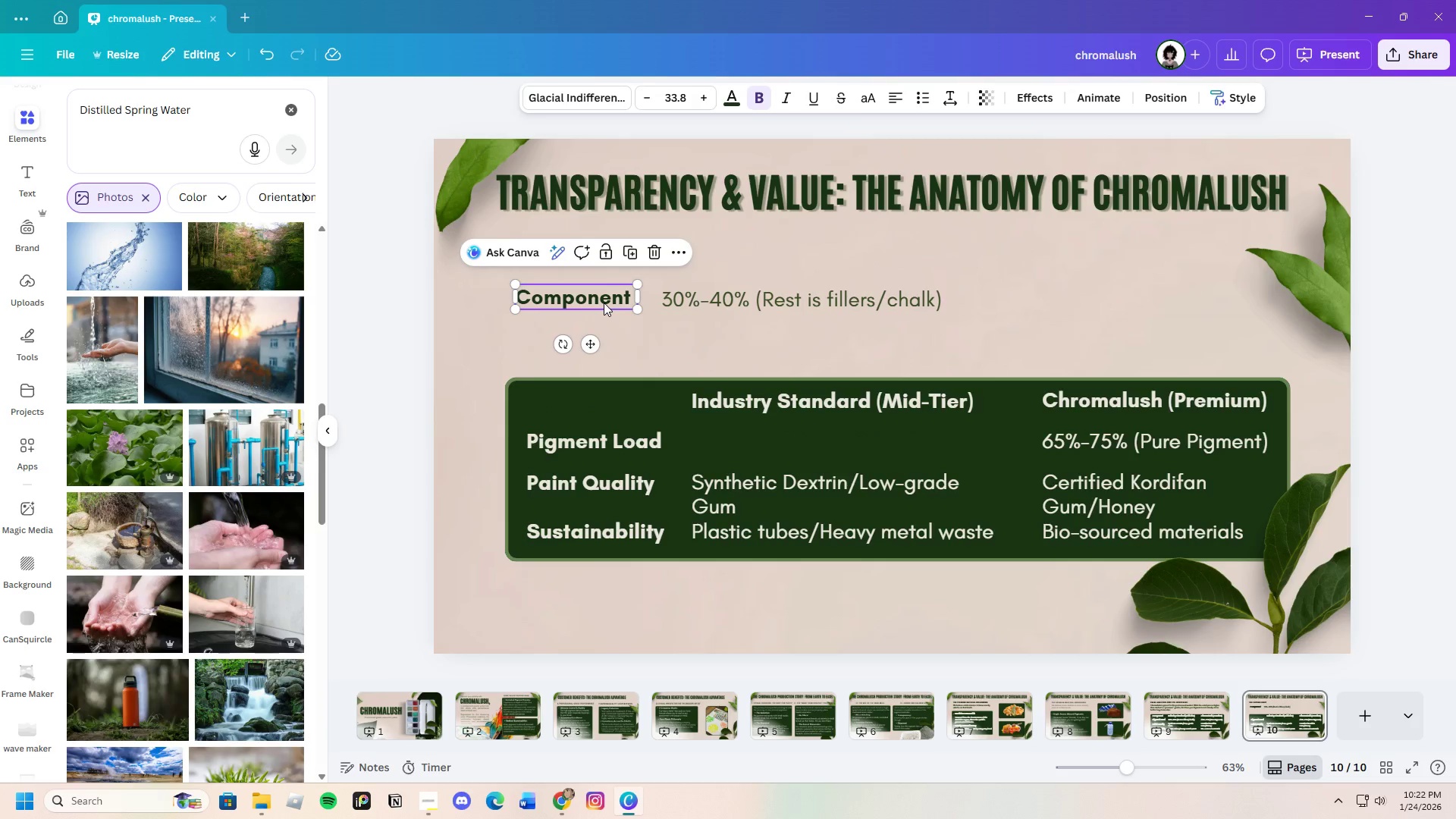 
left_click([603, 303])
 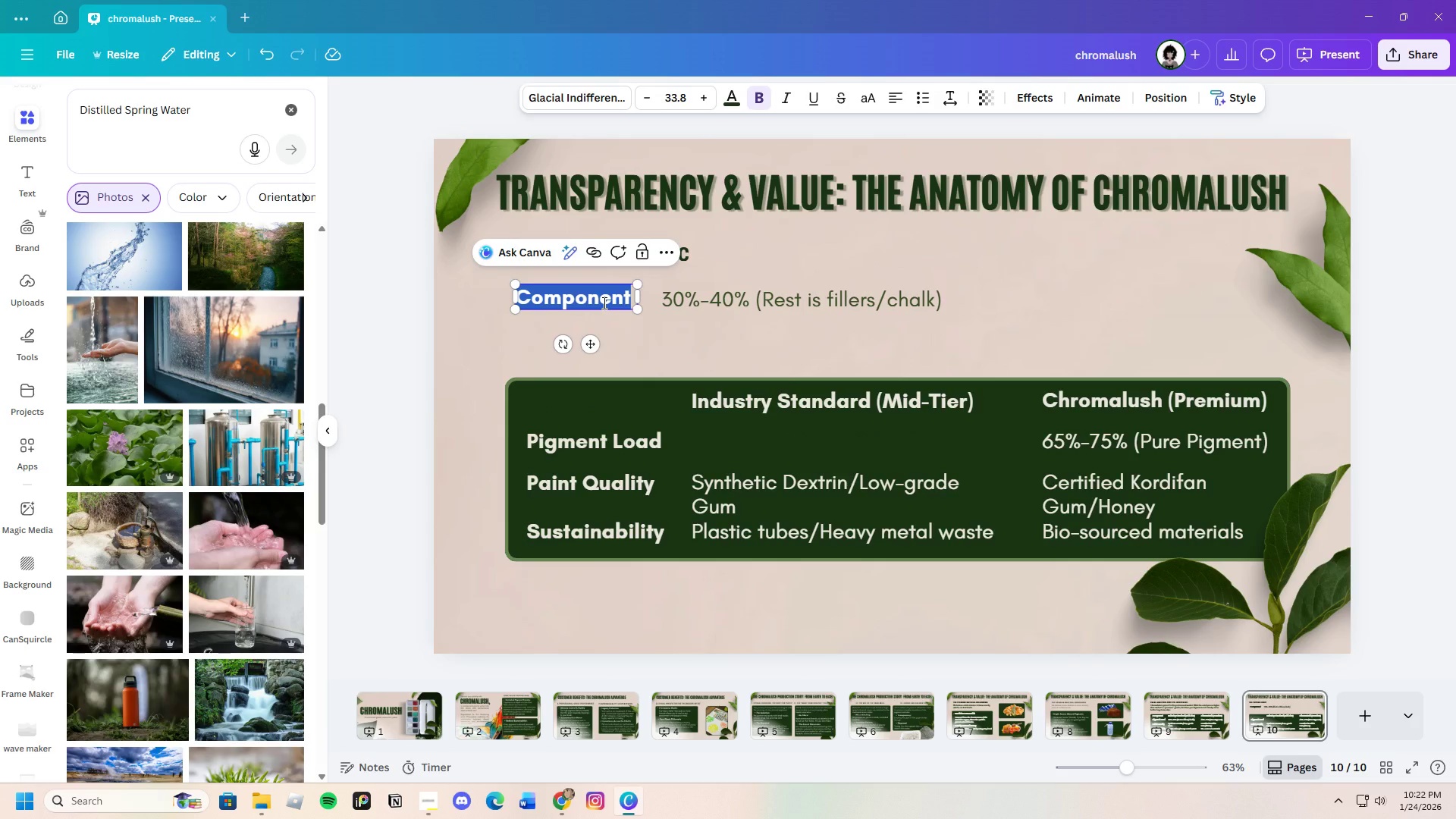 
left_click([603, 303])
 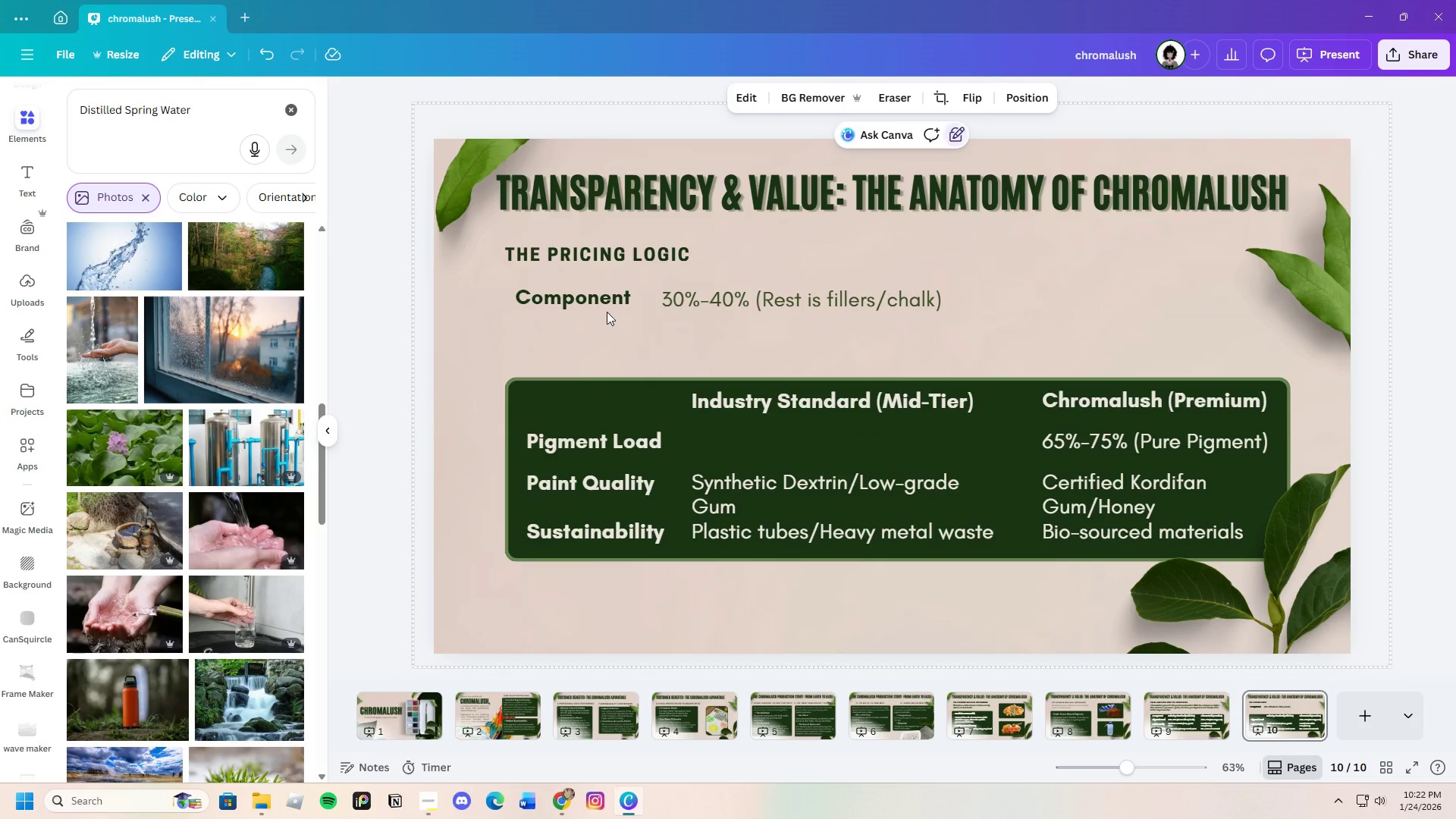 
double_click([600, 305])
 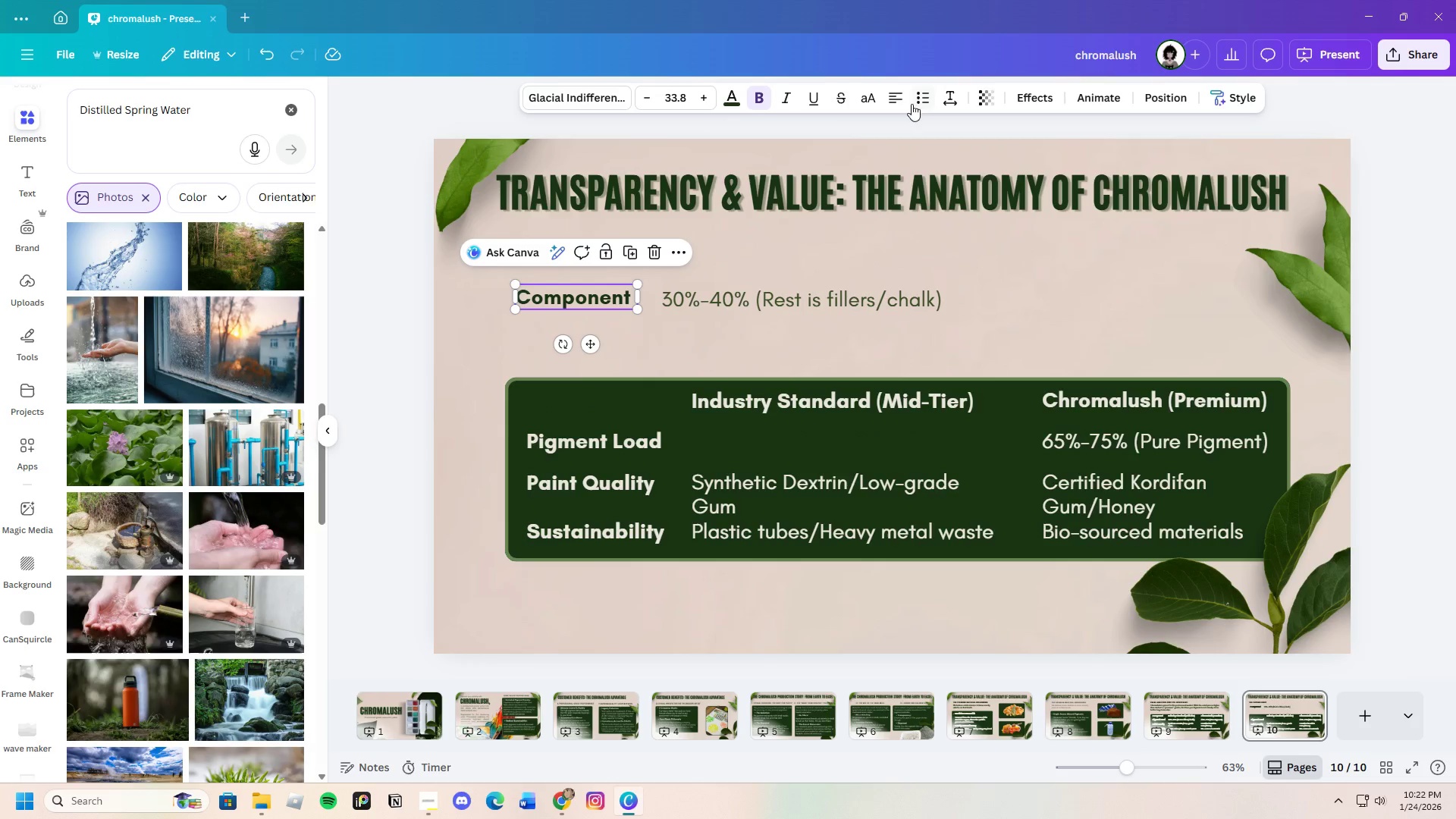 
left_click([921, 99])
 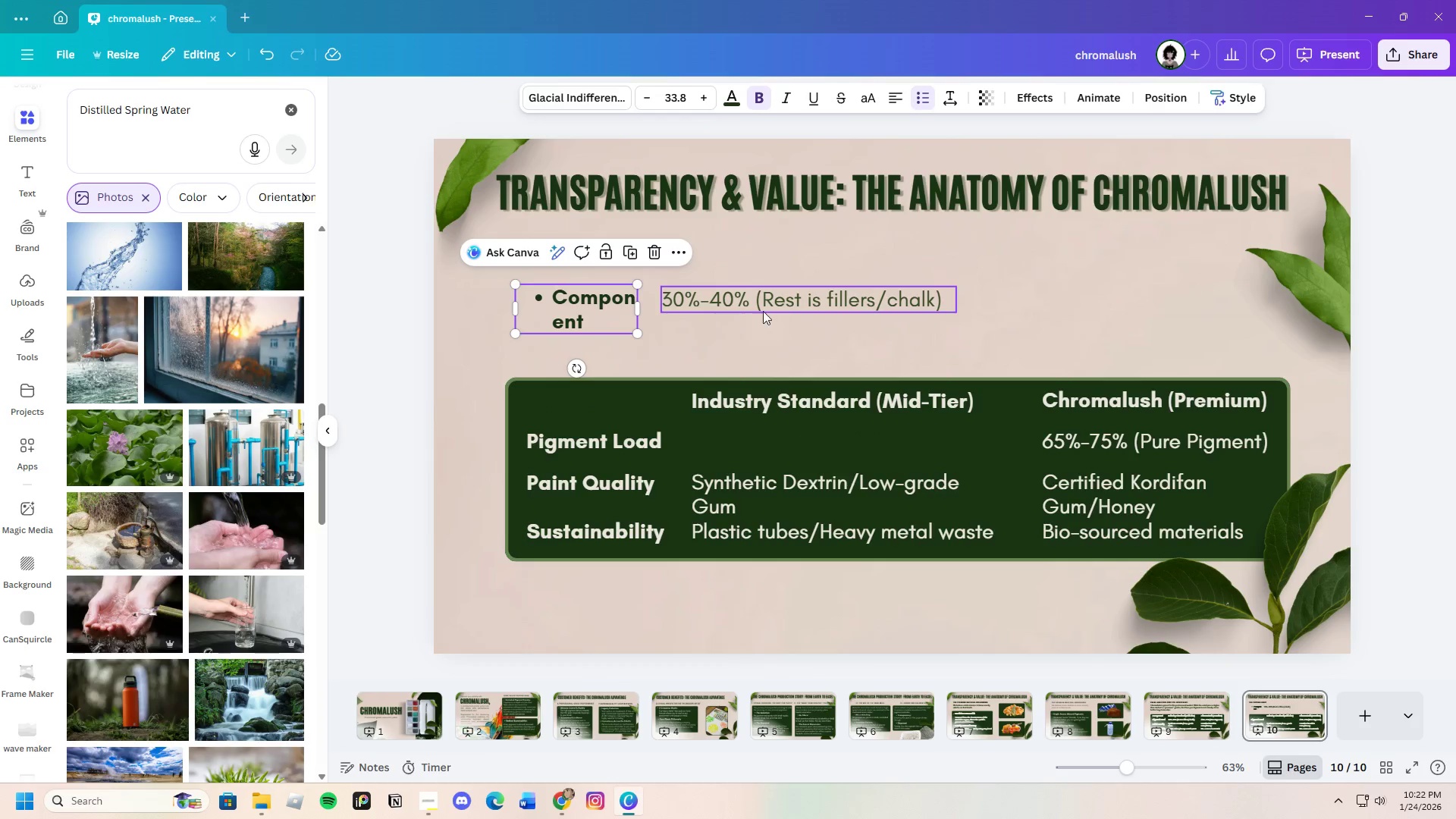 
left_click_drag(start_coordinate=[783, 304], to_coordinate=[951, 292])
 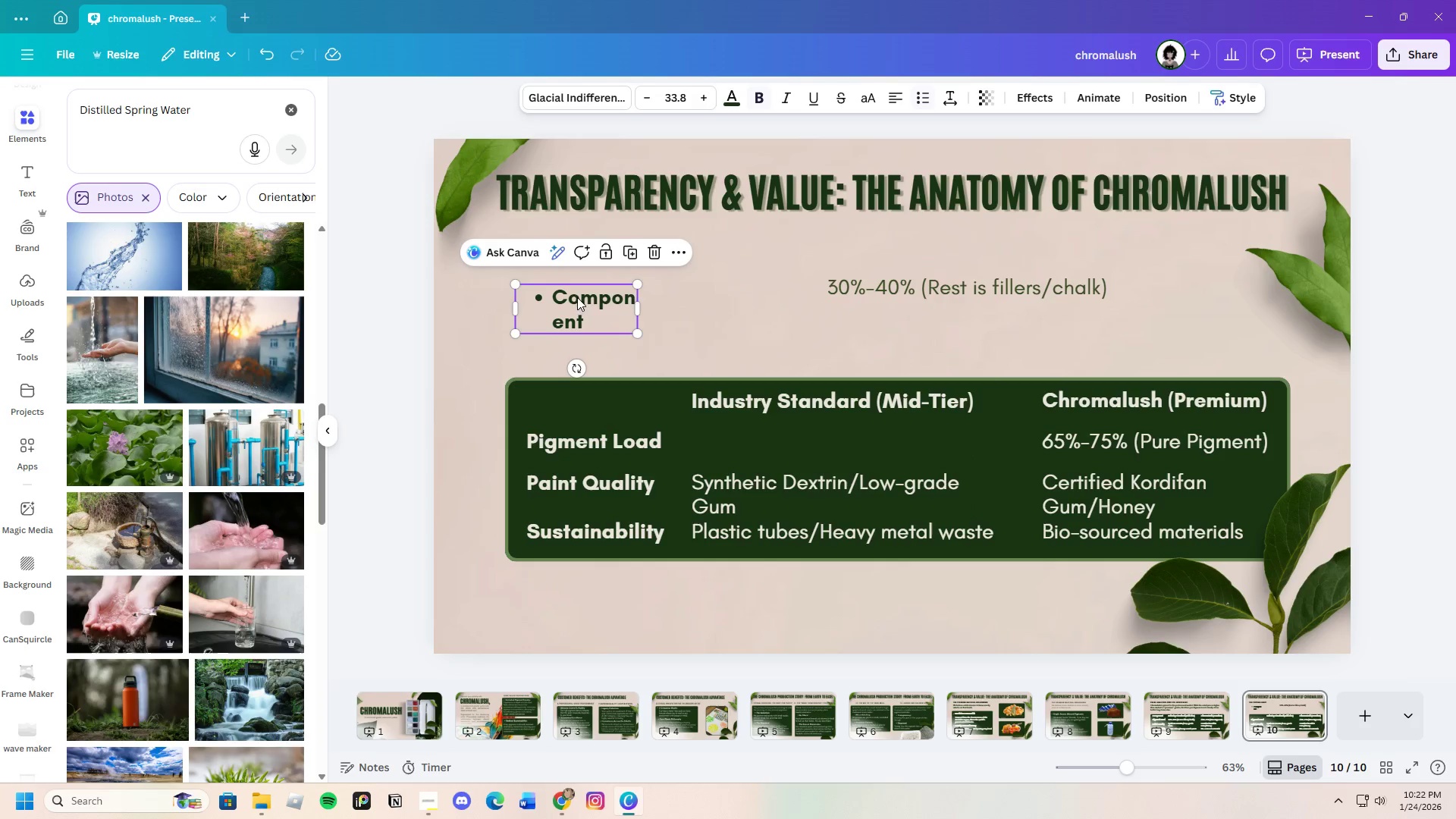 
left_click([576, 297])
 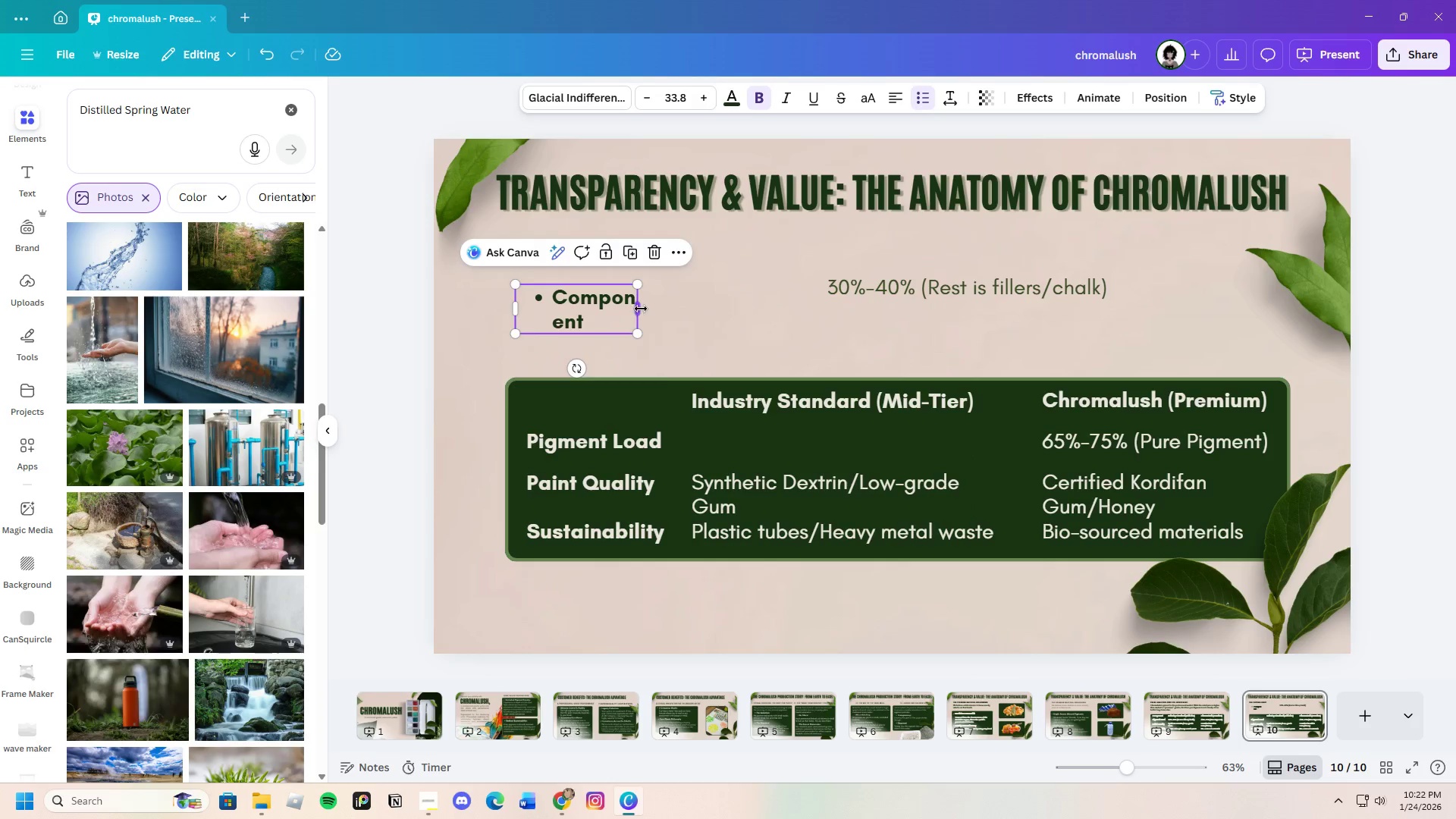 
left_click_drag(start_coordinate=[641, 309], to_coordinate=[765, 308])
 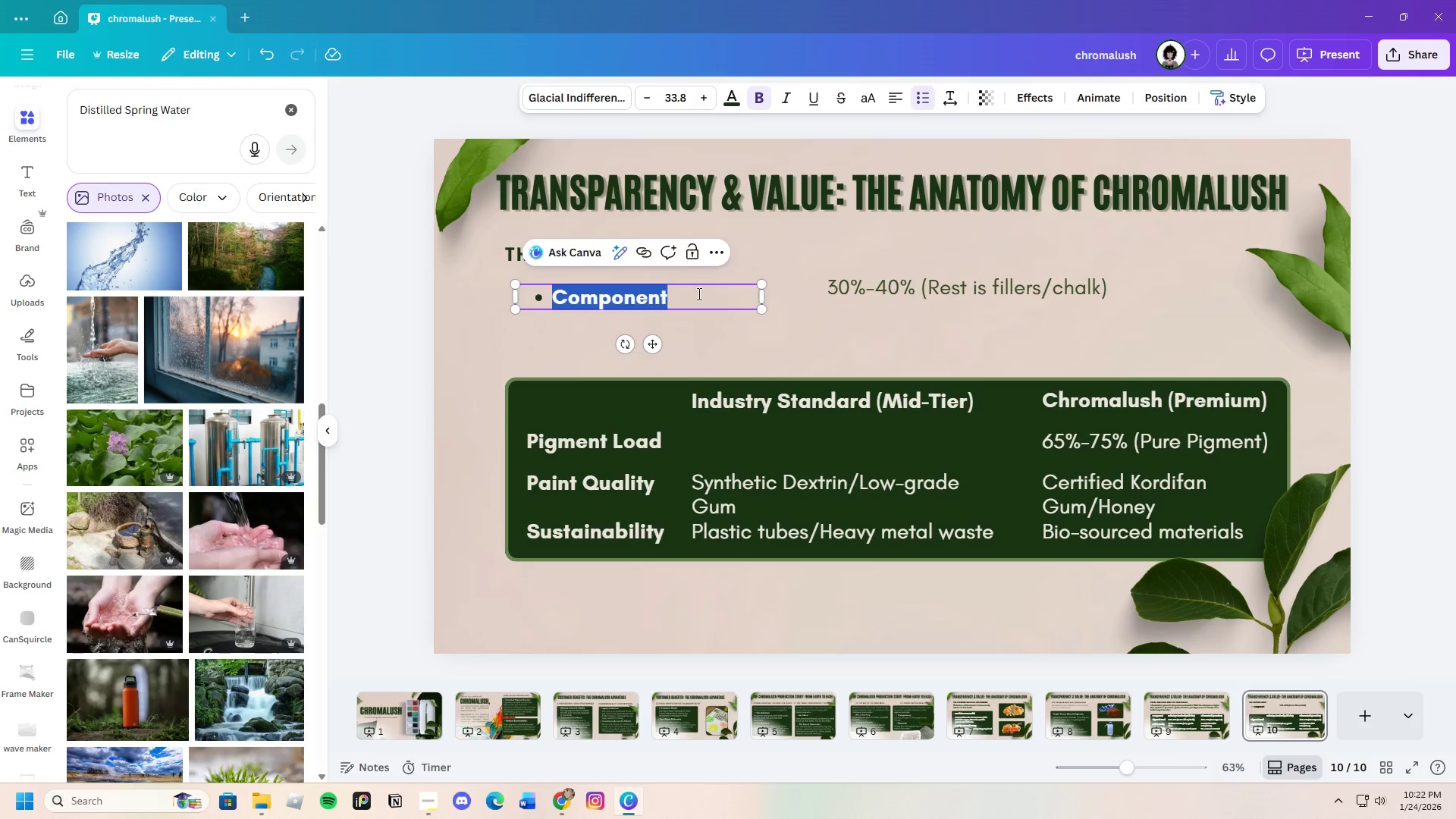 
left_click([698, 293])
 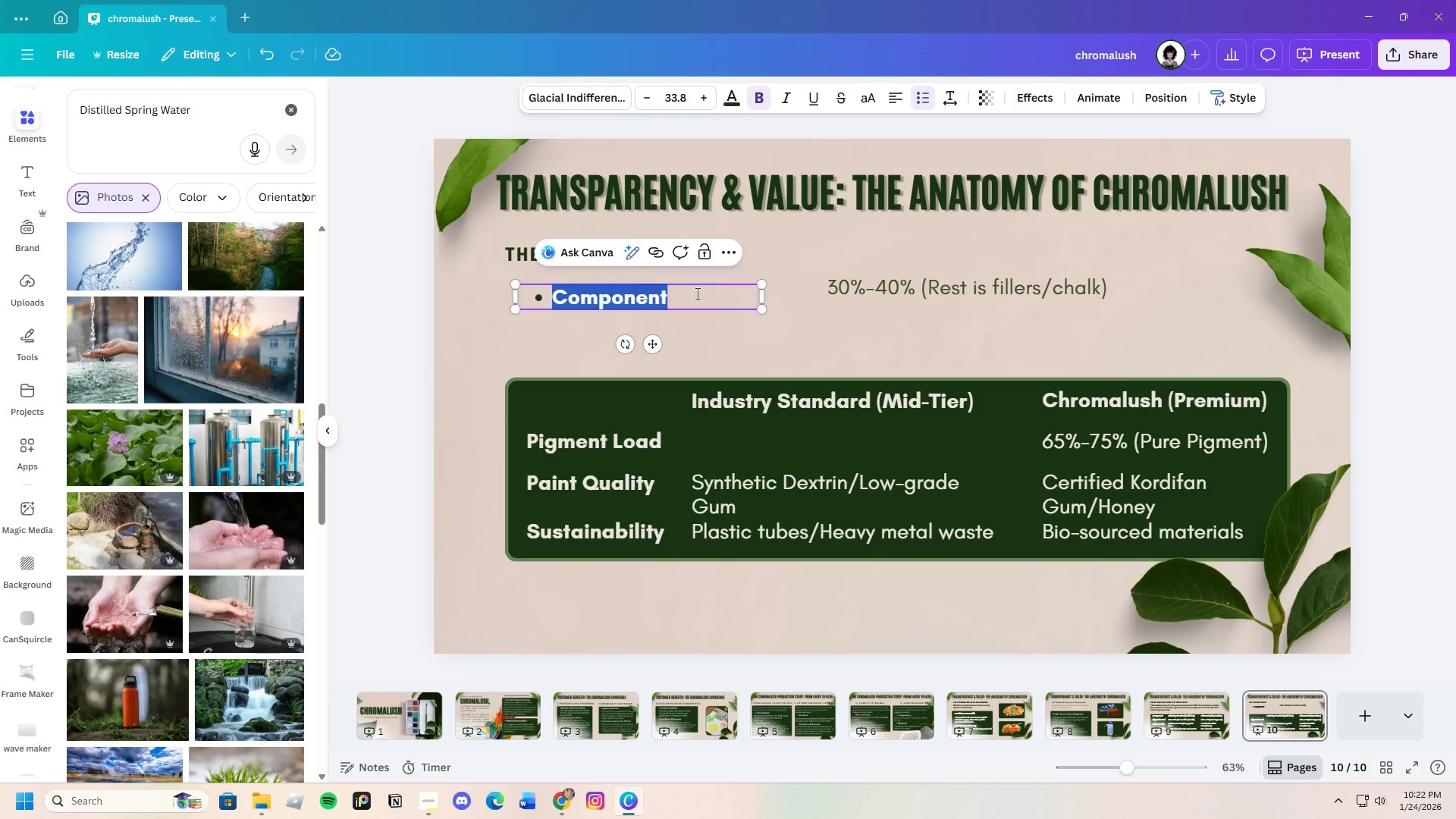 
key(Backspace)
type(Estimated Produv)
key(Backspace)
type(ct)
key(Backspace)
type(tion Cost:)
 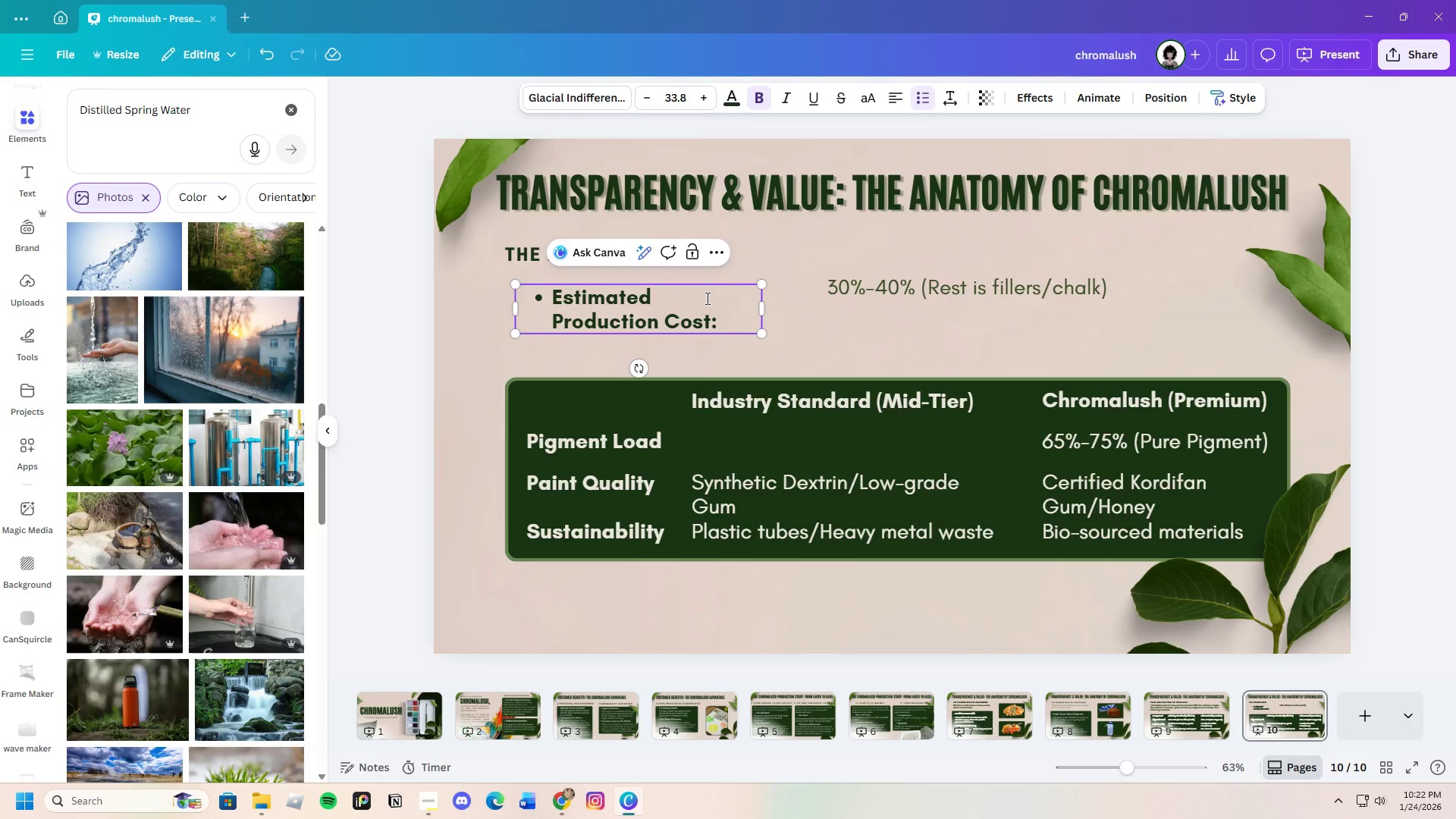 
left_click_drag(start_coordinate=[763, 307], to_coordinate=[843, 301])
 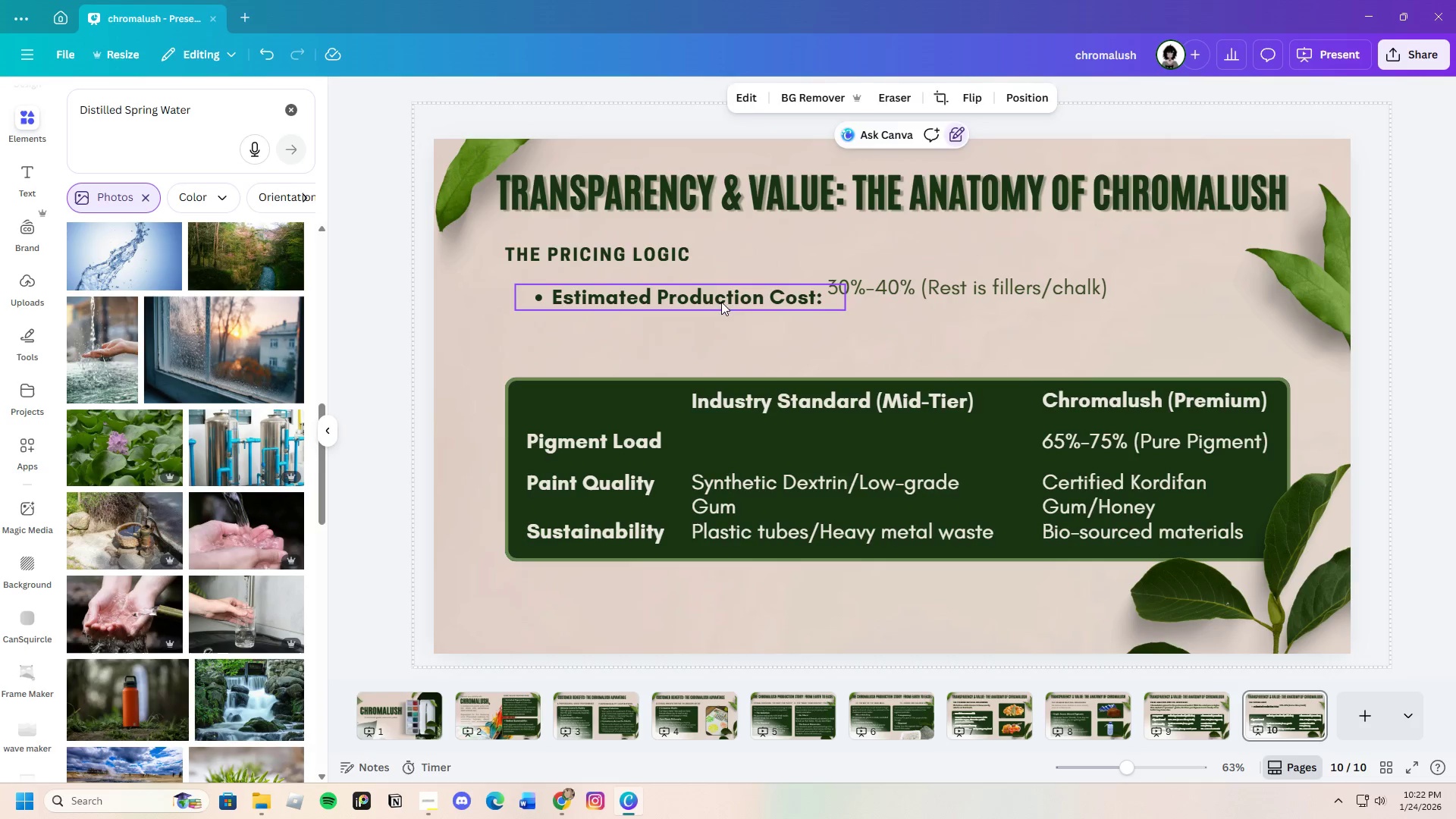 
left_click_drag(start_coordinate=[721, 302], to_coordinate=[692, 297])
 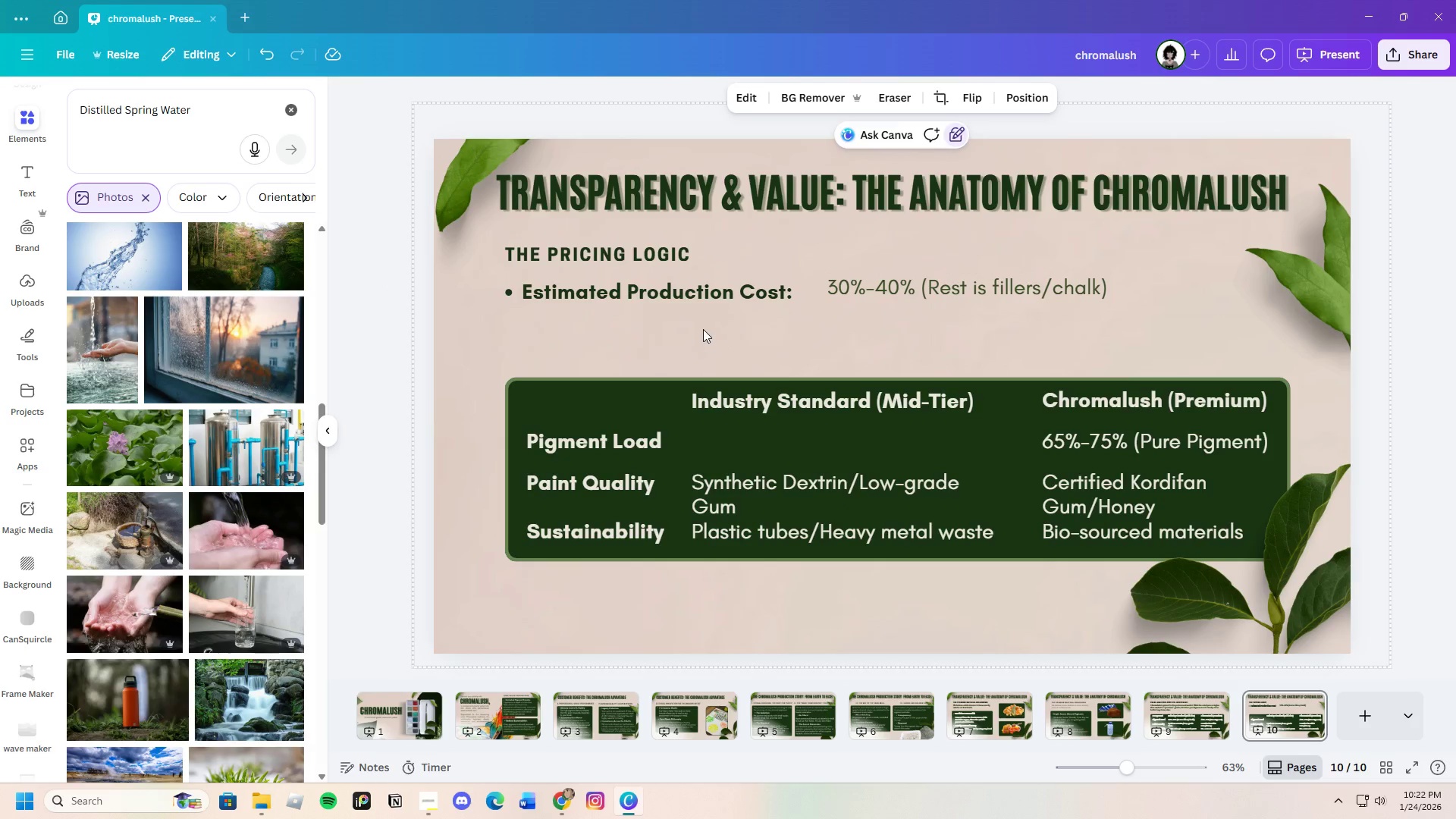 
left_click([647, 398])
 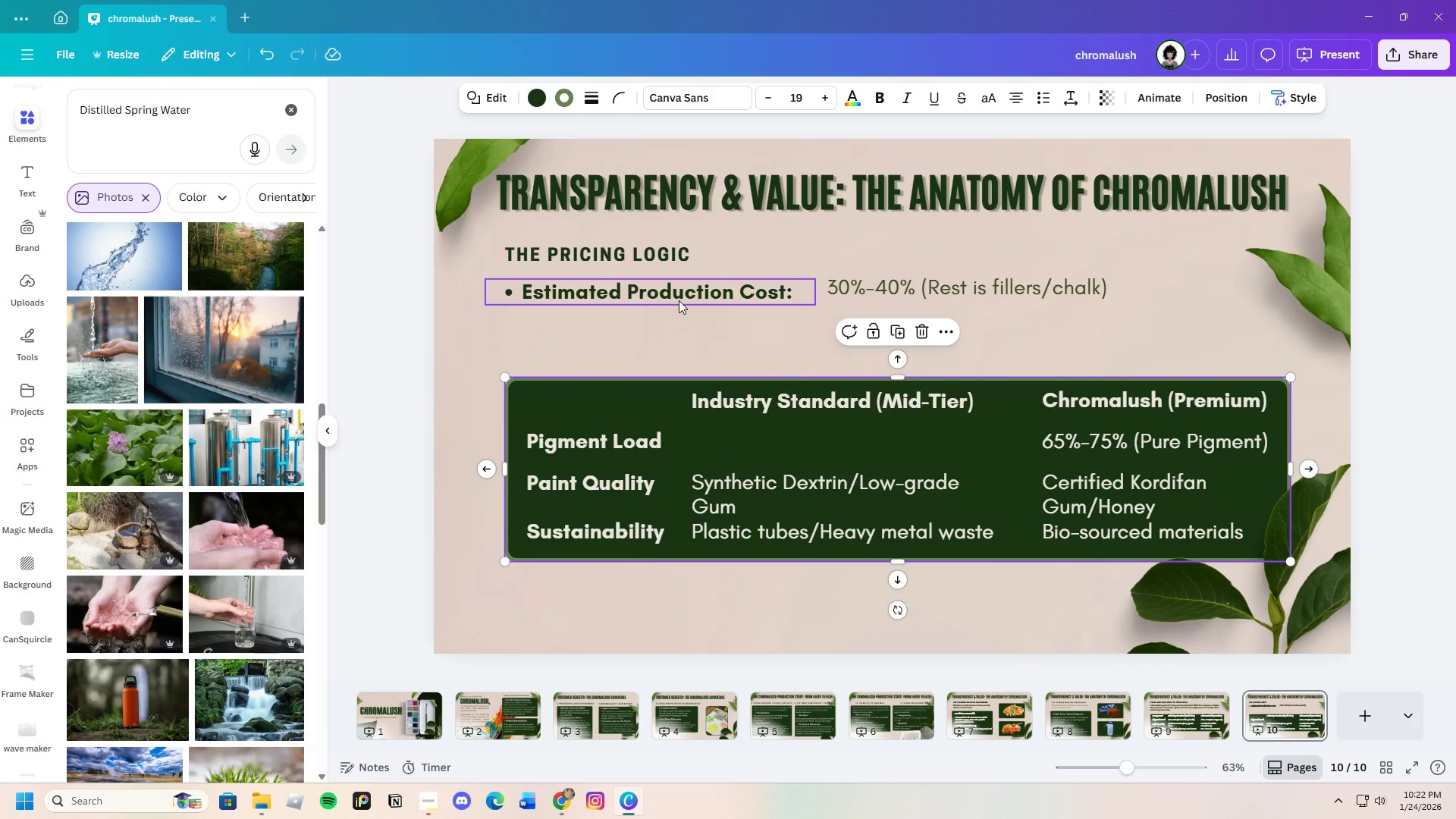 
wait(7.3)
 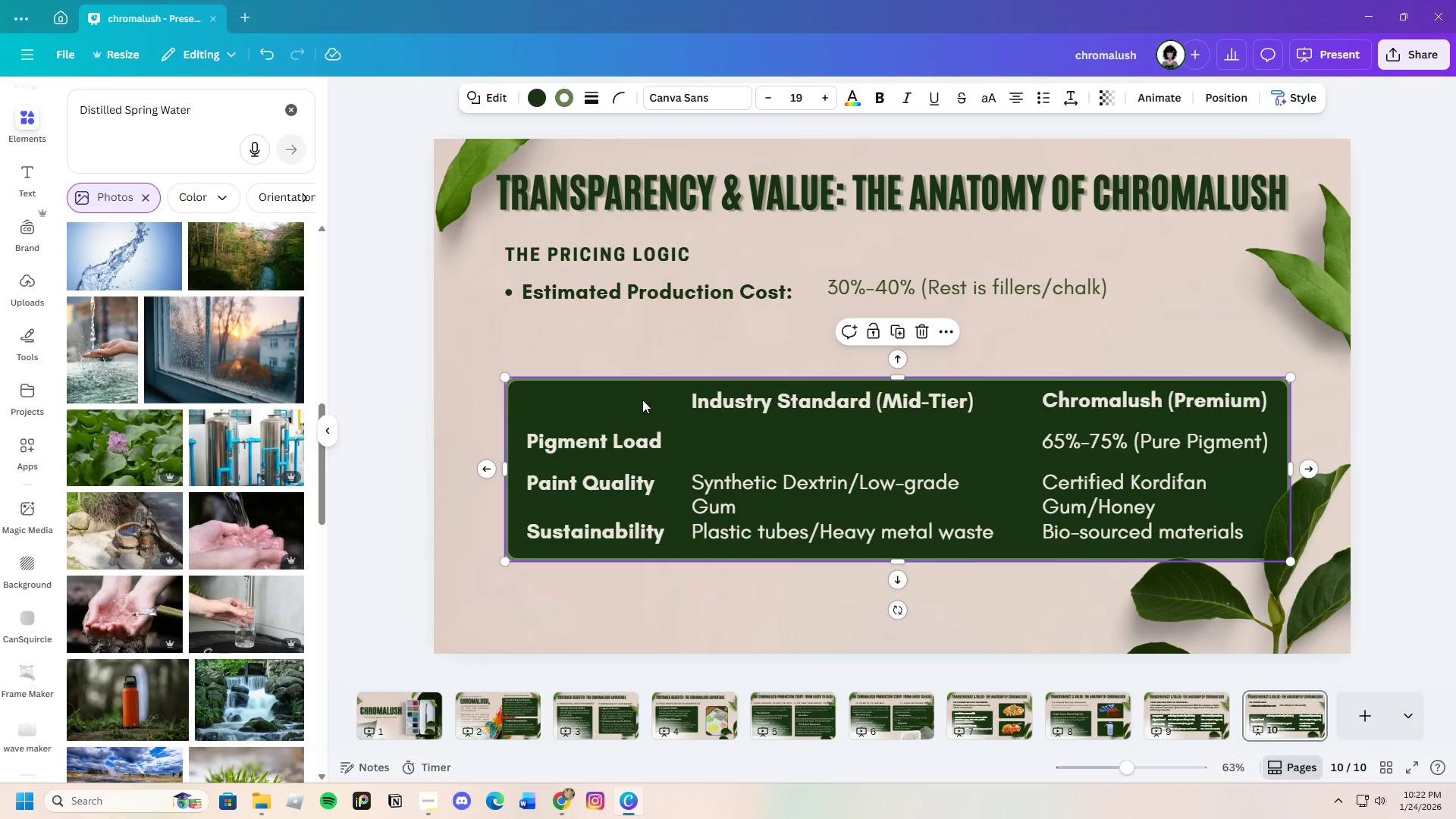 
left_click_drag(start_coordinate=[679, 300], to_coordinate=[680, 309])
 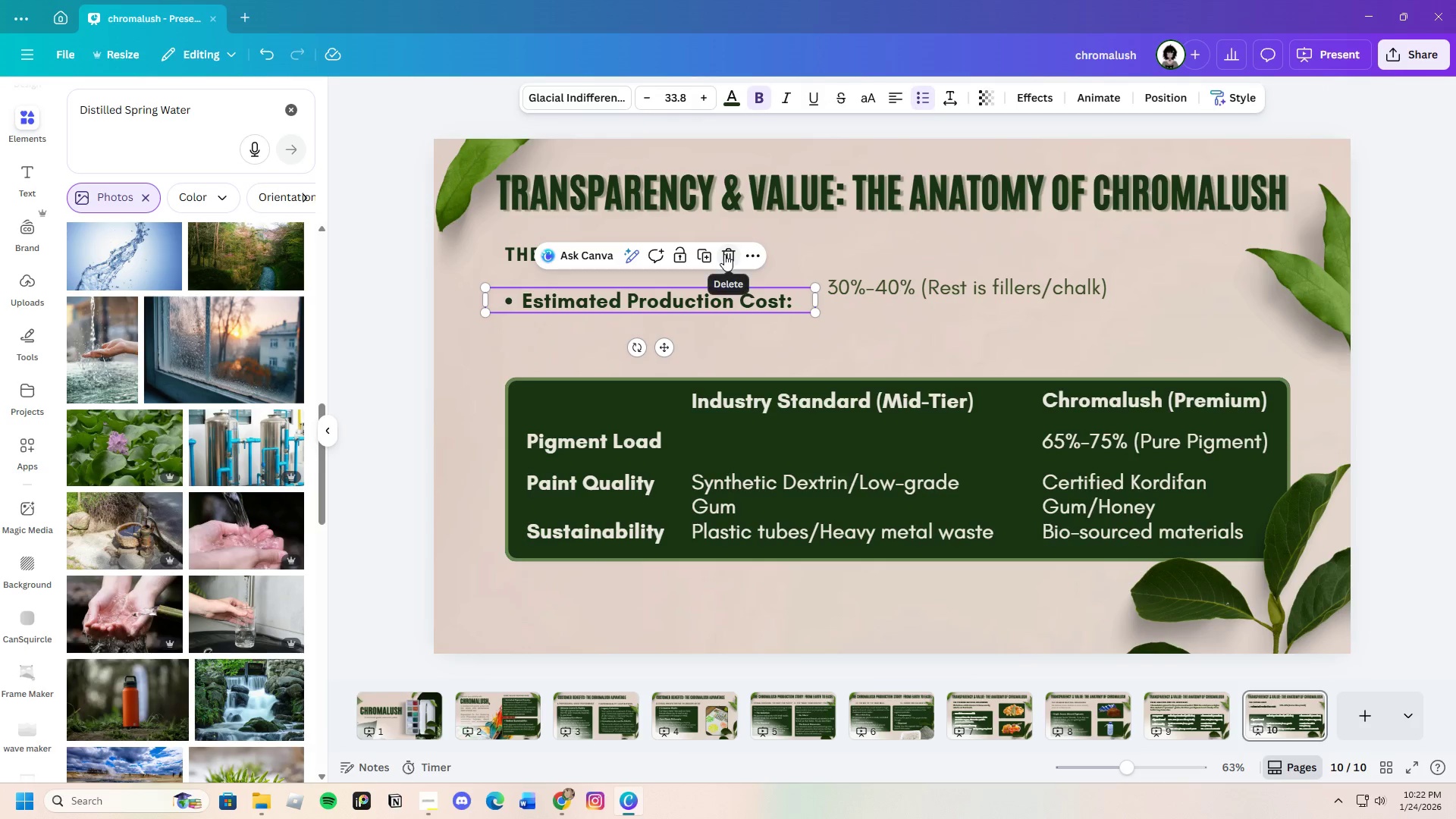 
left_click([724, 254])
 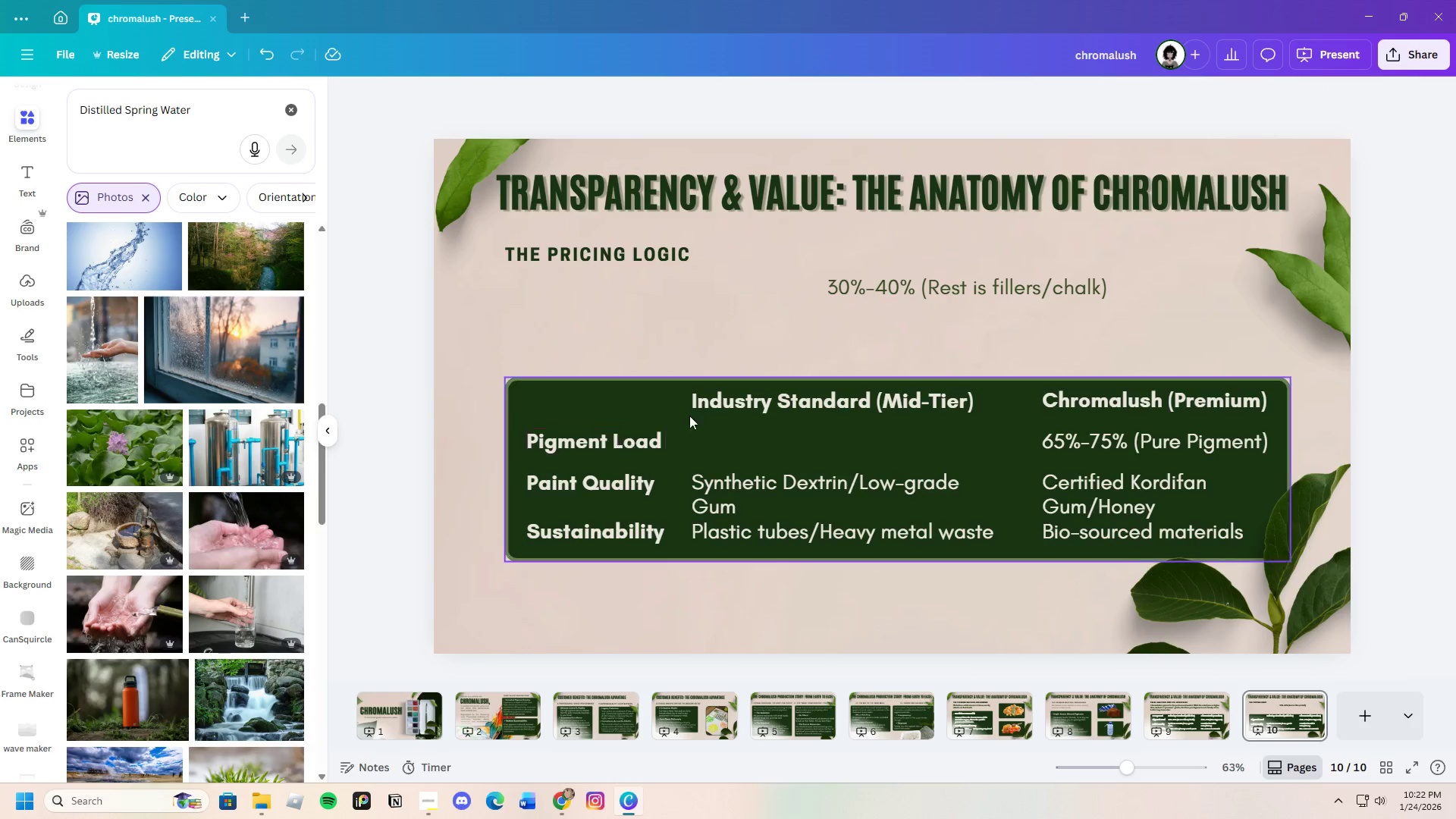 
left_click([741, 398])
 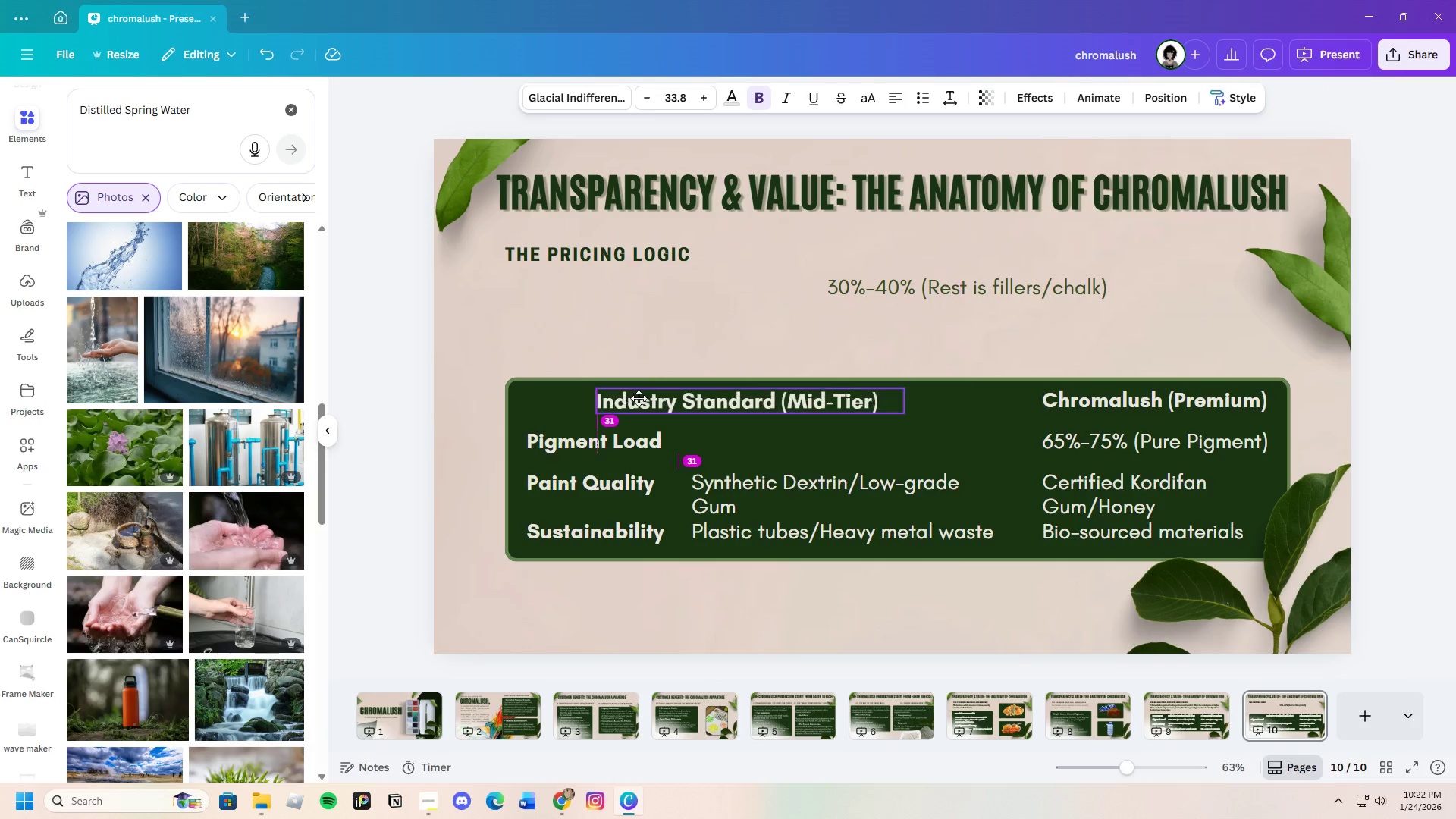 
left_click_drag(start_coordinate=[741, 398], to_coordinate=[639, 398])
 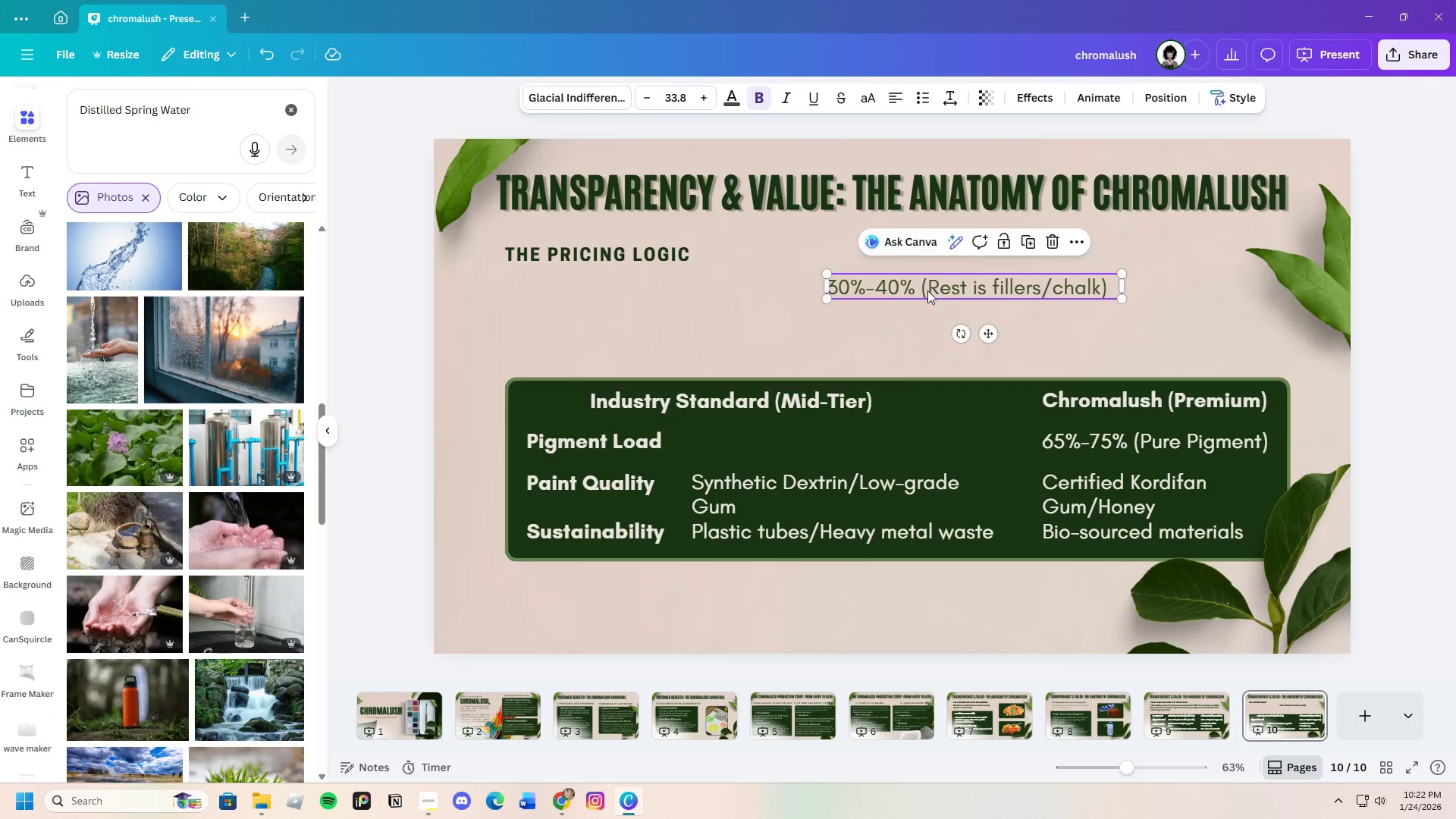 
left_click([927, 290])
 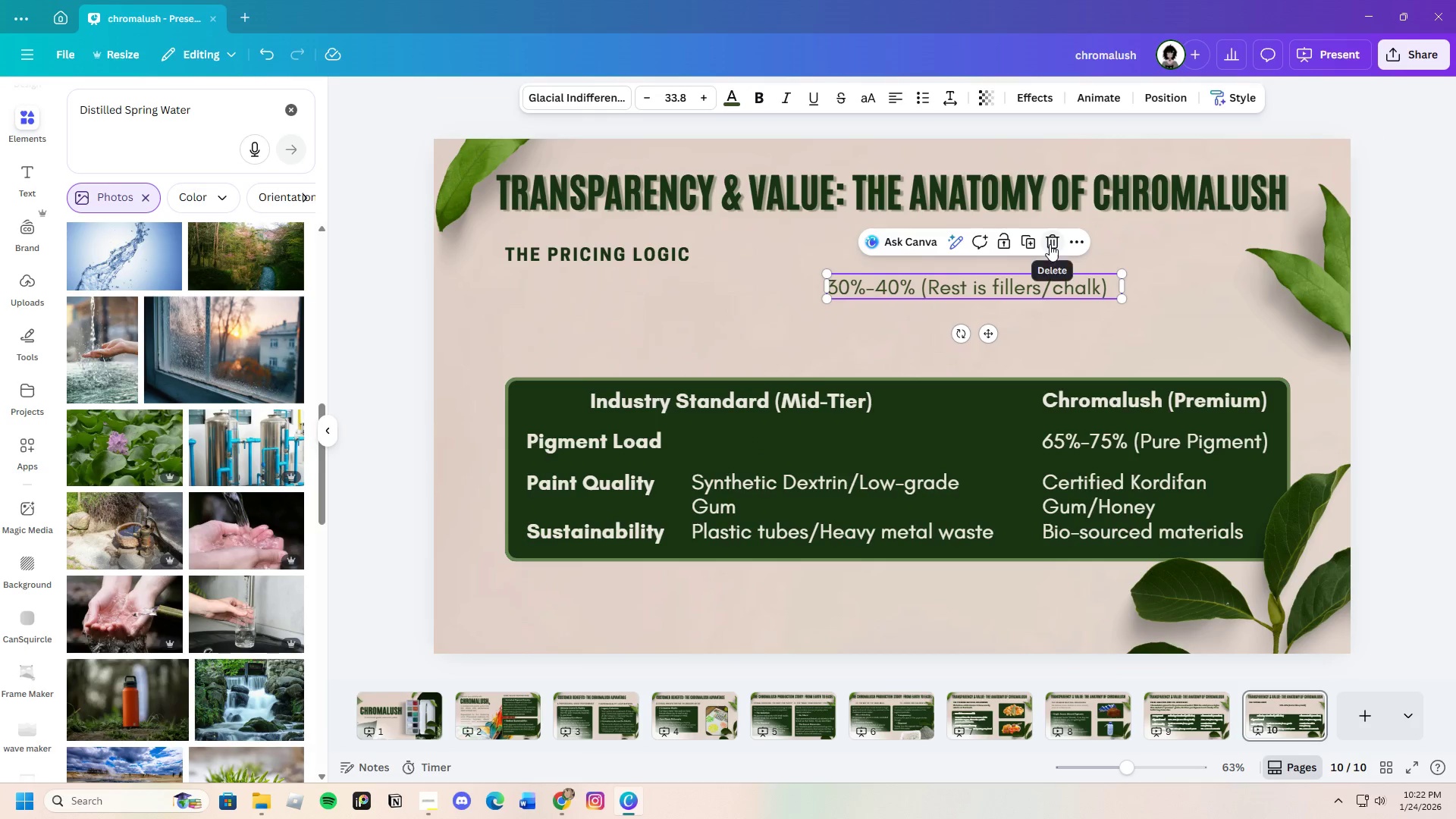 
left_click([1050, 243])
 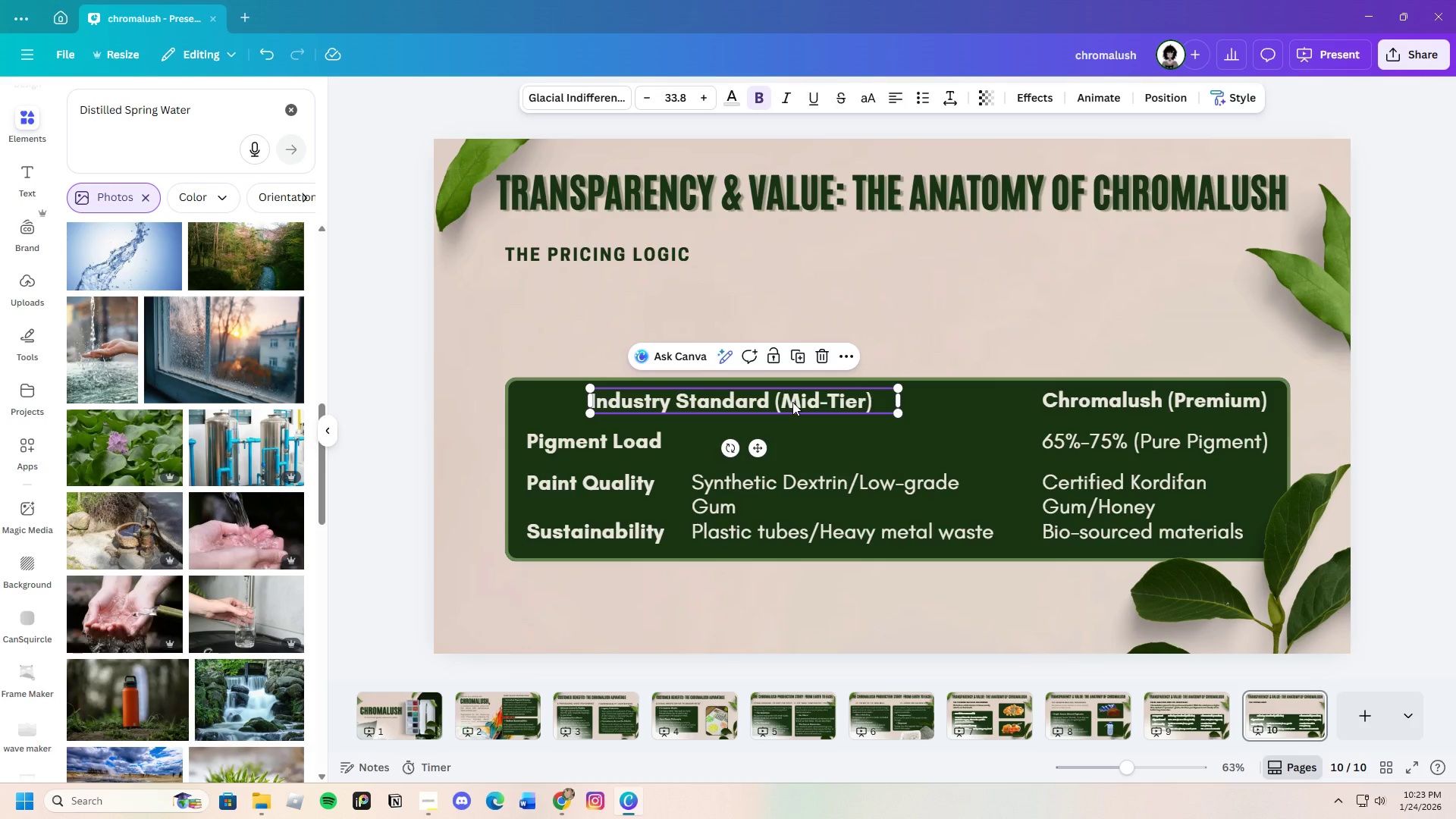 
double_click([792, 402])
 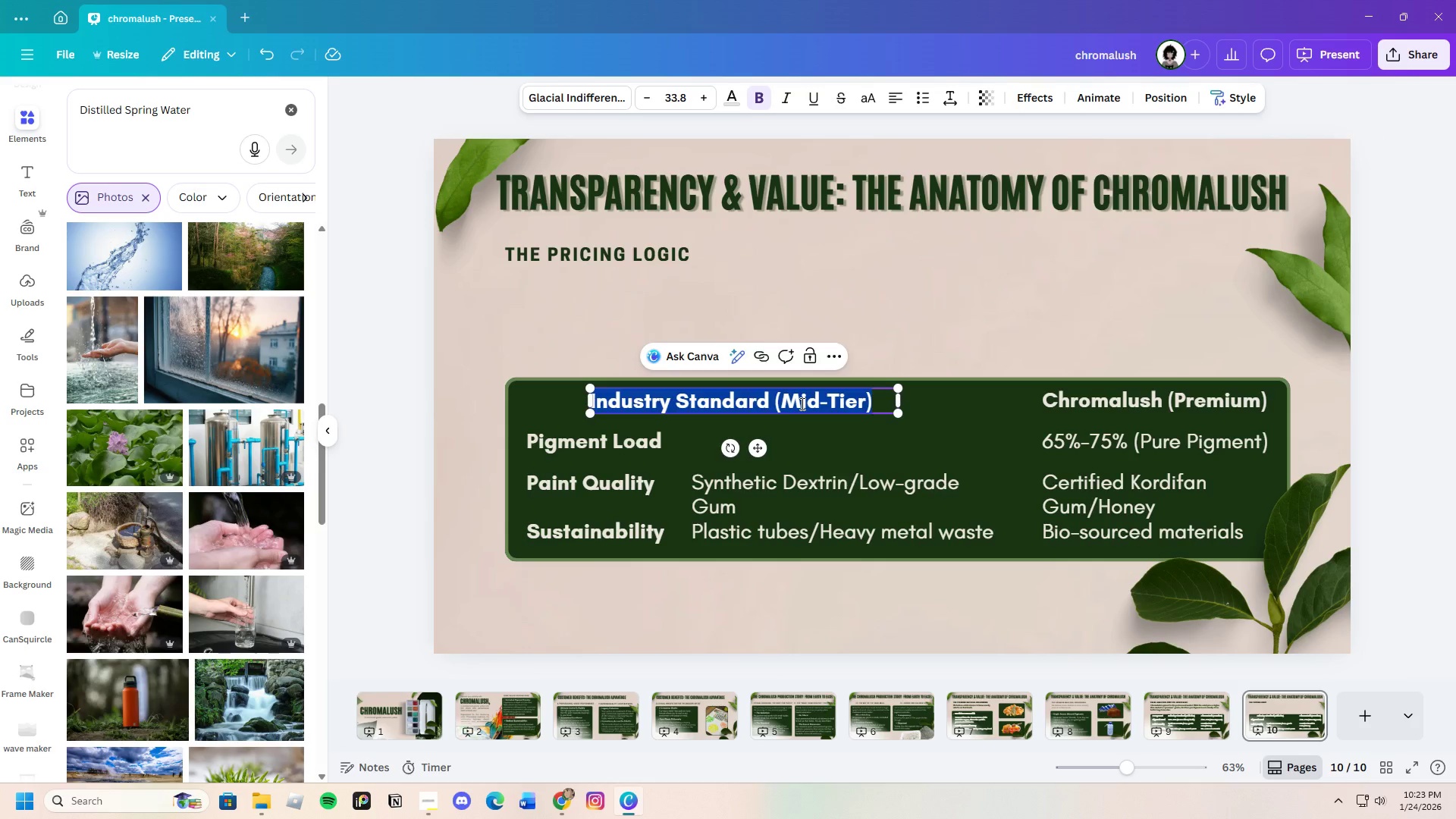 
key(Backspace)
type(Estimated Production Cost:)
 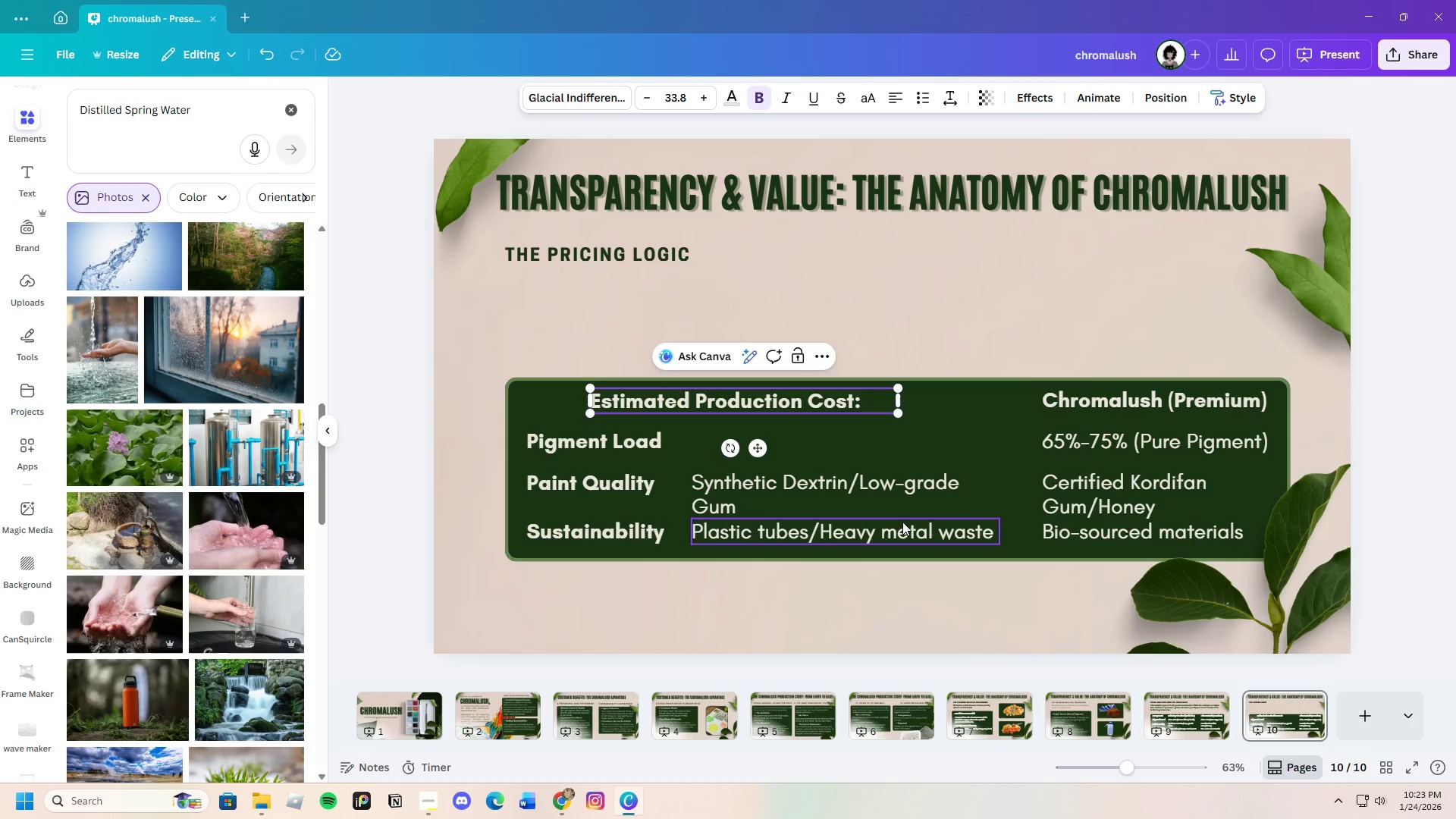 
left_click([637, 441])
 